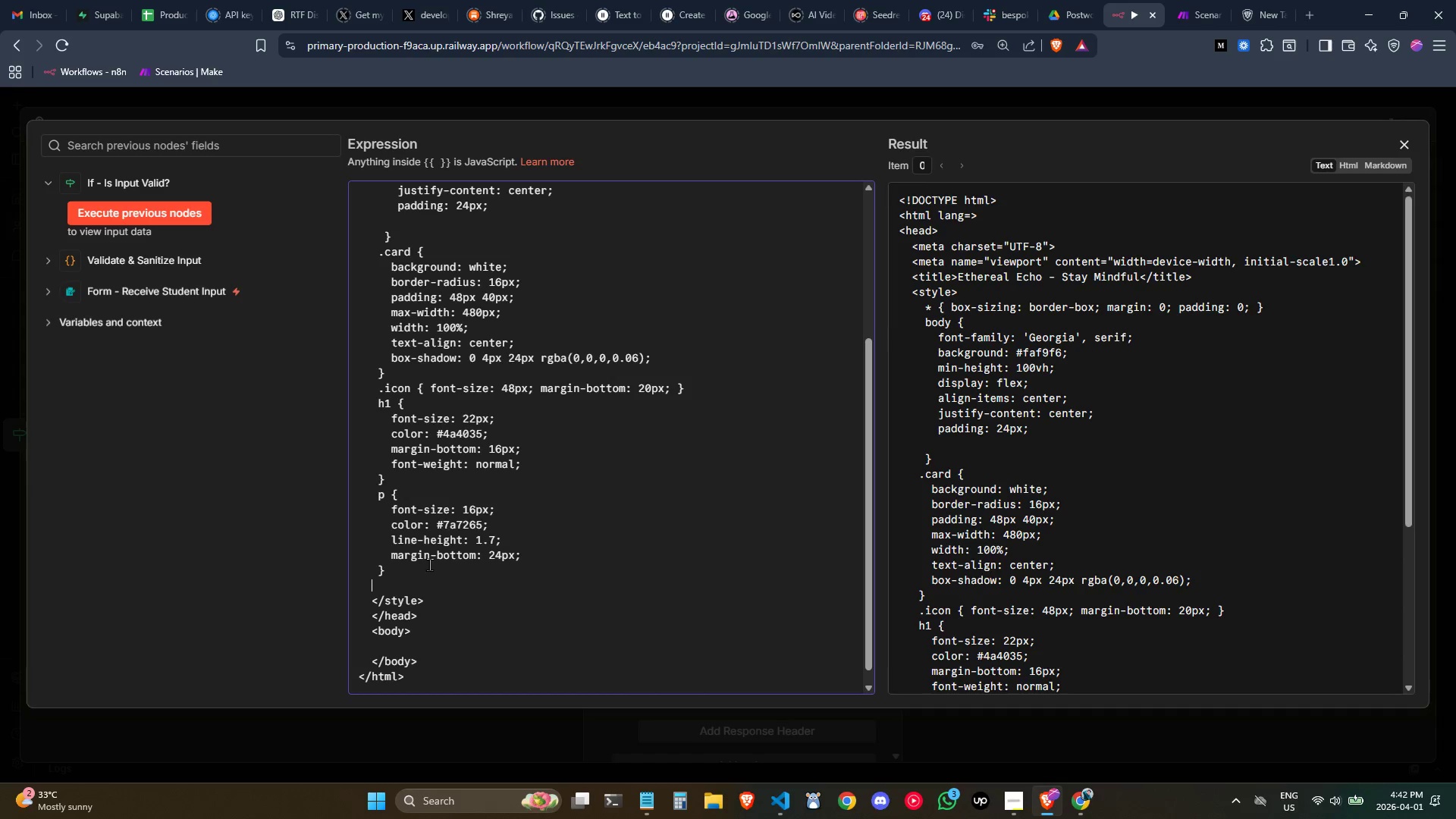 
key(Space)
 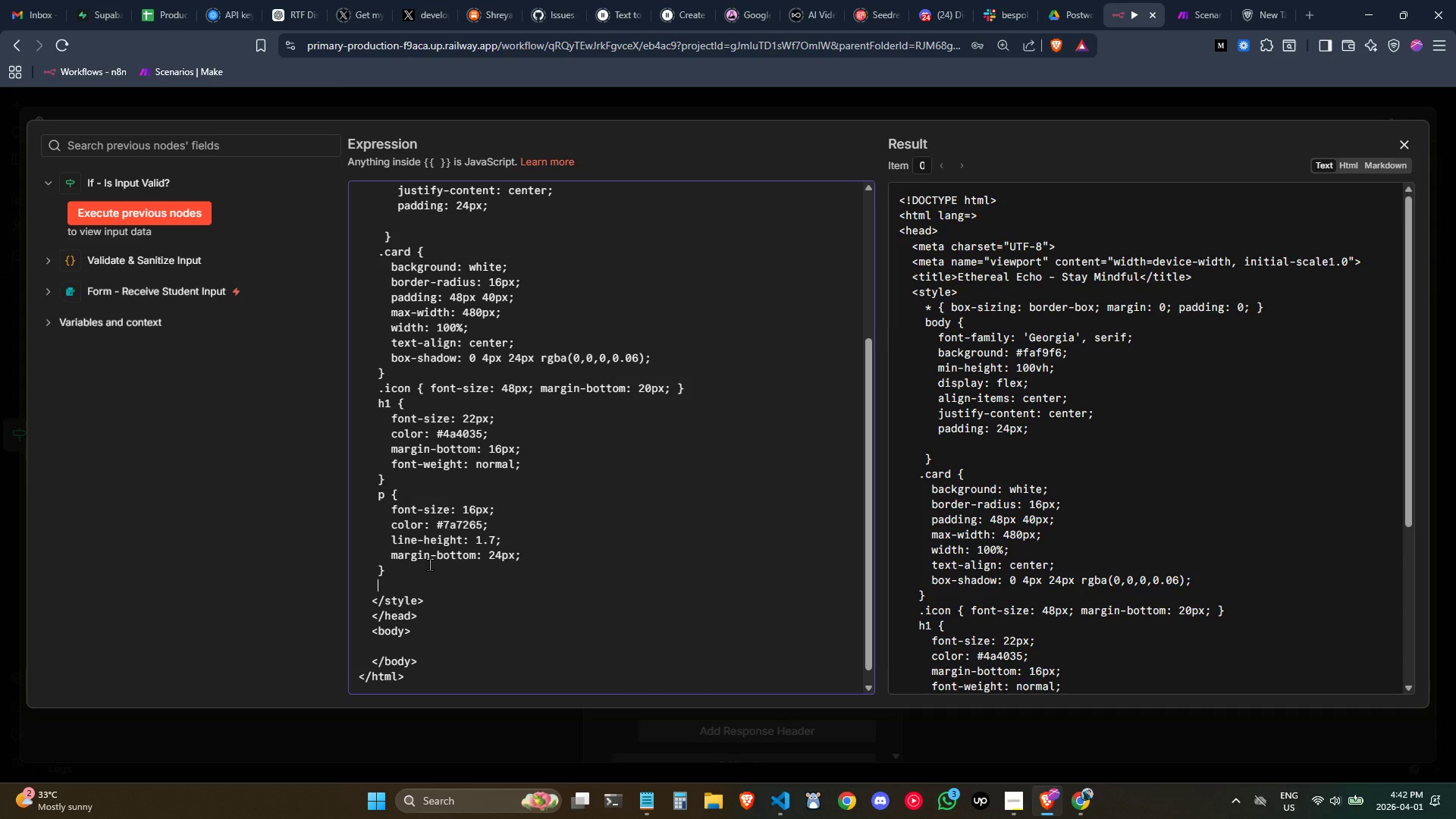 
key(A)
 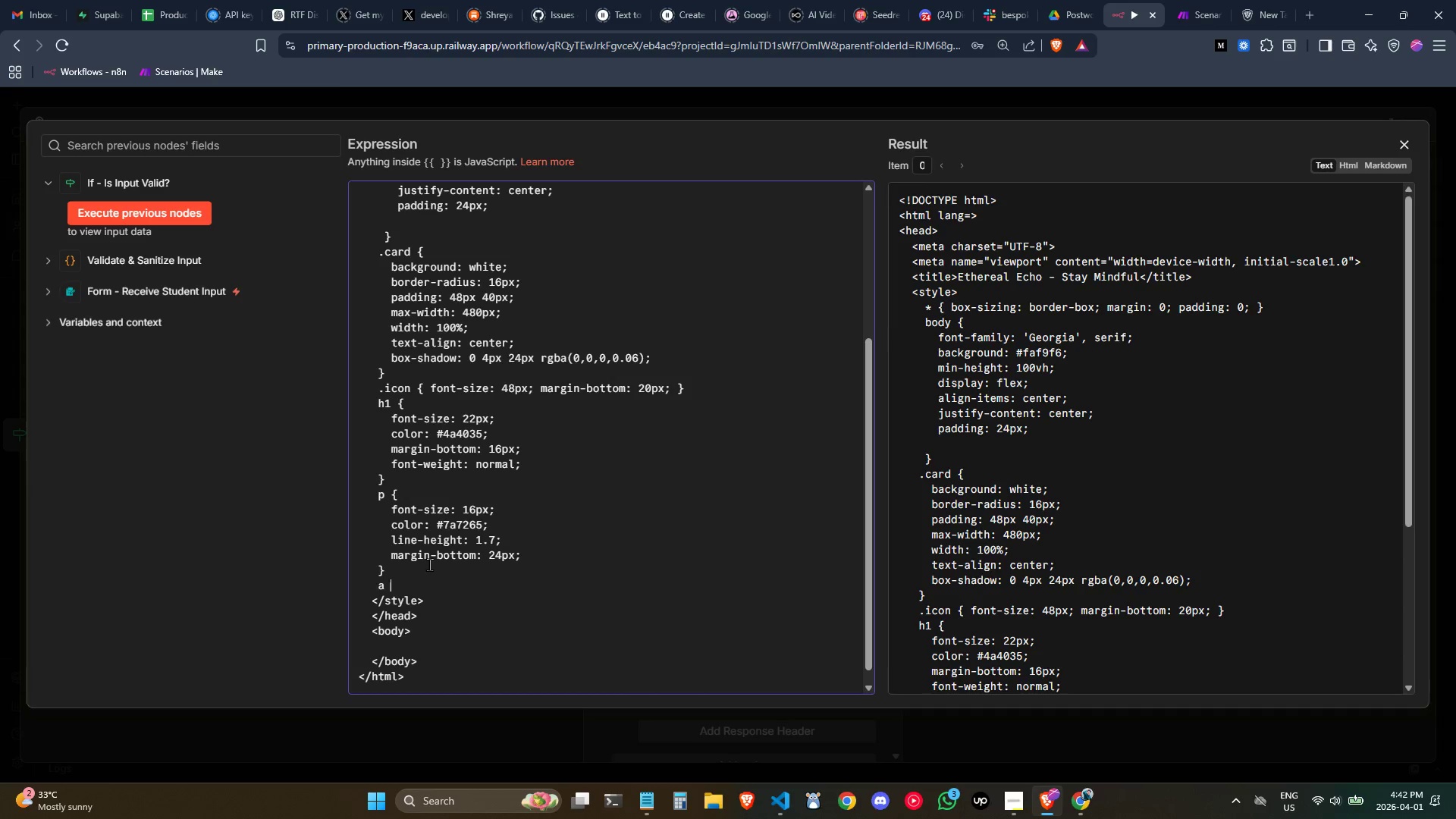 
key(Space)
 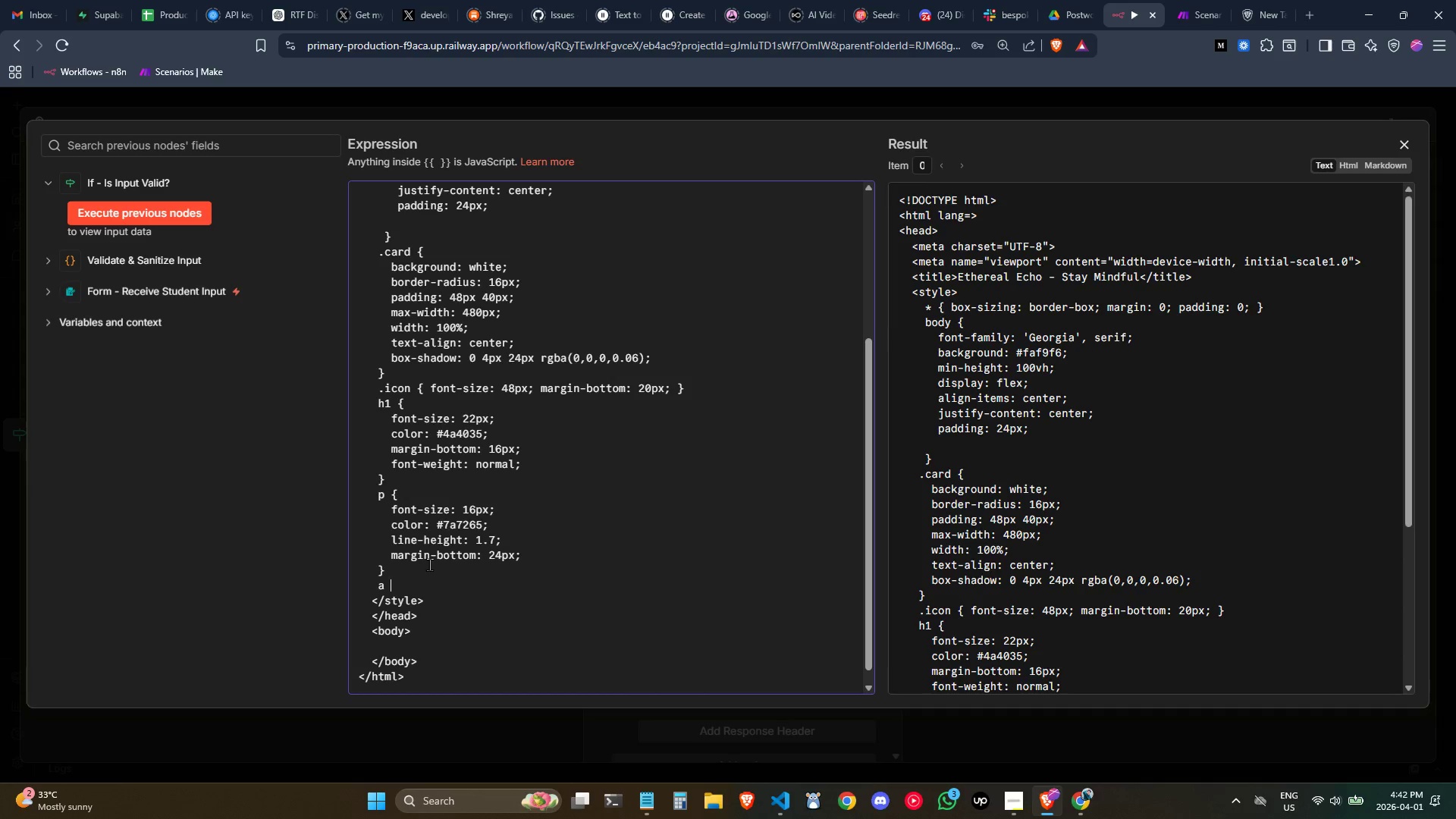 
key(Shift+ShiftLeft)
 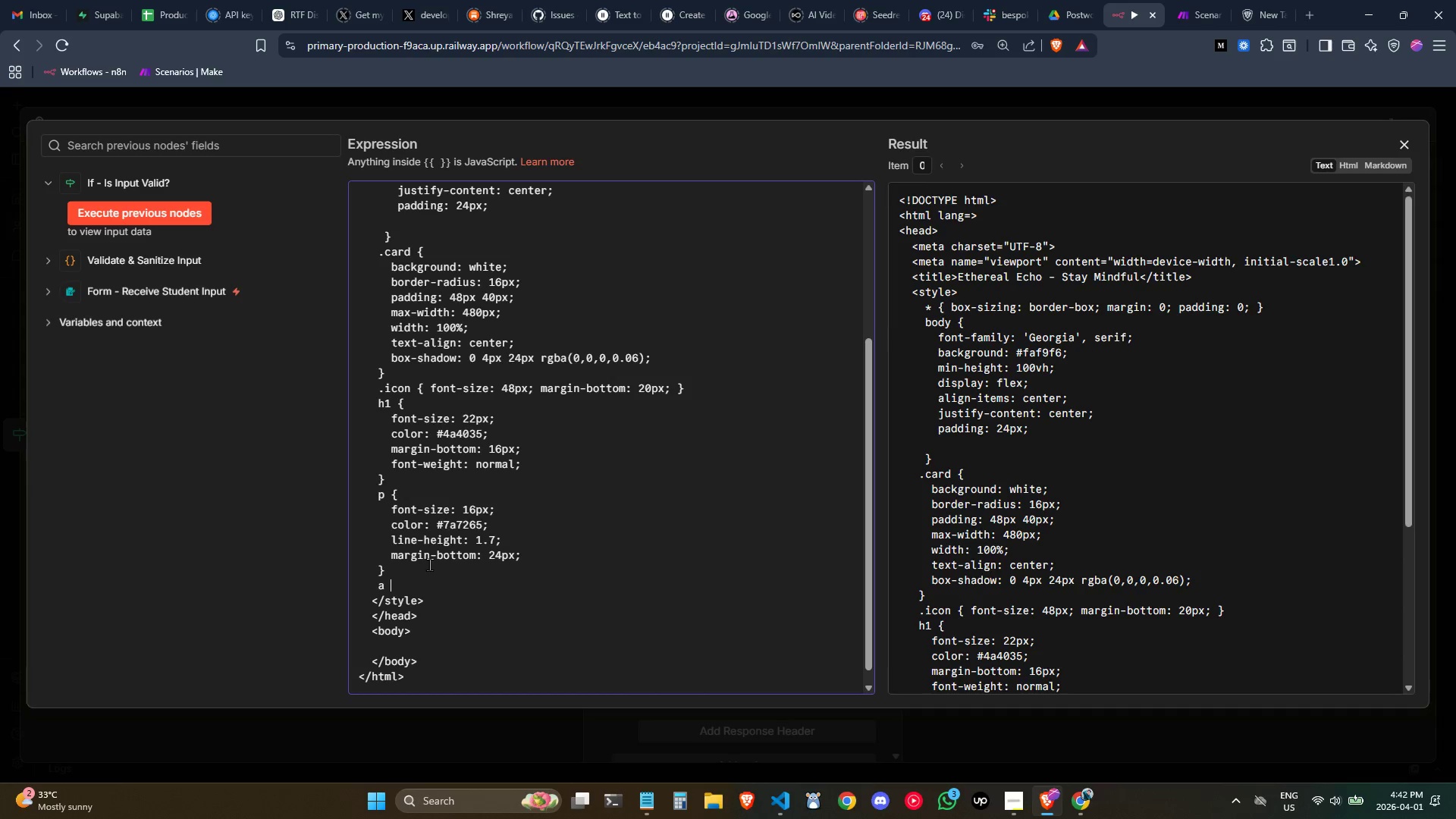 
key(Shift+BracketLeft)
 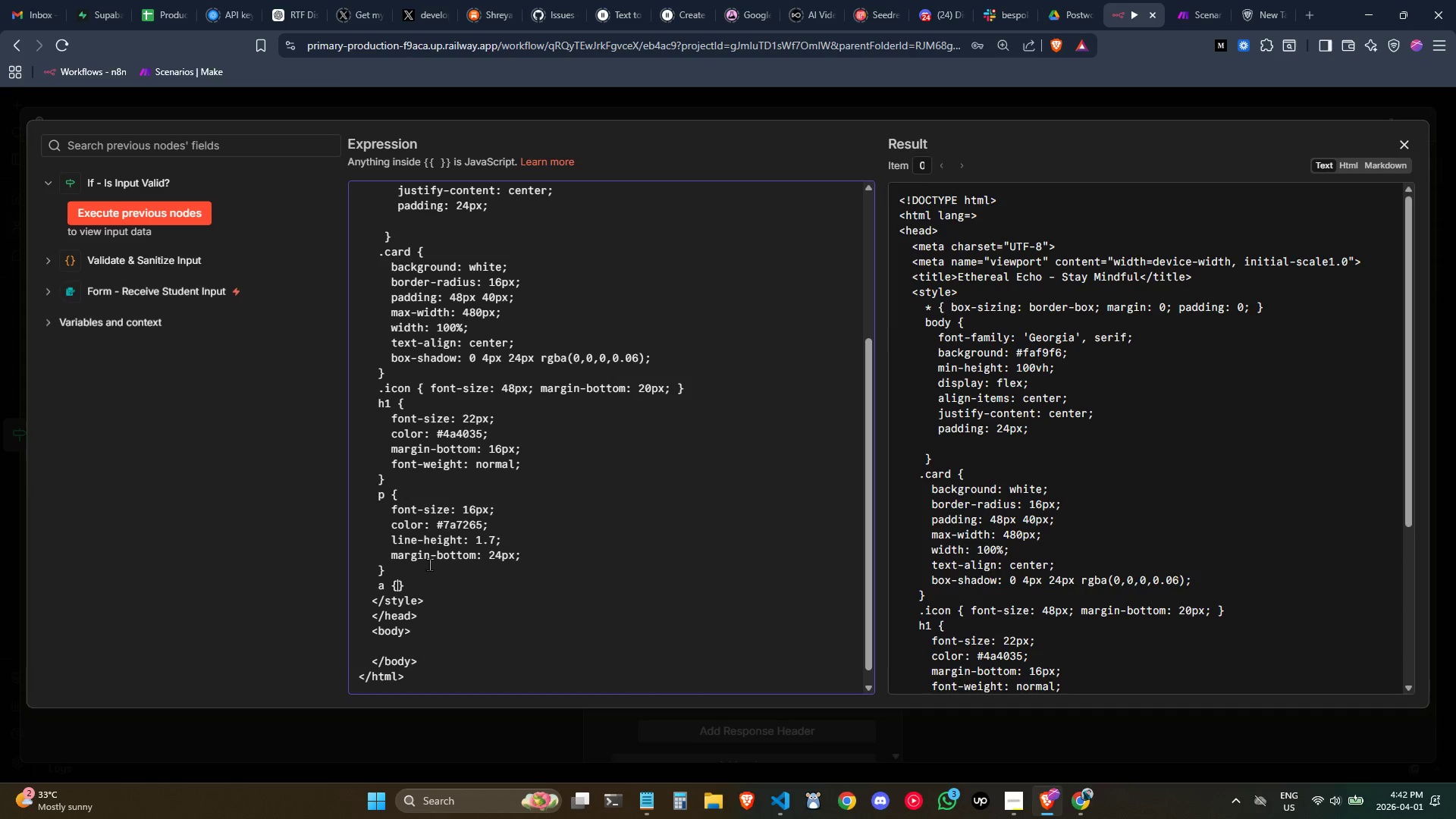 
key(Enter)
 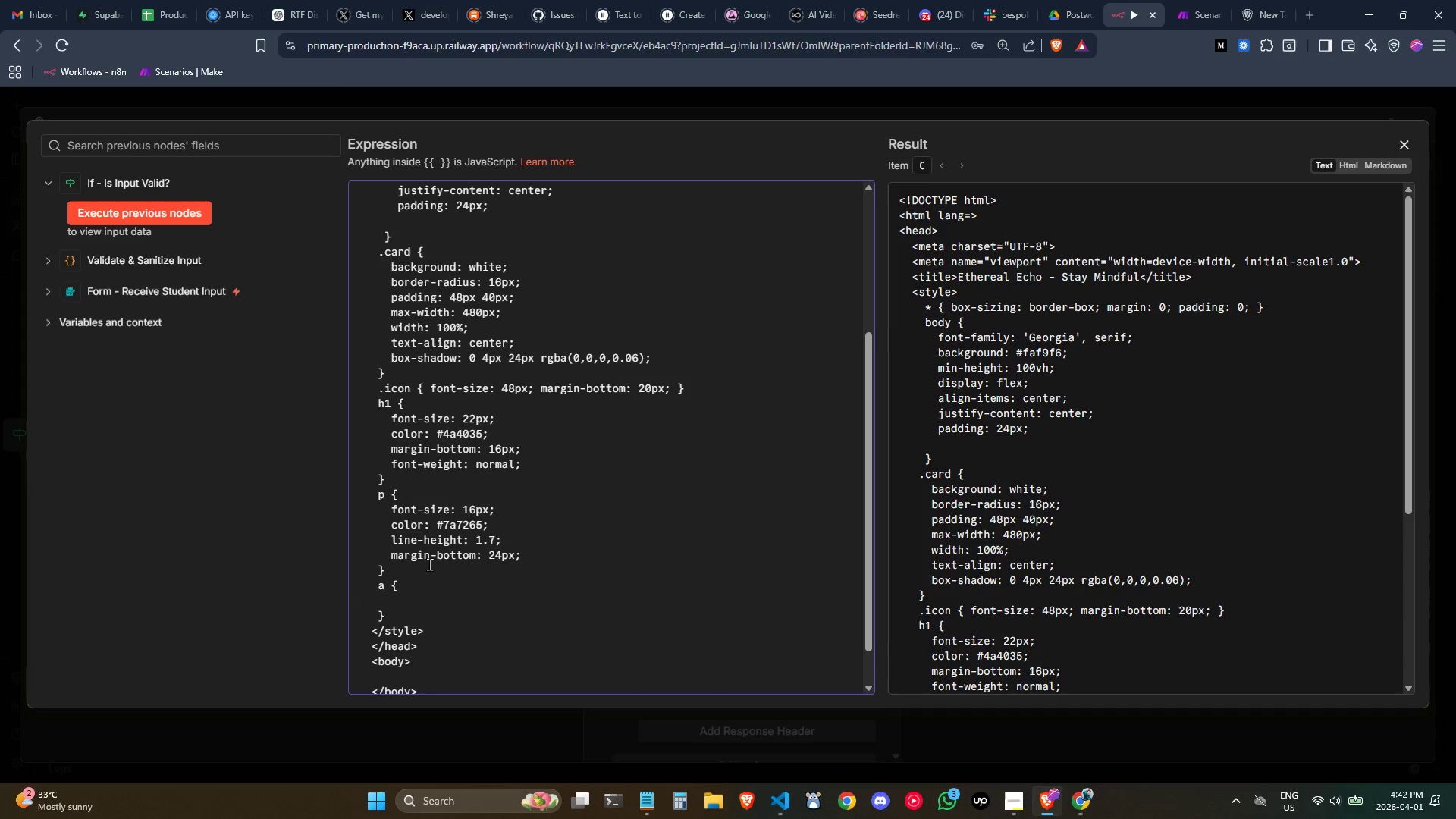 
key(Tab)
key(Tab)
type( display: inline-block;)
 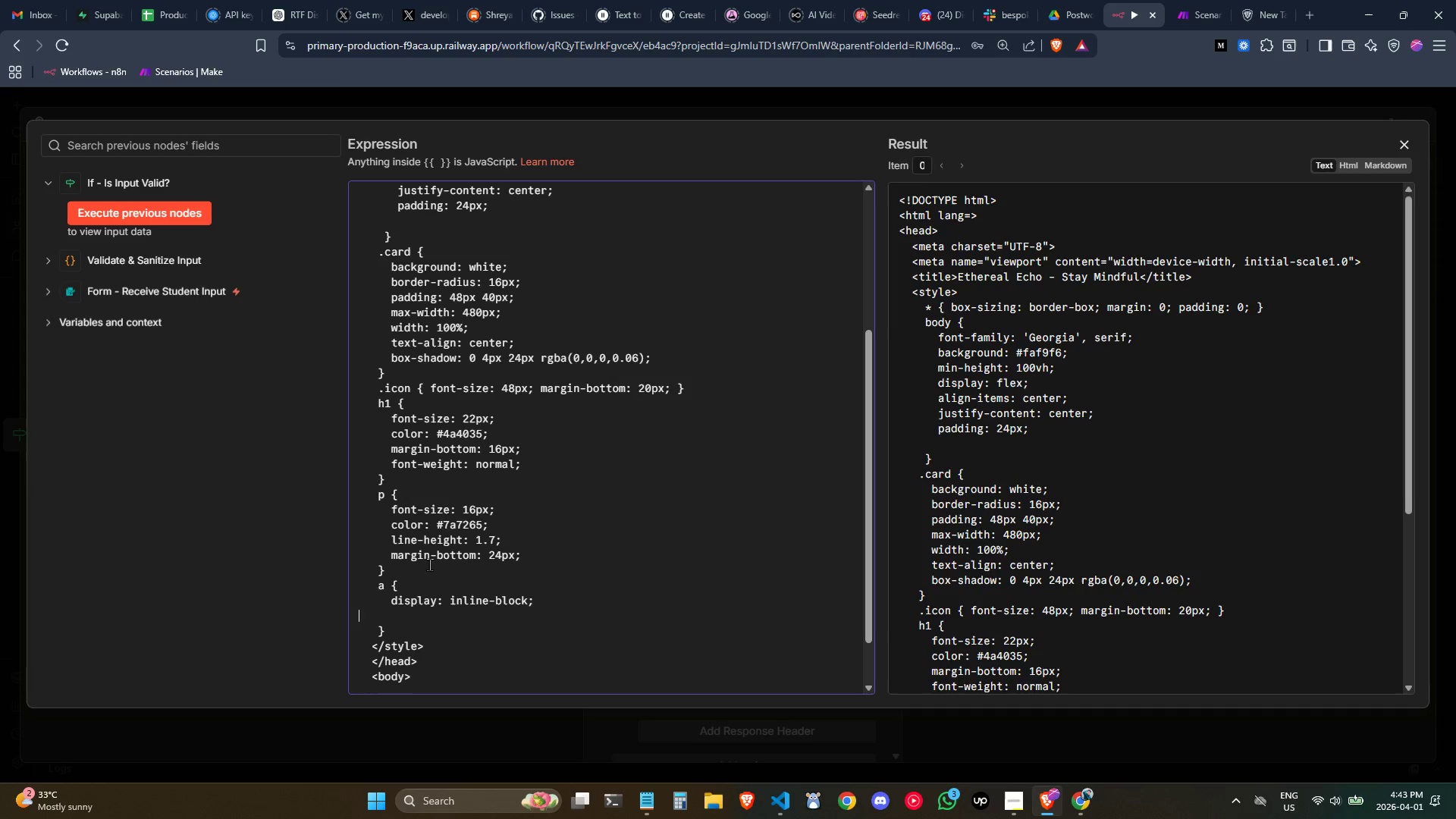 
 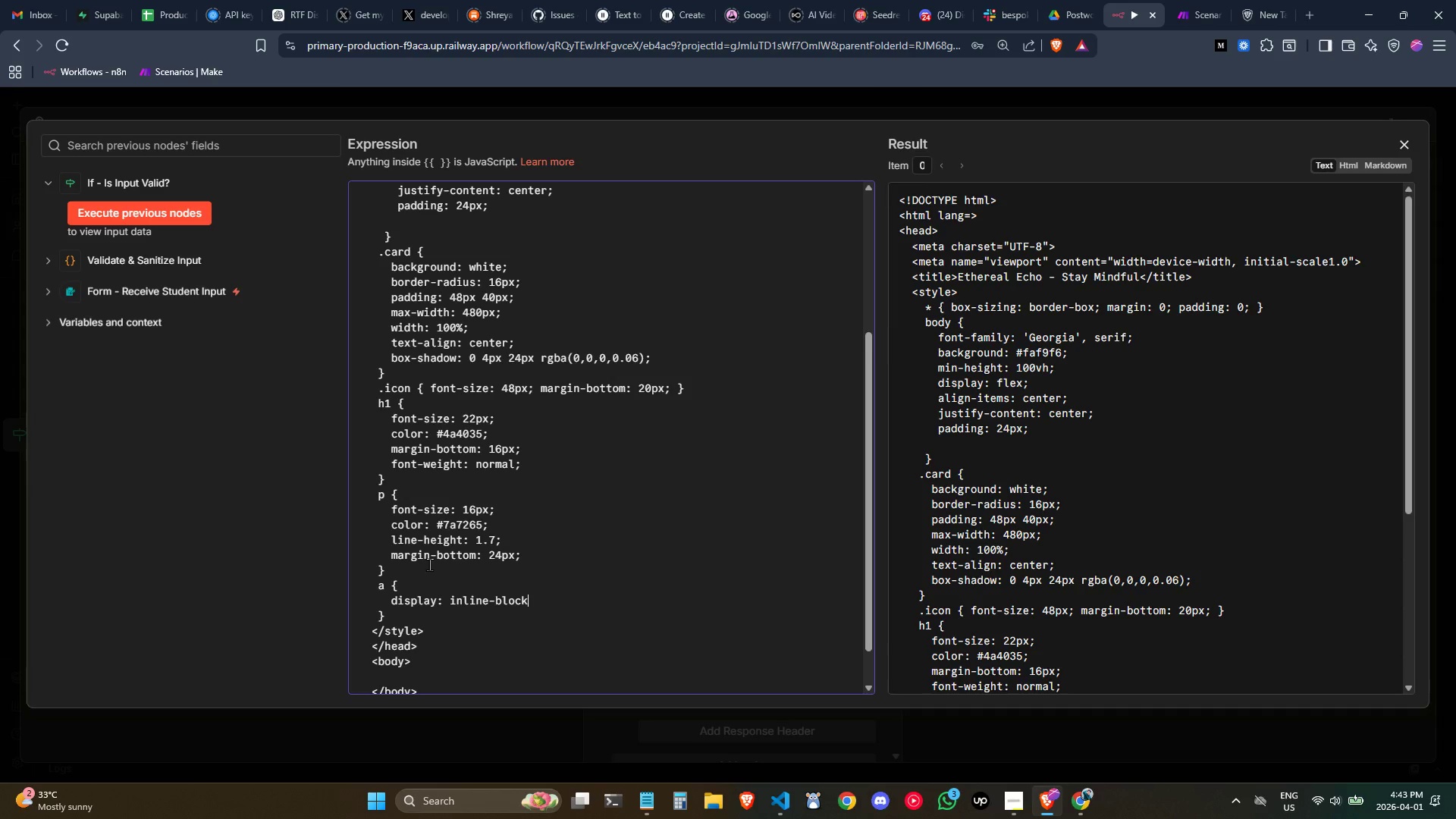 
key(Enter)
 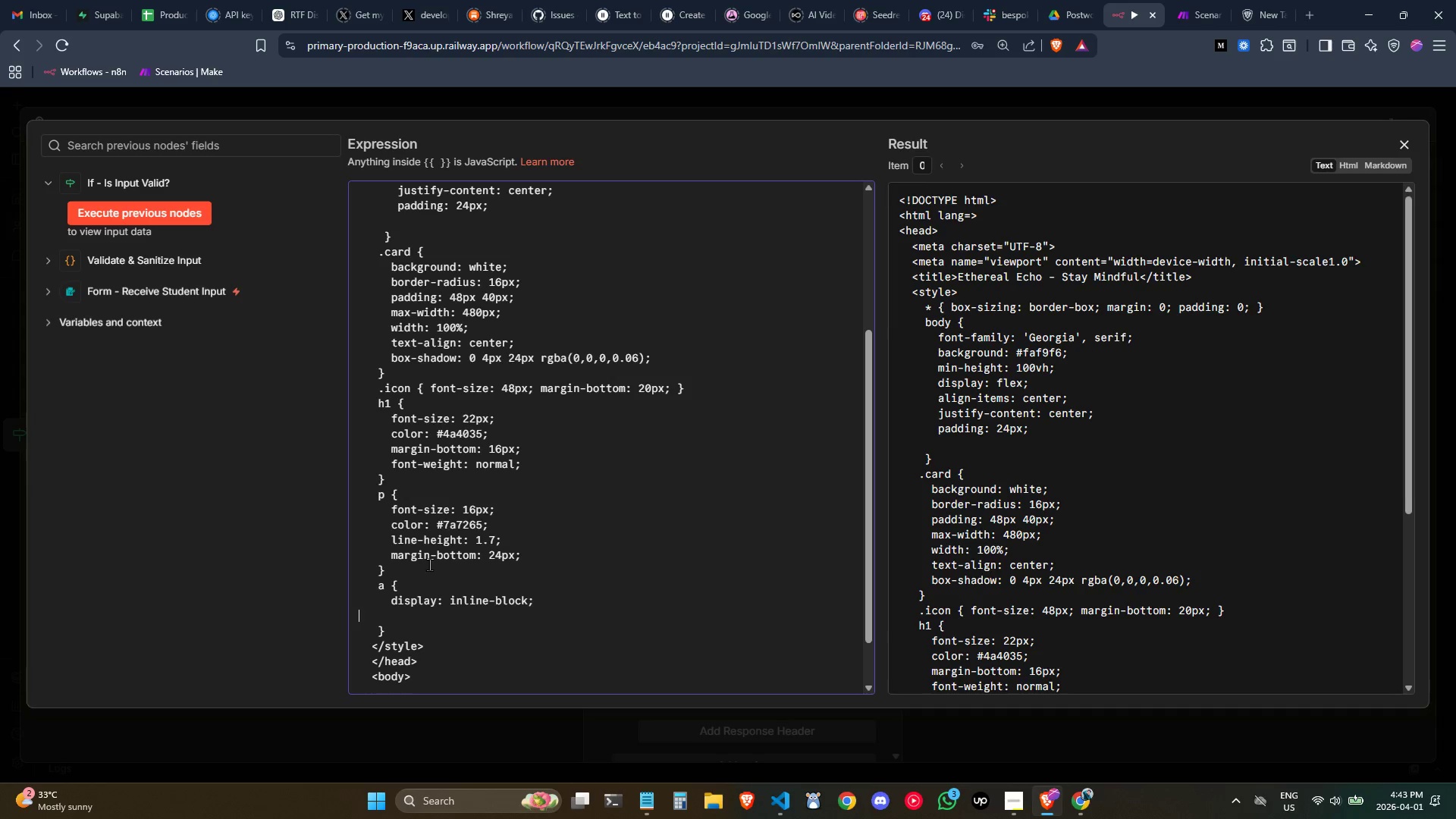 
key(Tab)
key(Tab)
type( backf)
key(Backspace)
type(ground: #7c9b8e)
 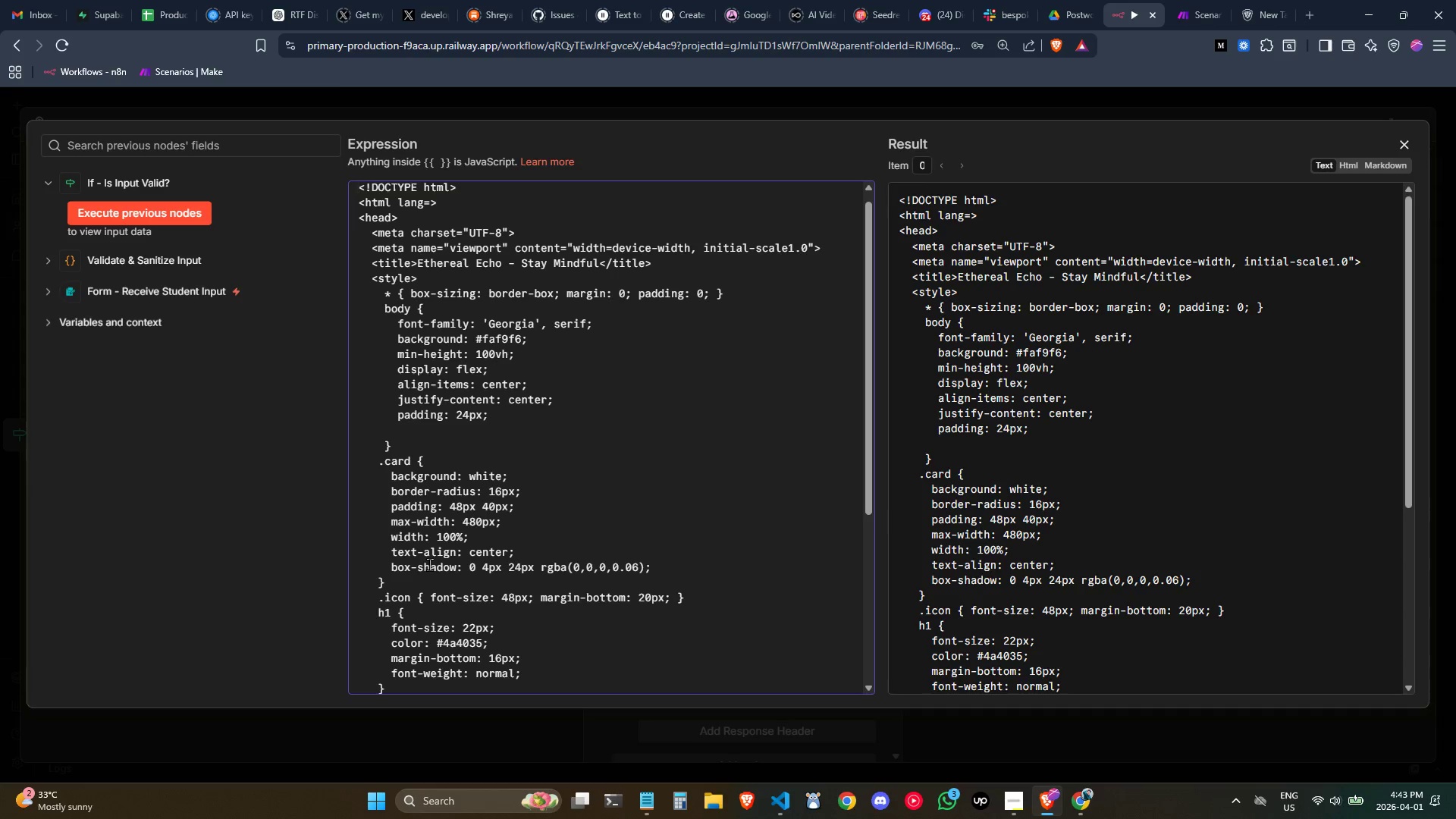 
scroll: coordinate [468, 563], scroll_direction: down, amount: 8.0
 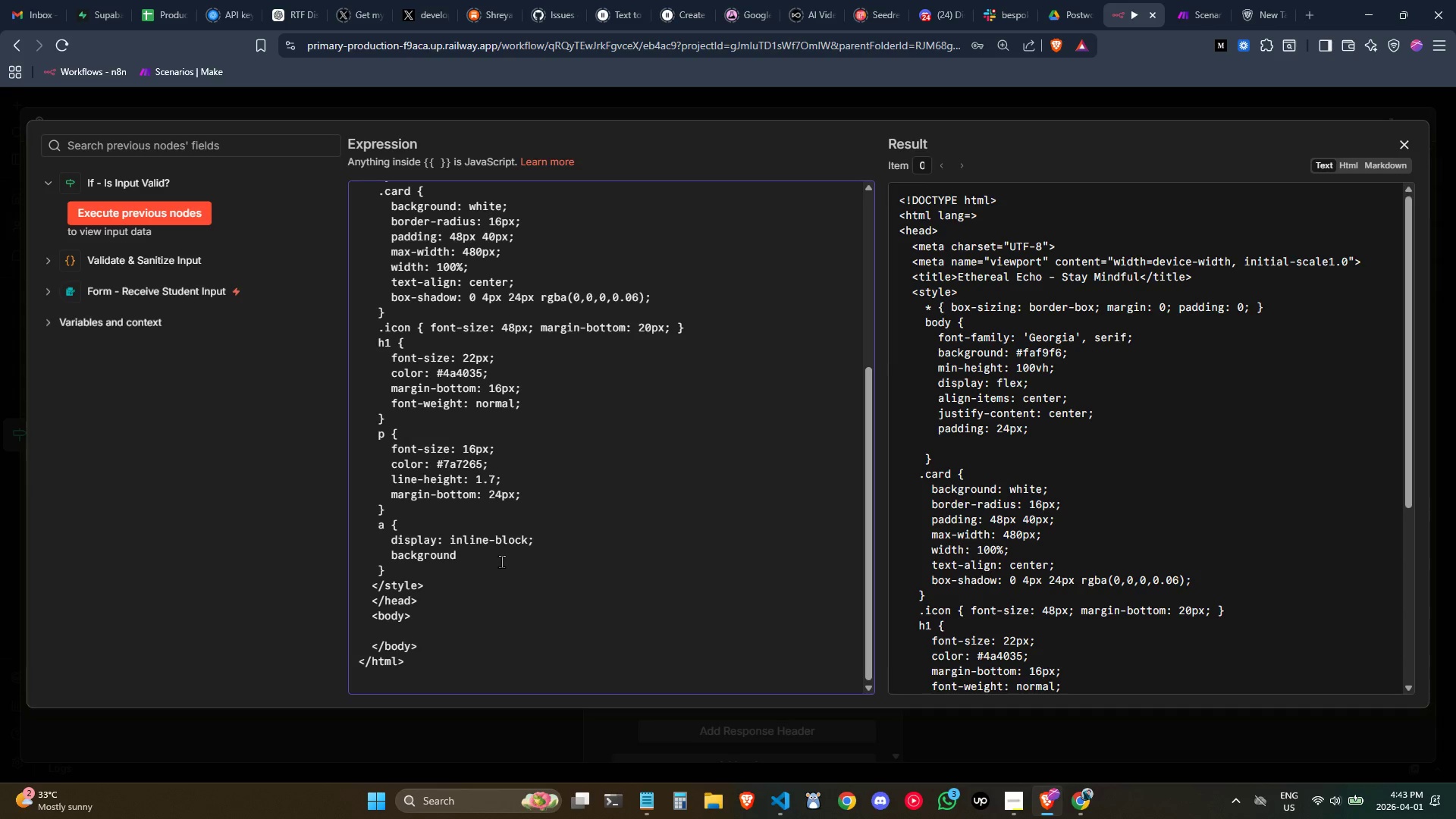 
left_click([501, 561])
 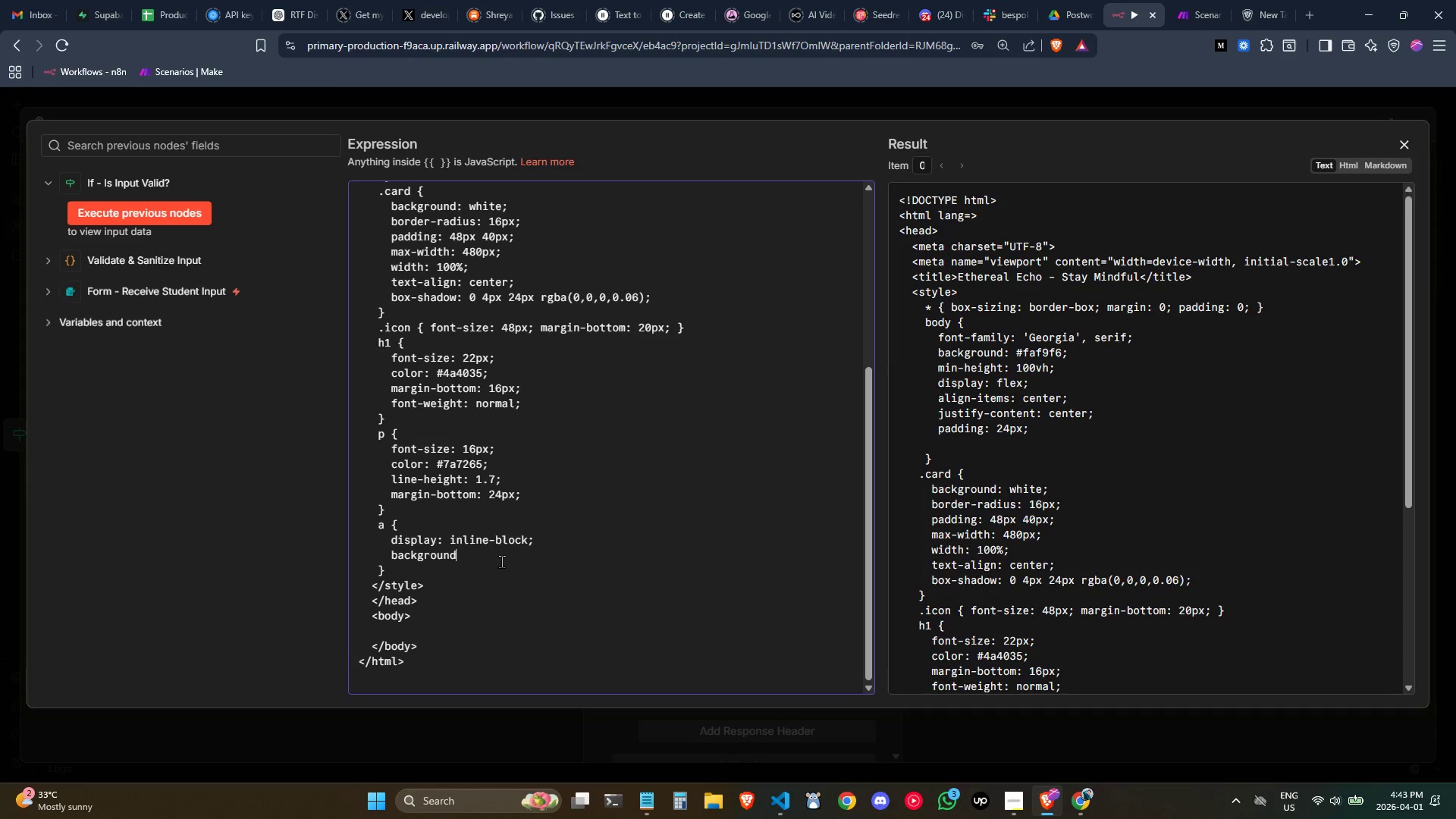 
type(: #7c9)
 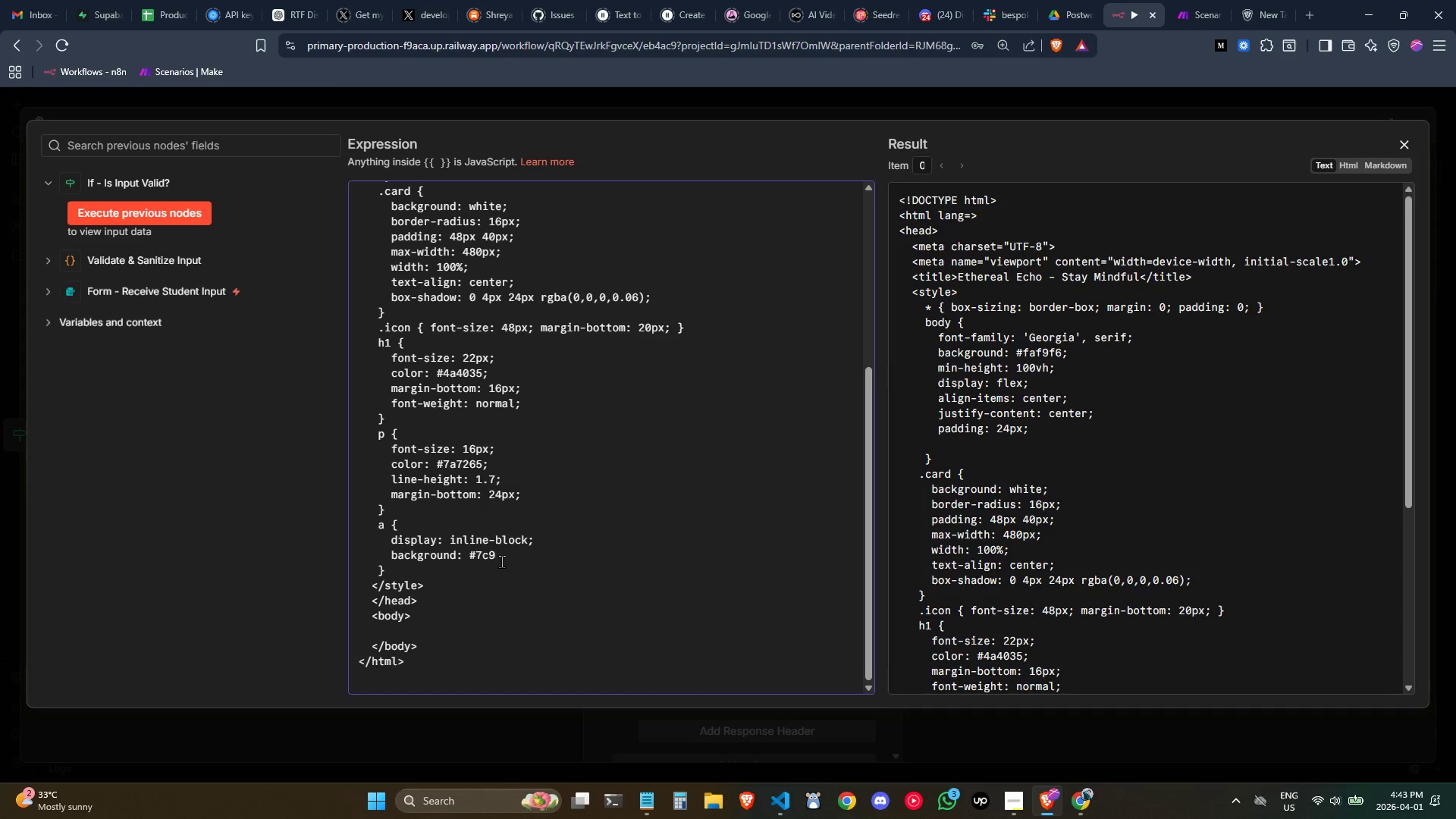 
type(b8e;\)
key(Tab)
 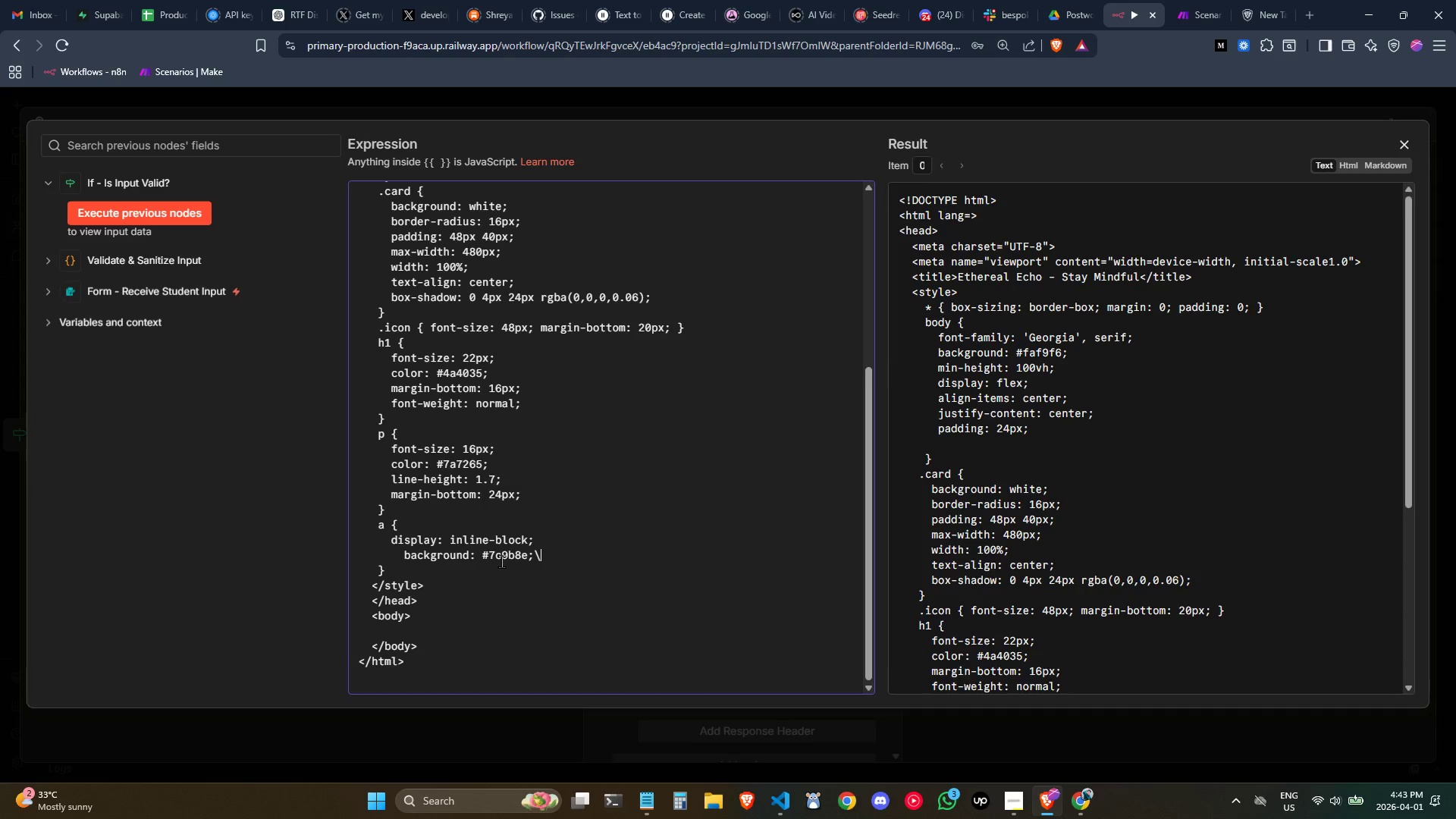 
key(Control+ControlLeft)
 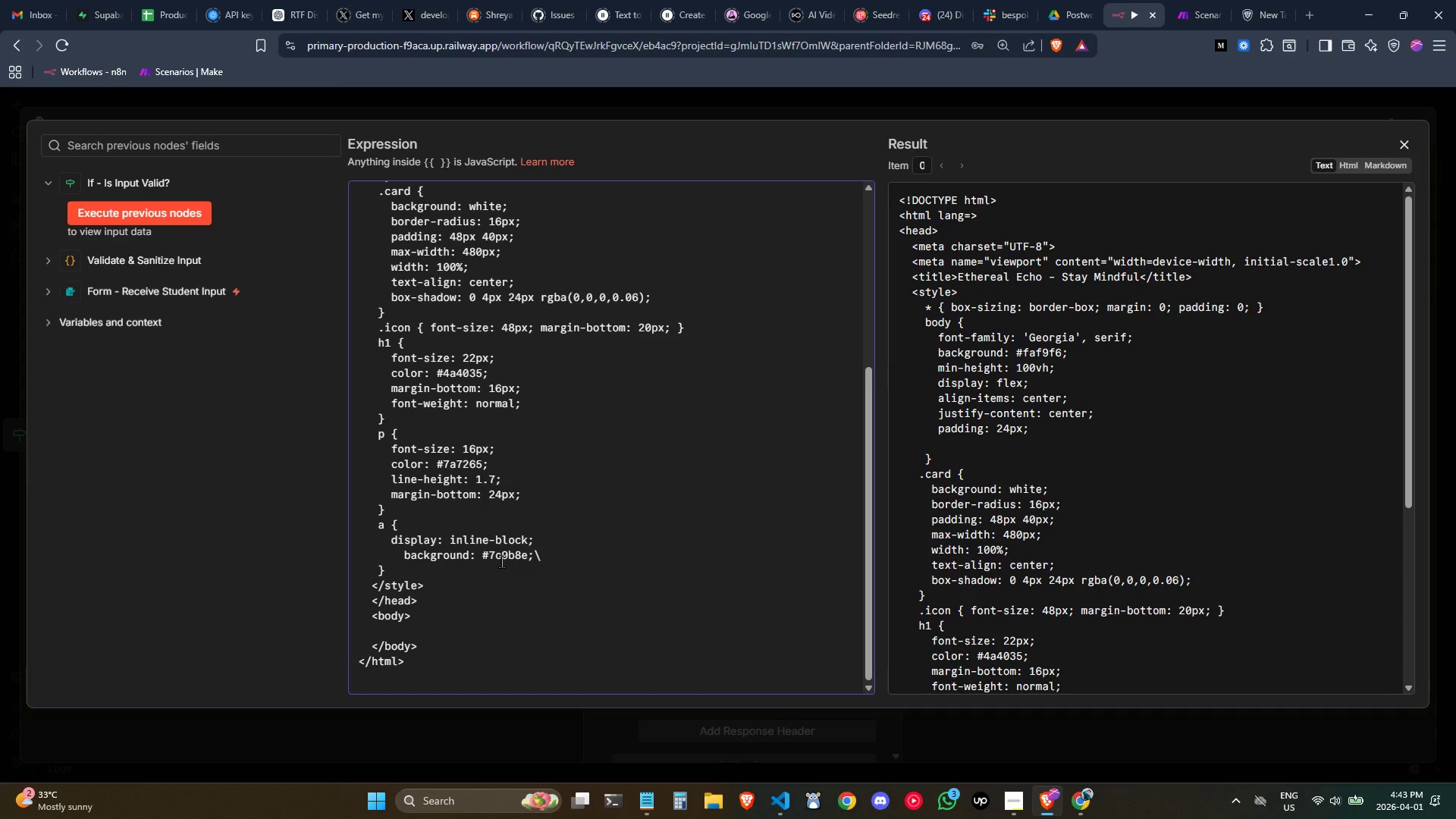 
key(Control+Z)
 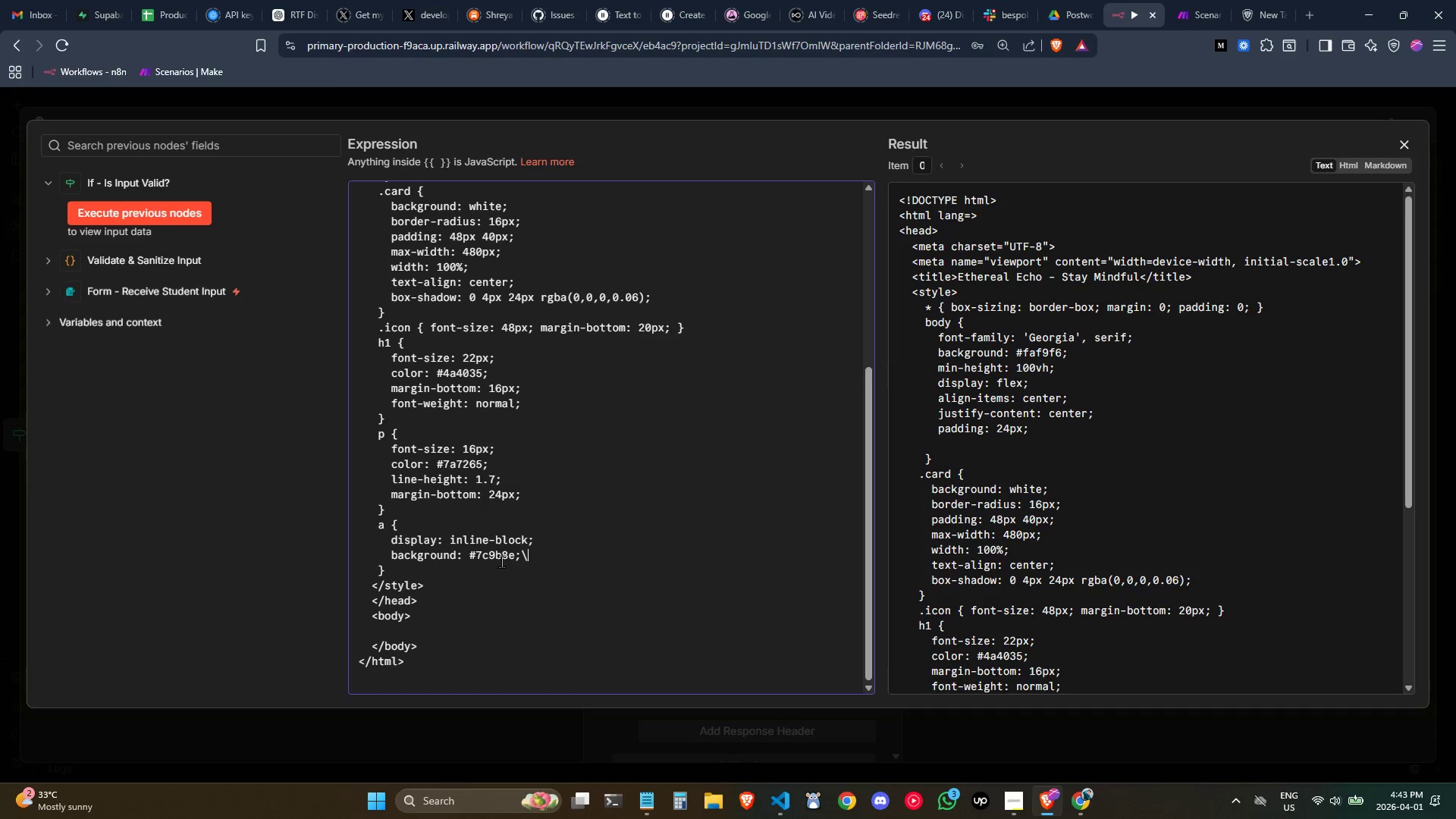 
key(Backspace)
 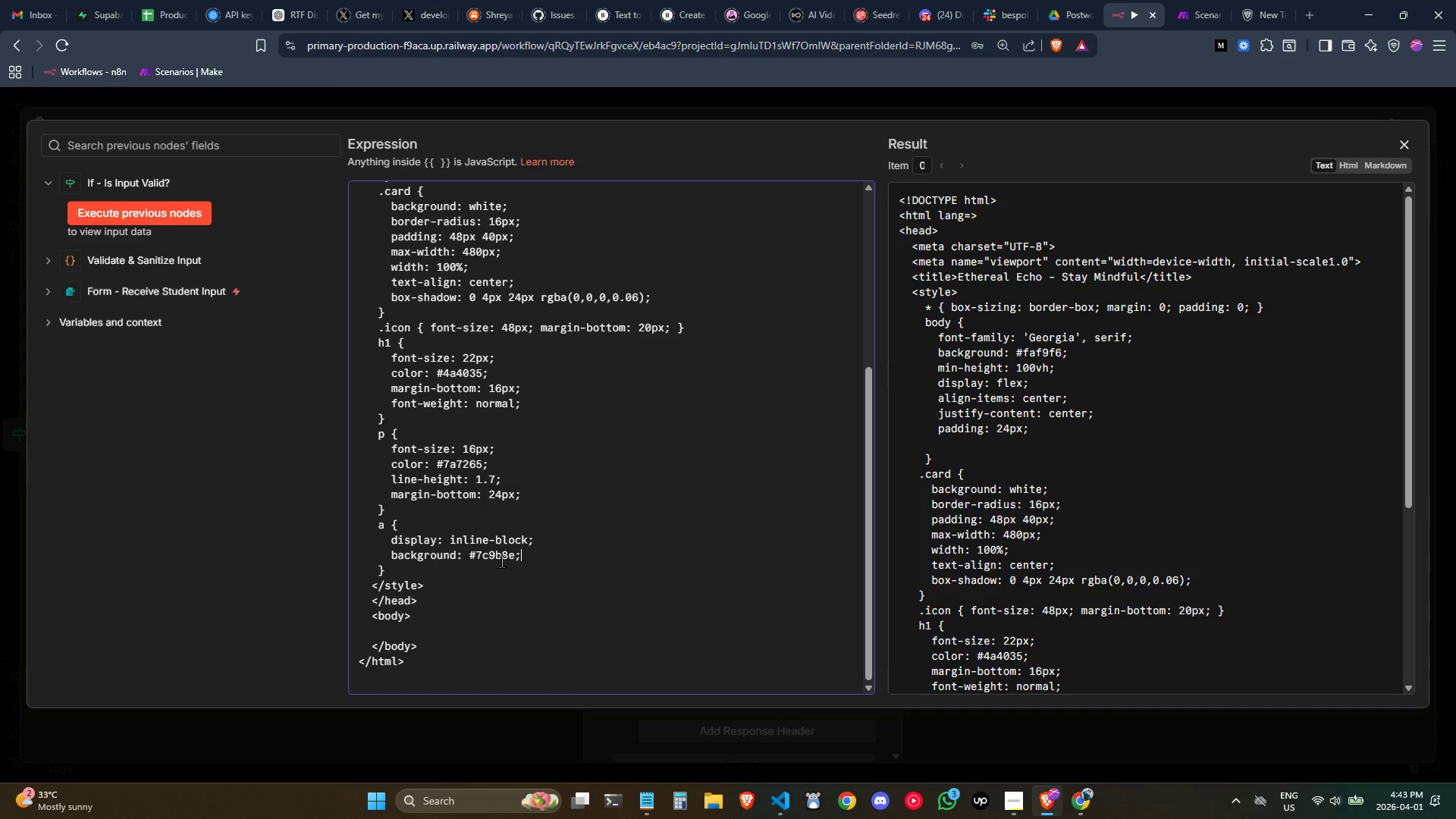 
key(Enter)
 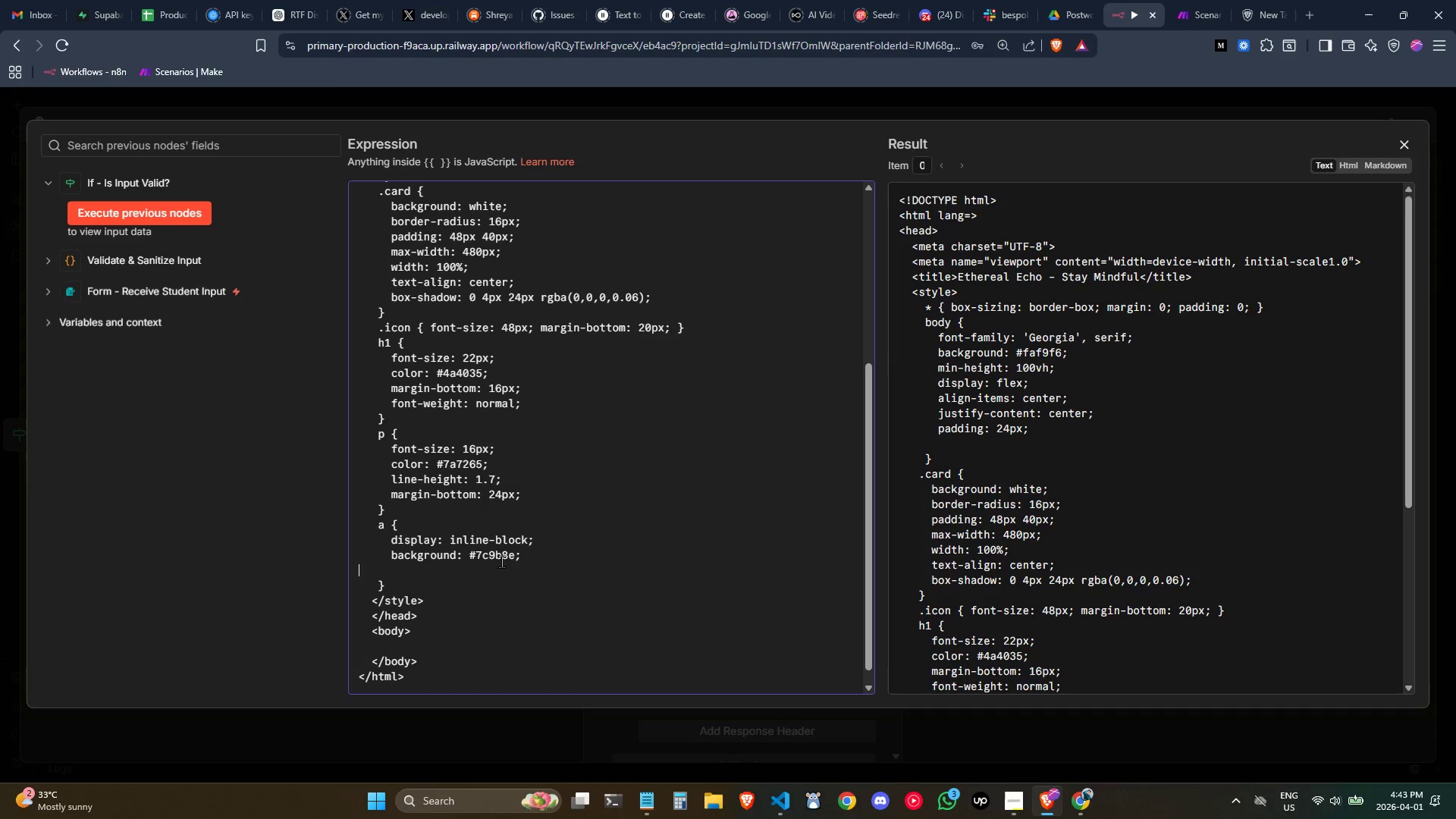 
key(Tab)
key(Tab)
type( color: white;)
 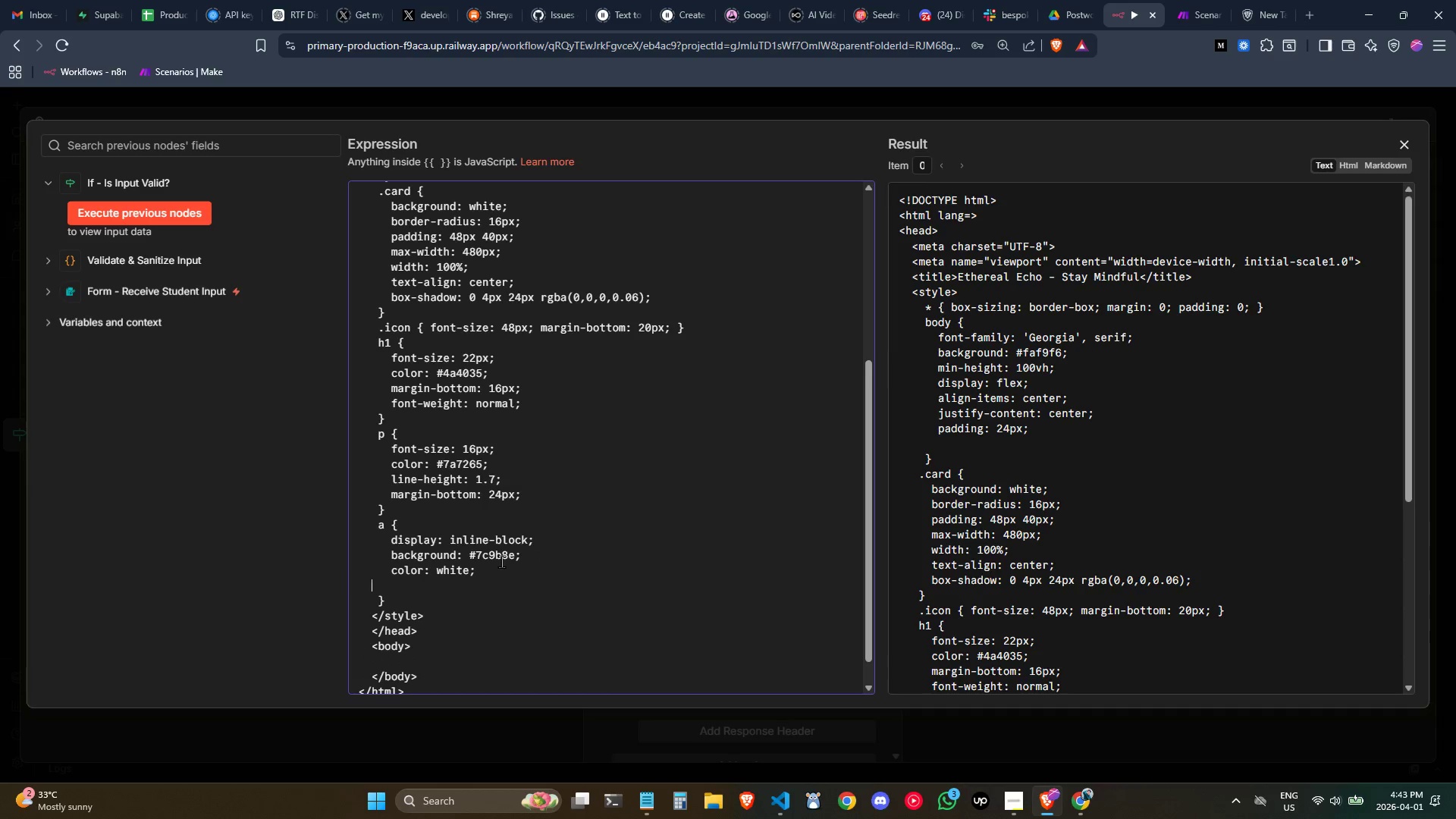 
 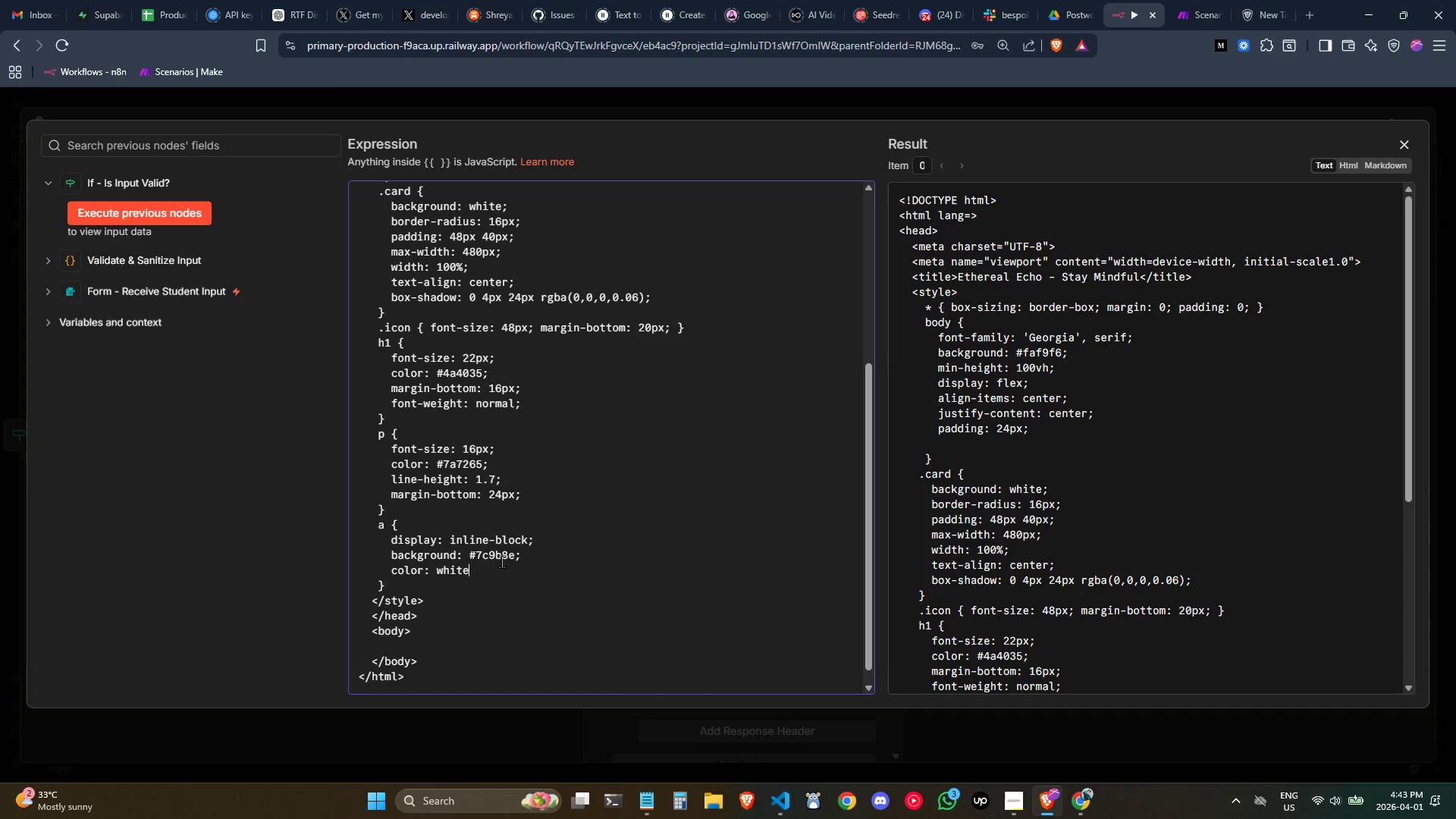 
key(Enter)
 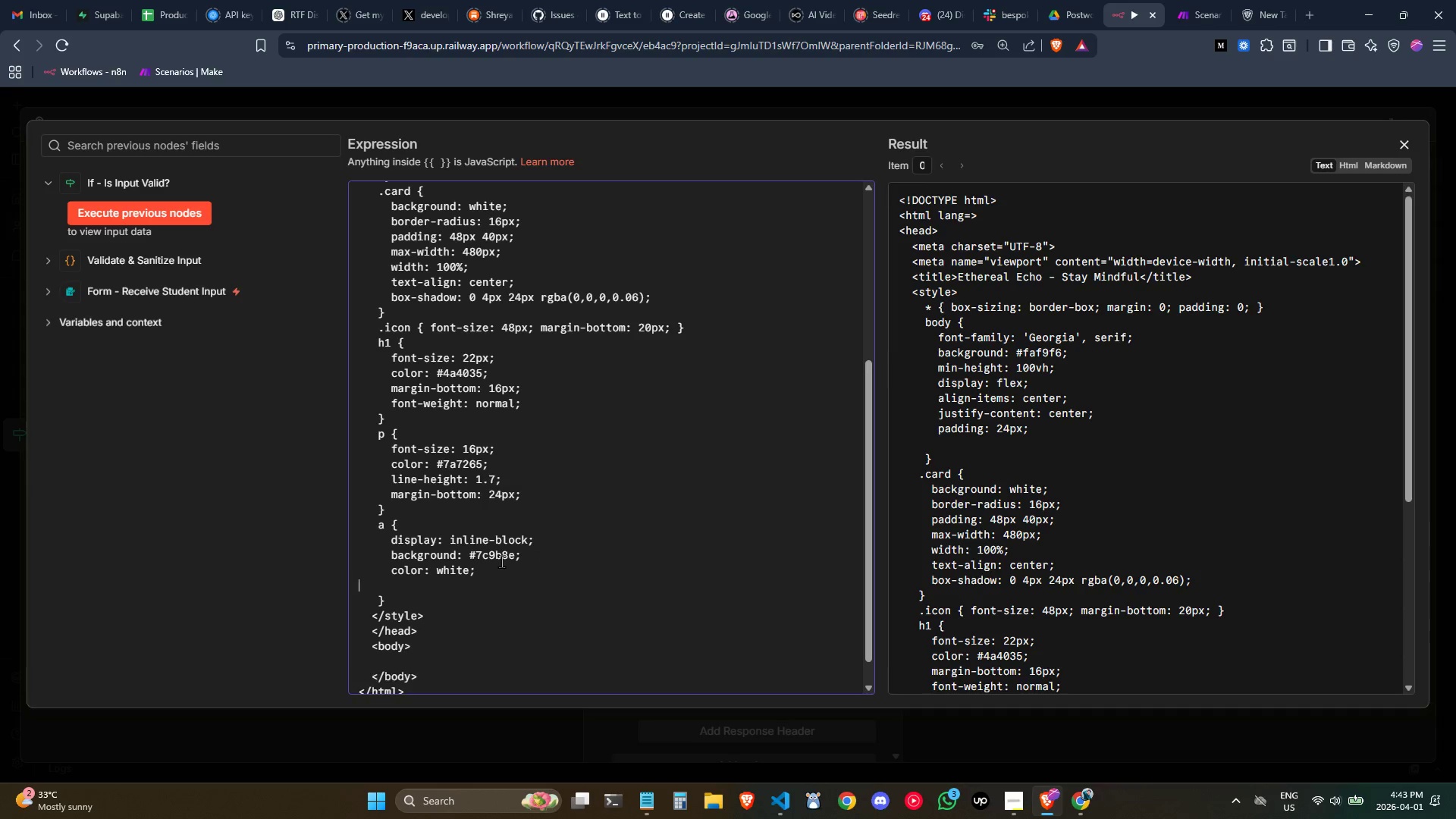 
key(Tab)
key(Tab)
type( text-decoration)
 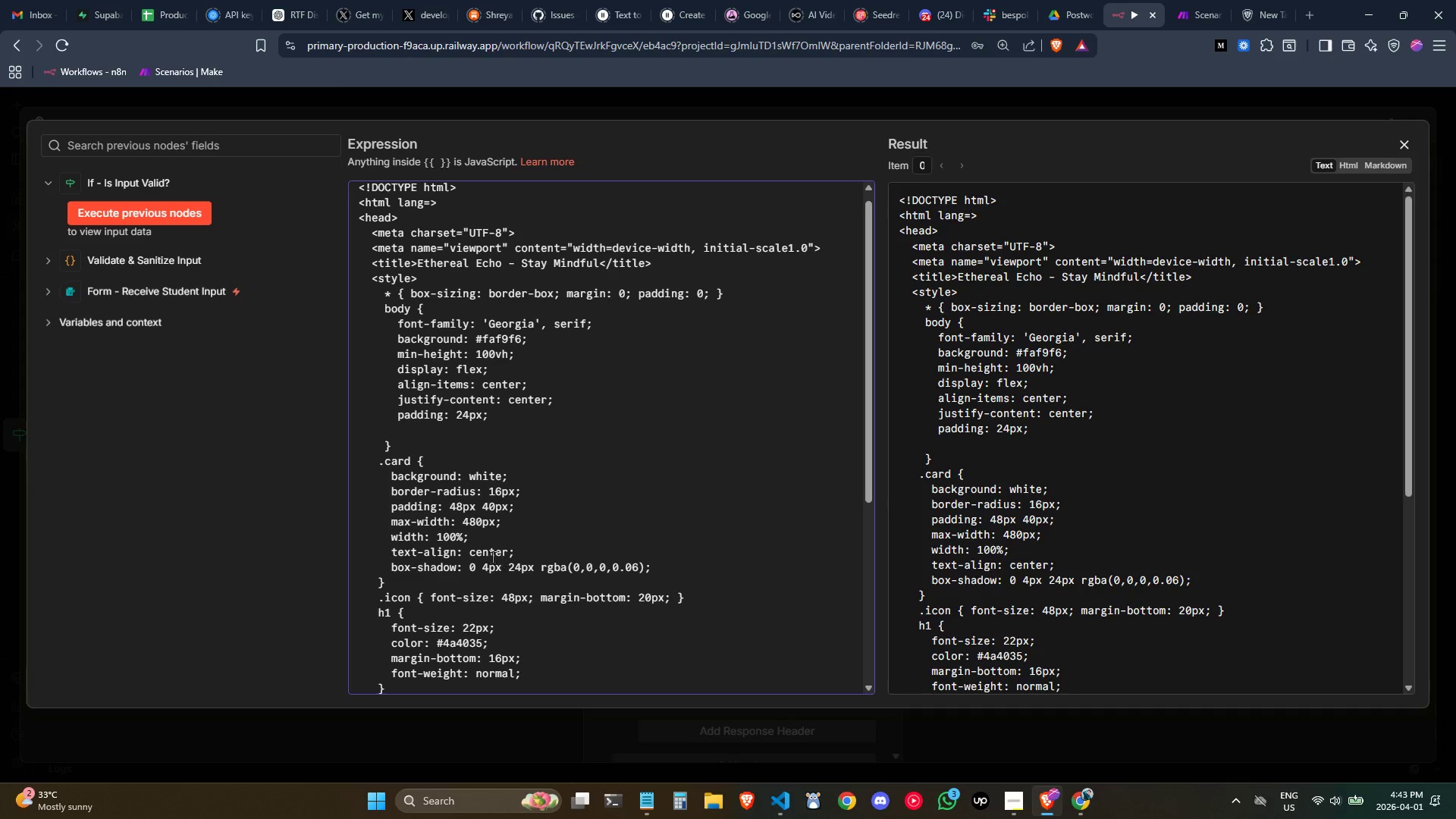 
scroll: coordinate [487, 554], scroll_direction: down, amount: 8.0
 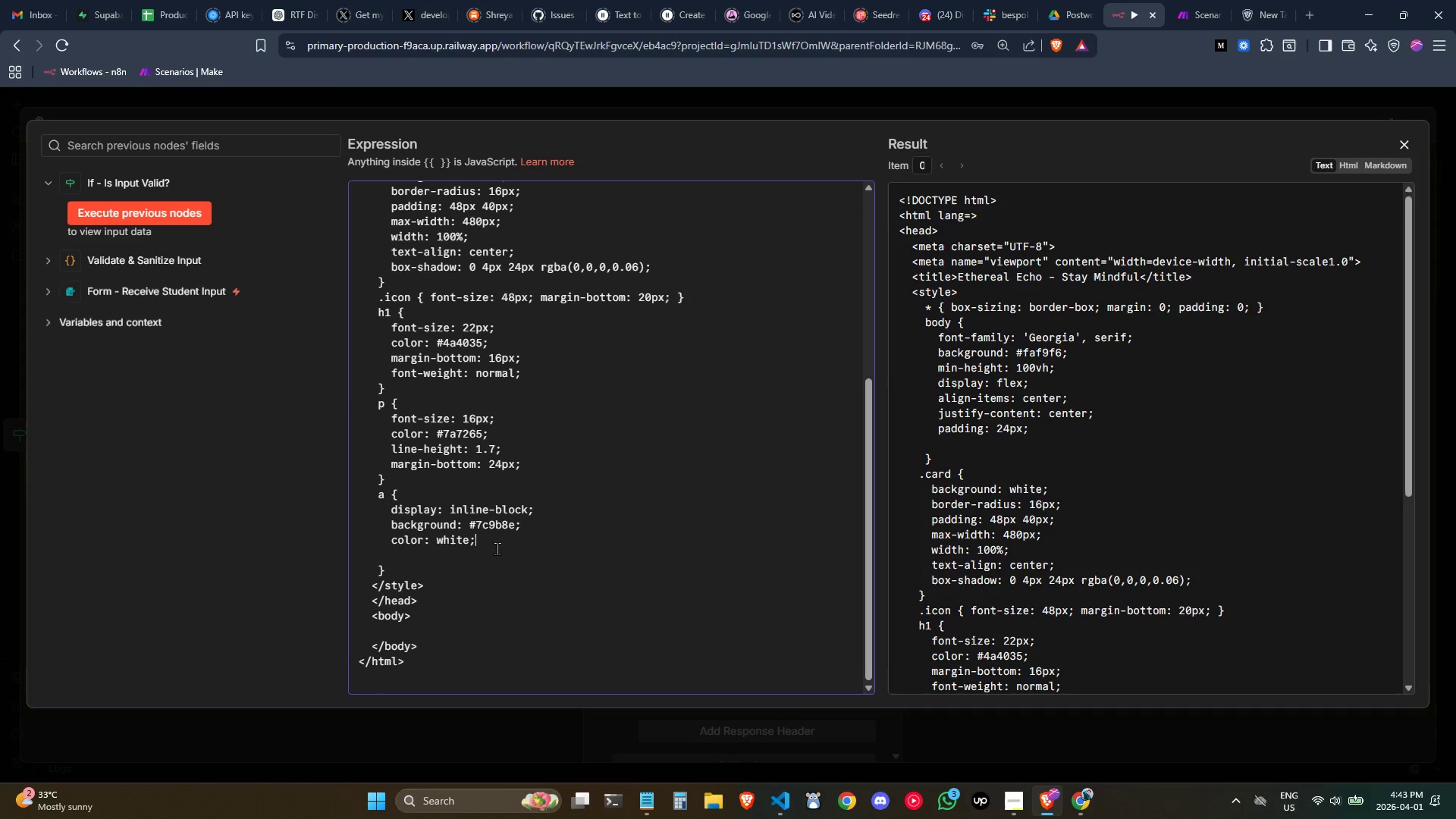 
double_click([497, 554])
 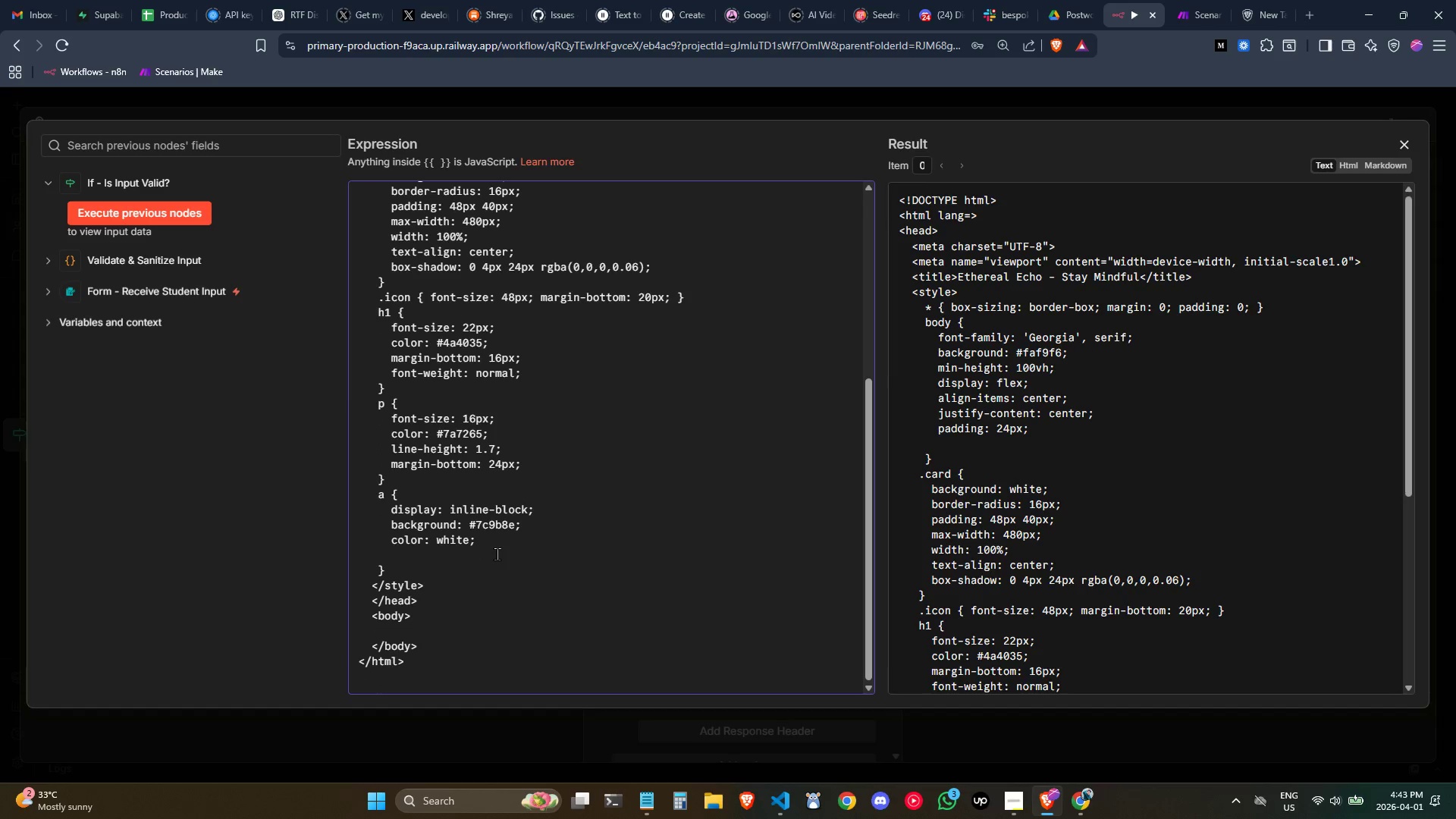 
type(text-decoration: )
 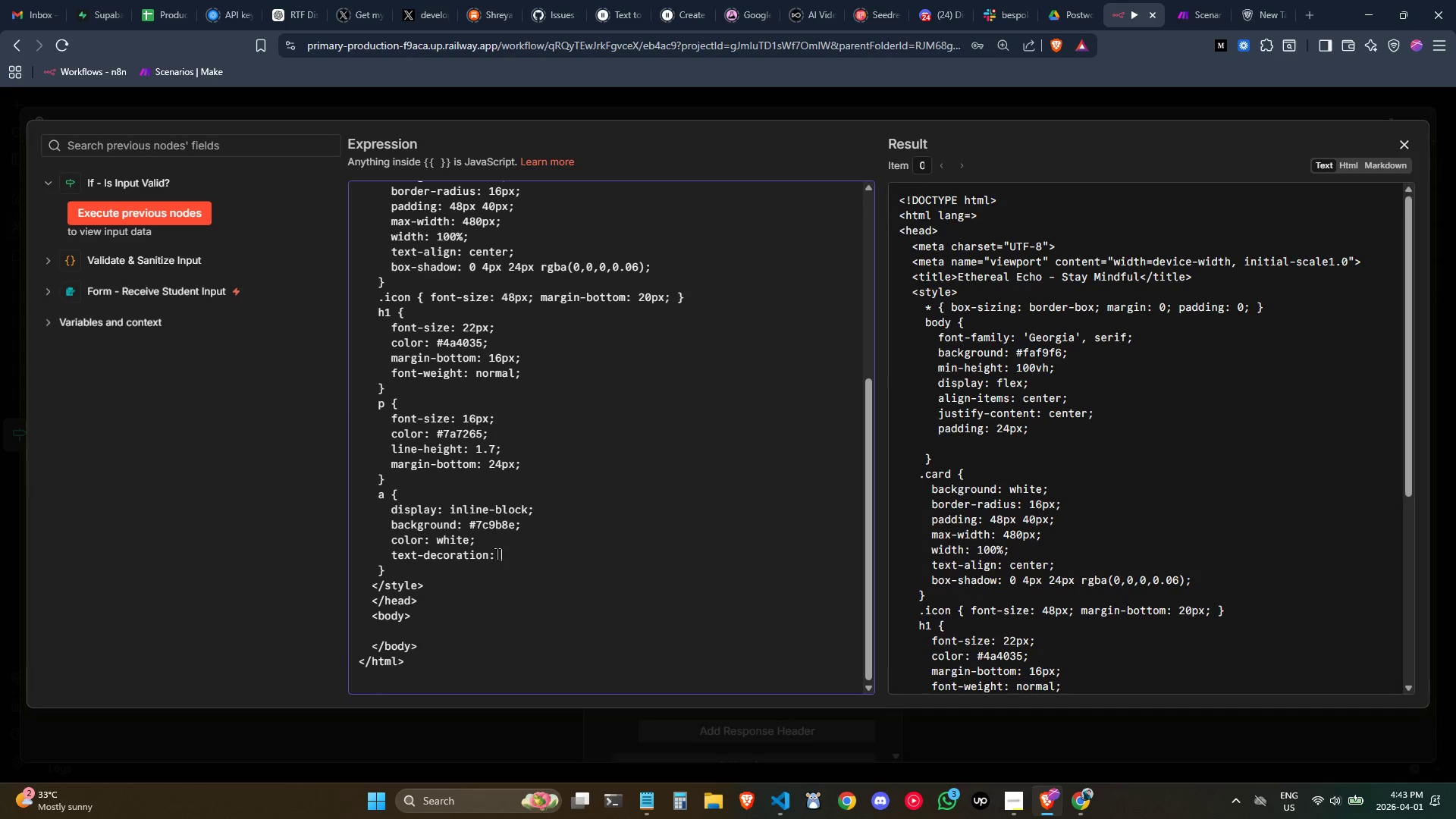 
type(none;)
 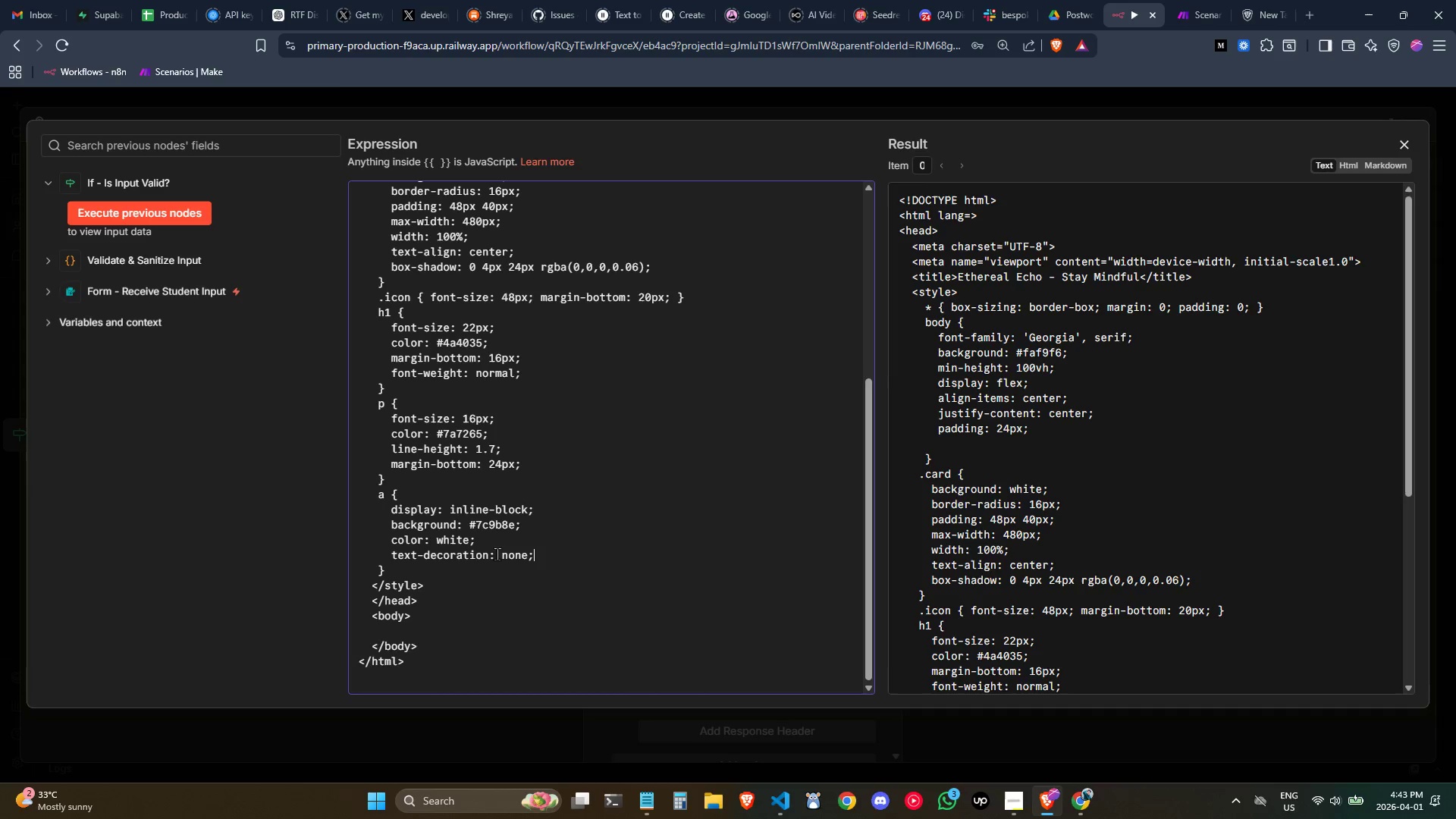 
key(Enter)
 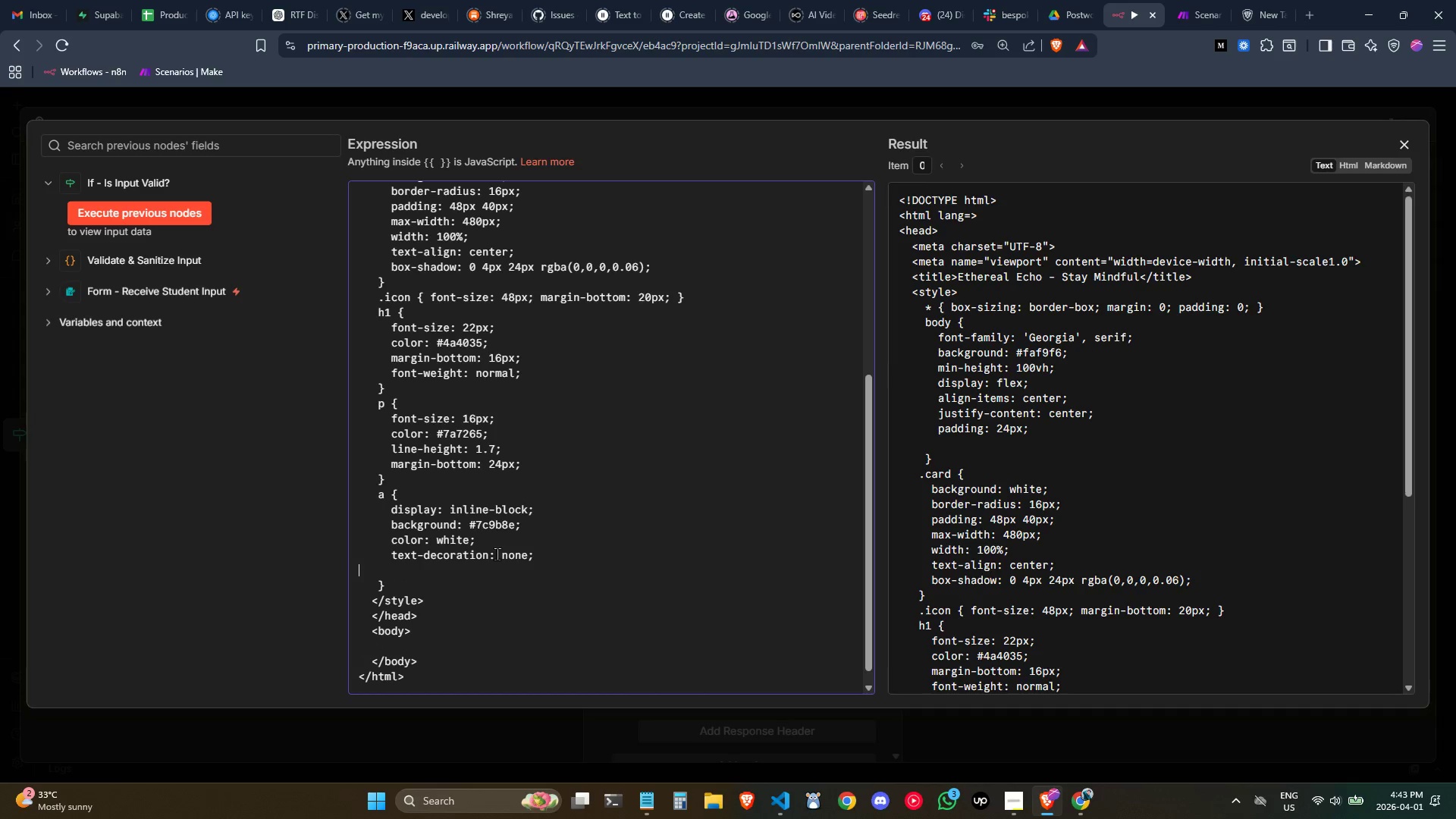 
key(Tab)
key(Tab)
type( padding: 12px 28px;)
 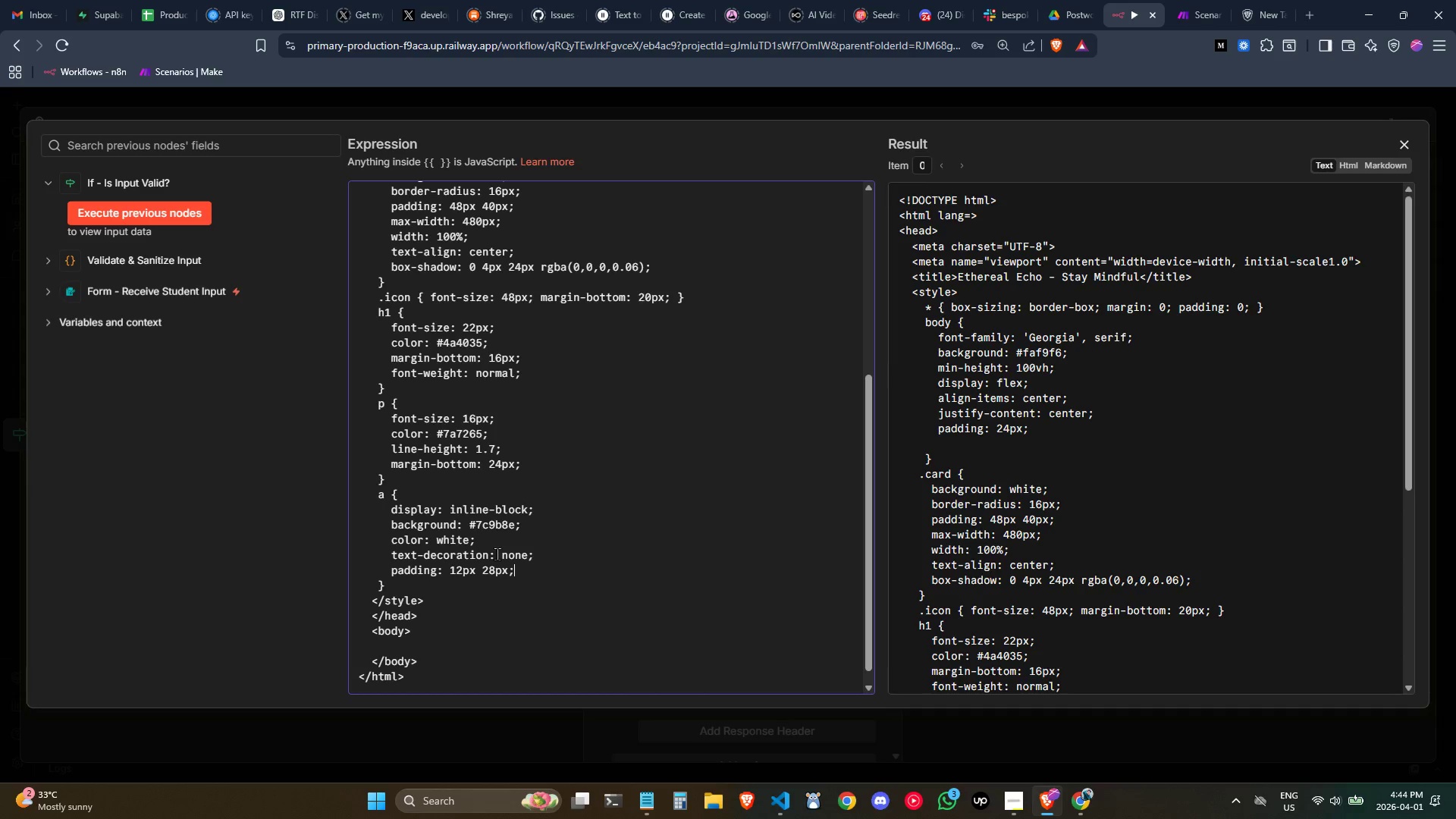 
key(Enter)
 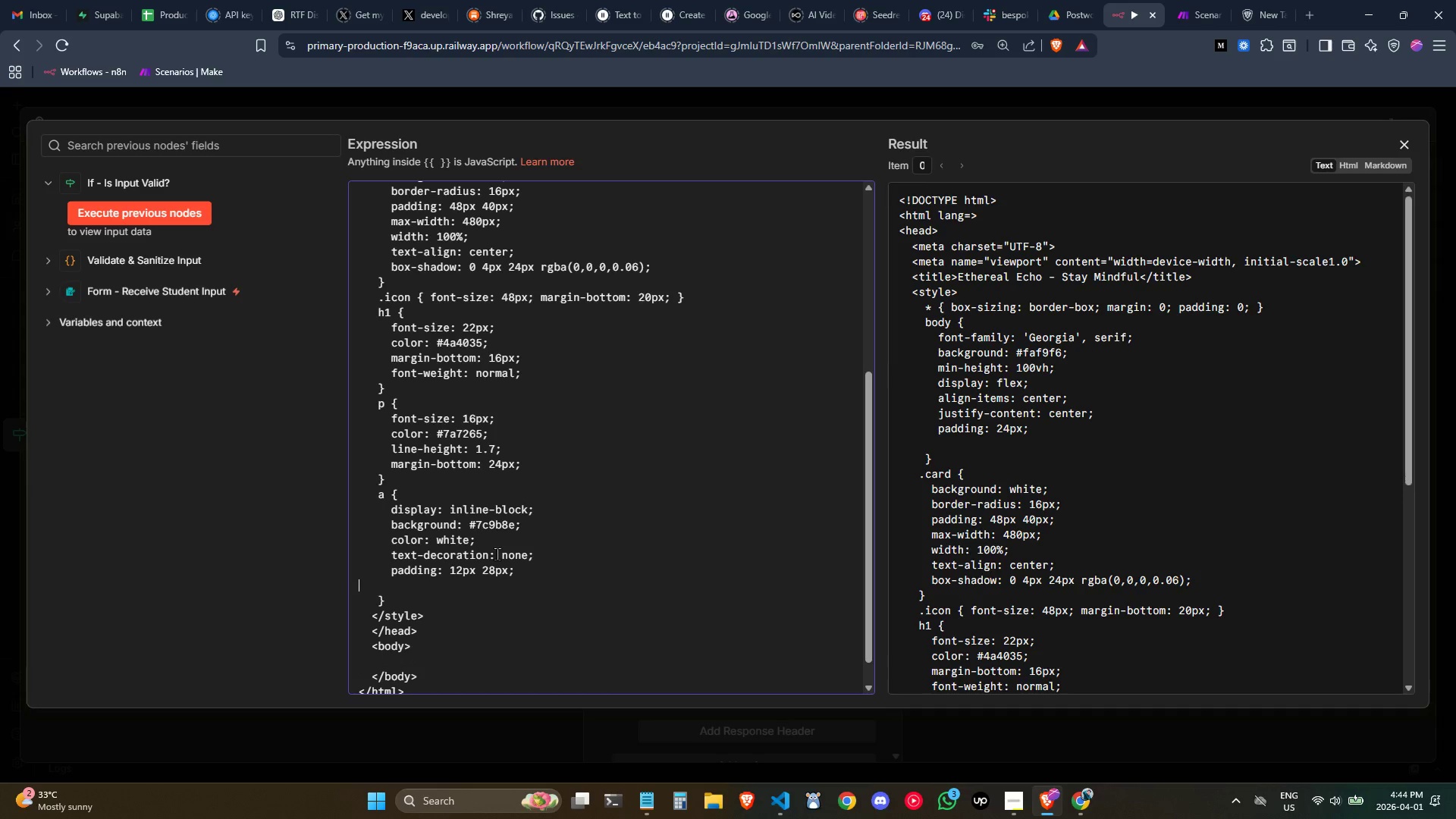 
key(Tab)
key(Tab)
type( border-radius: 50px;)
 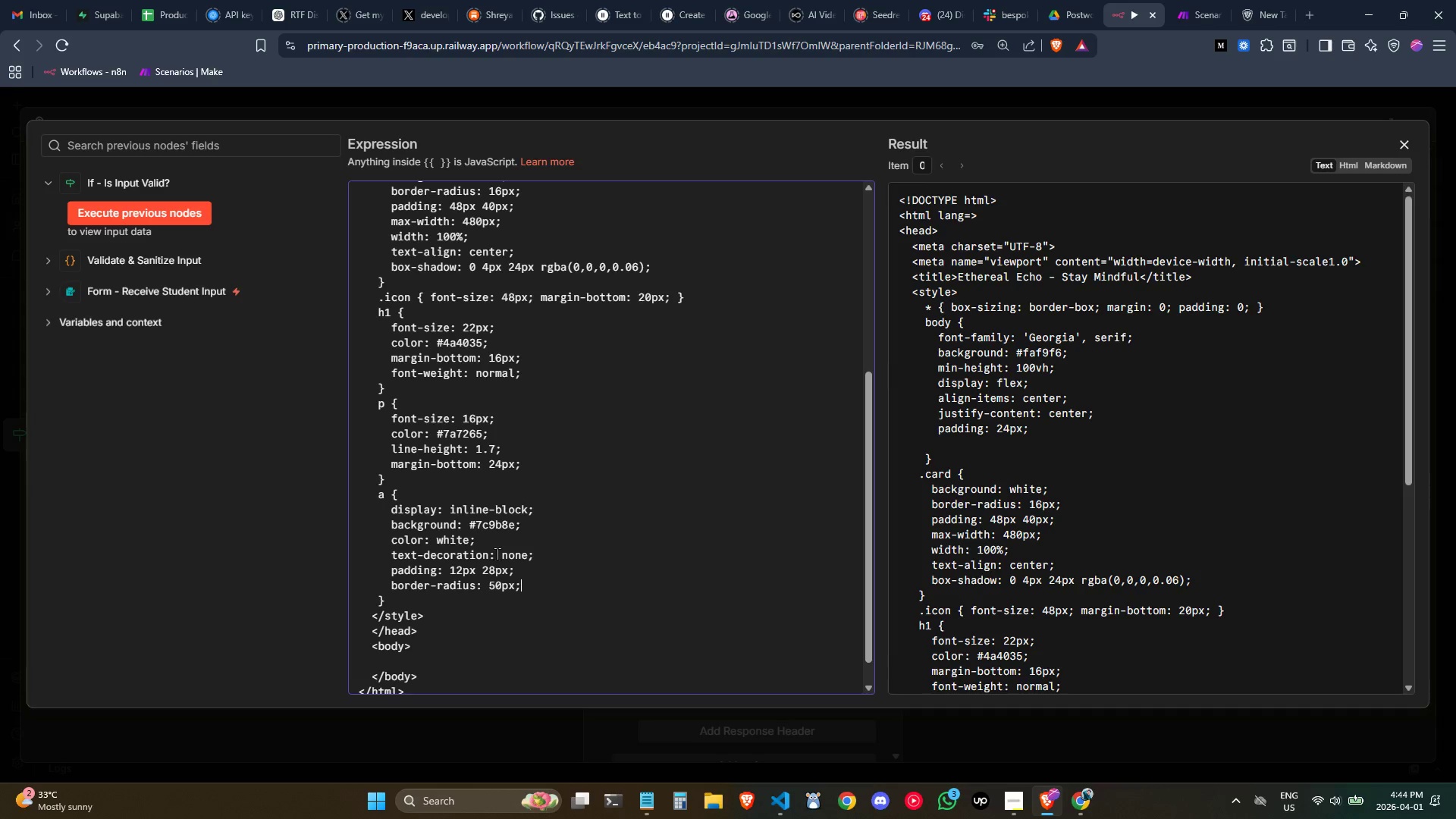 
key(Enter)
 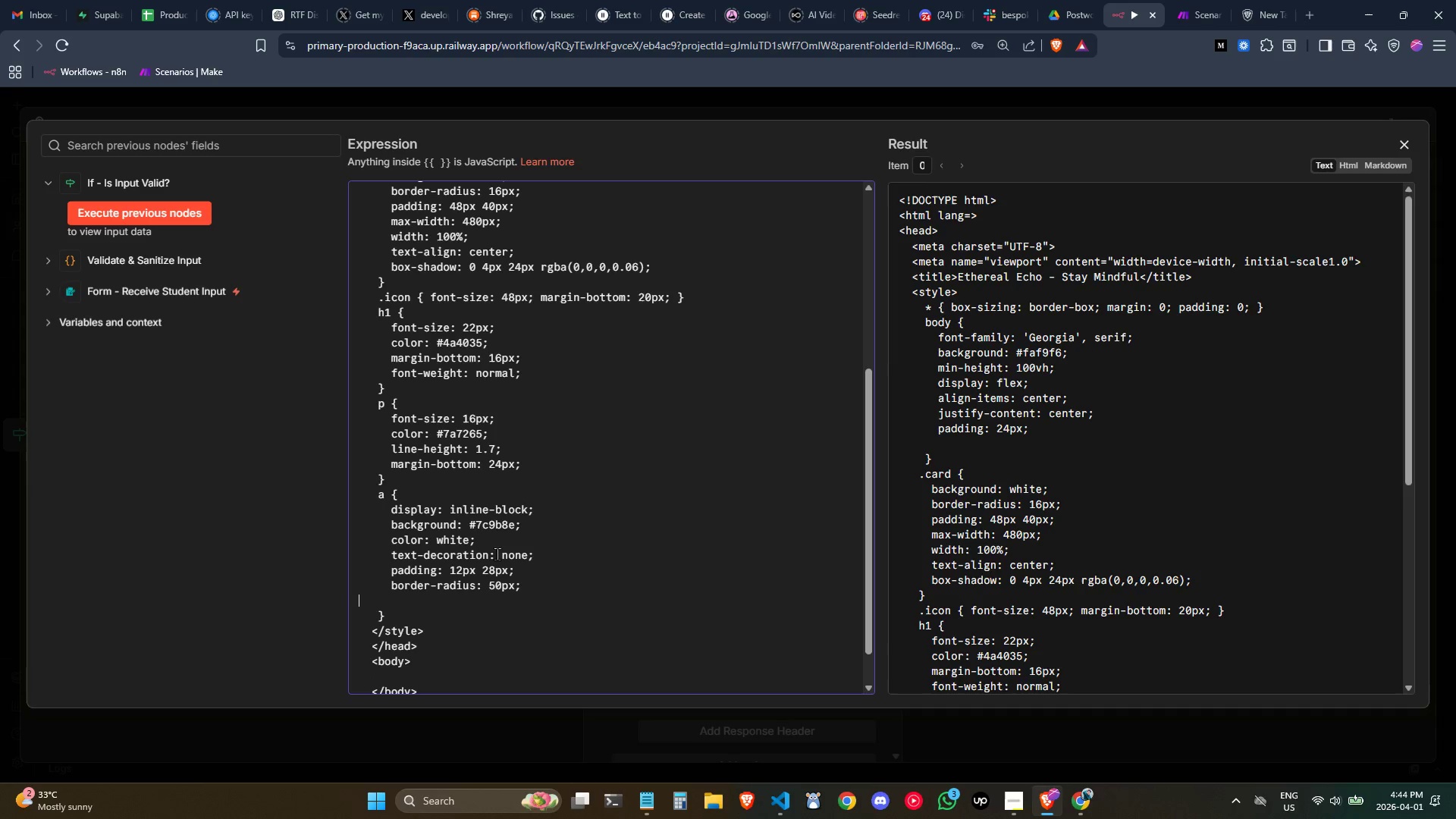 
key(Tab)
key(Tab)
type( font-size: 15px;)
 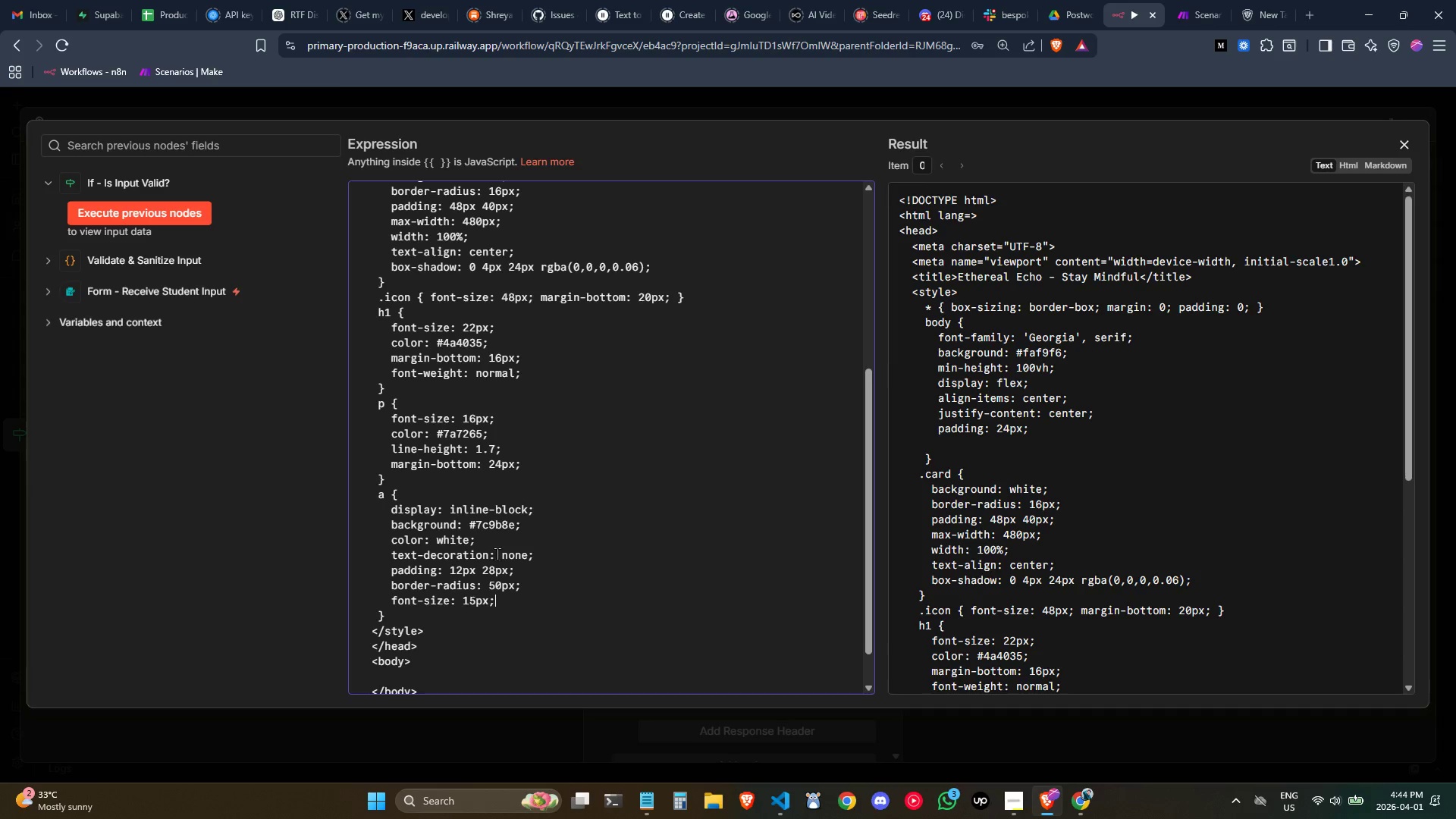 
key(Enter)
 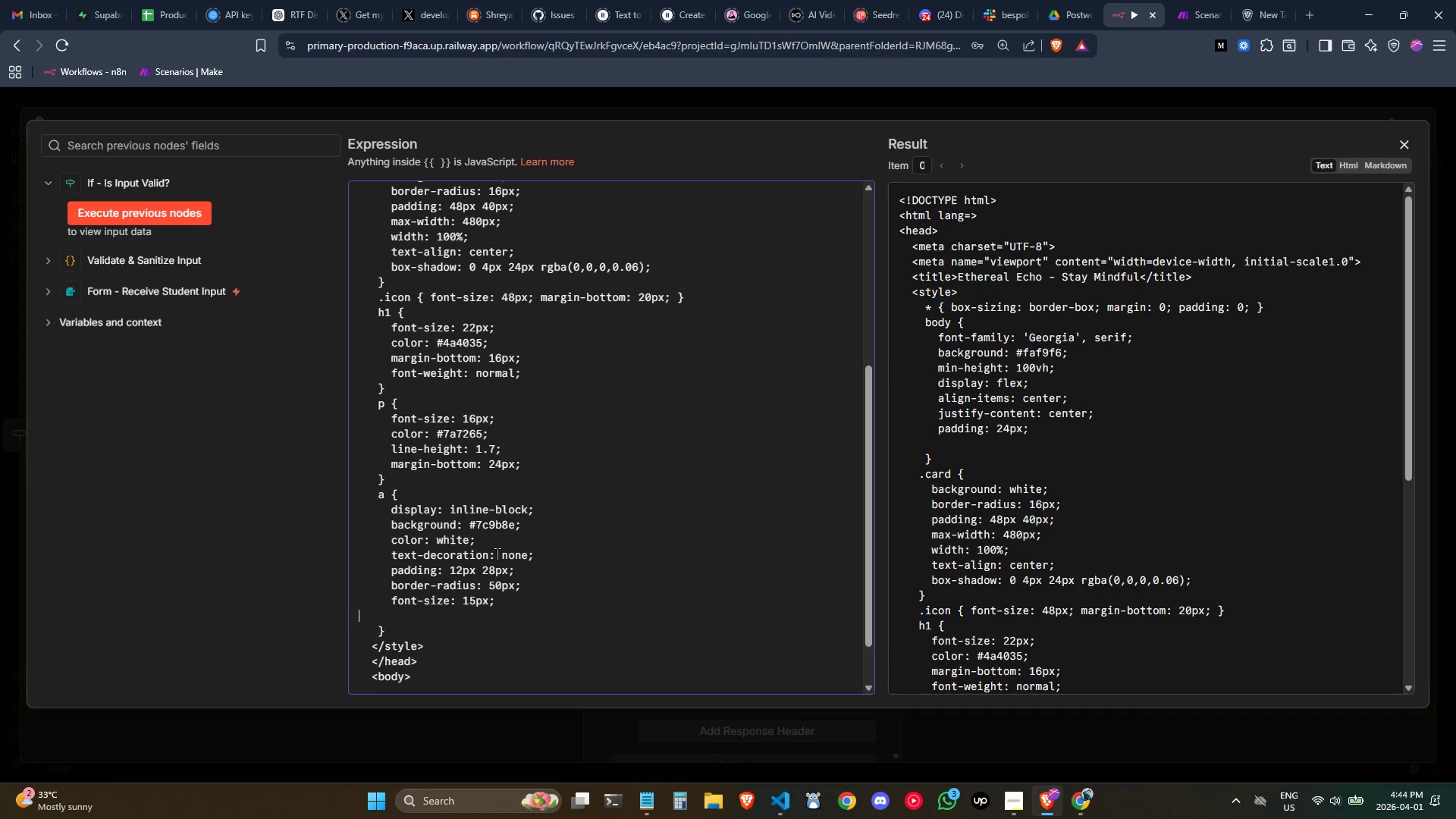 
key(Tab)
key(Tab)
type( letter-spacing: )
 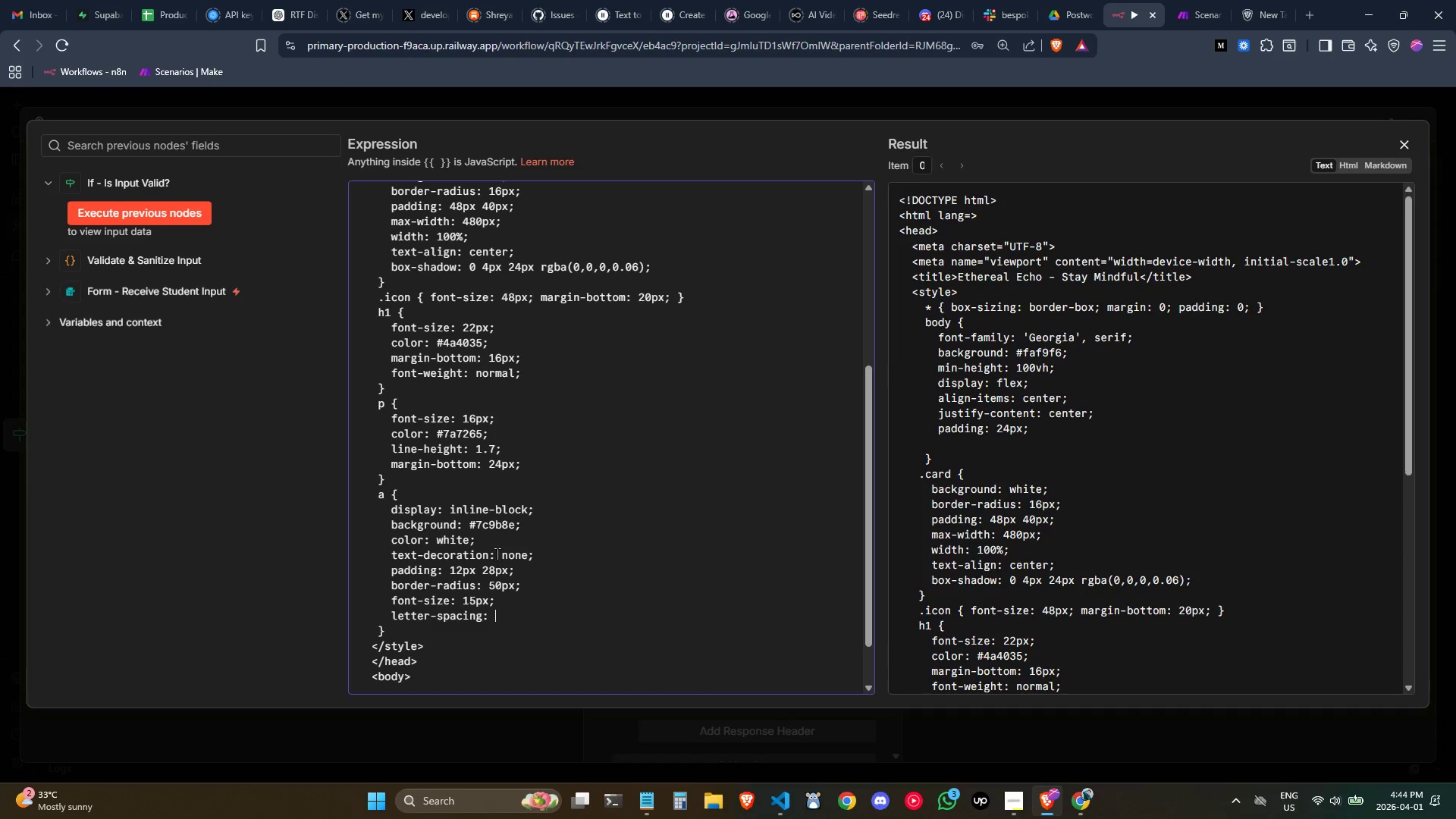 
wait(5.7)
 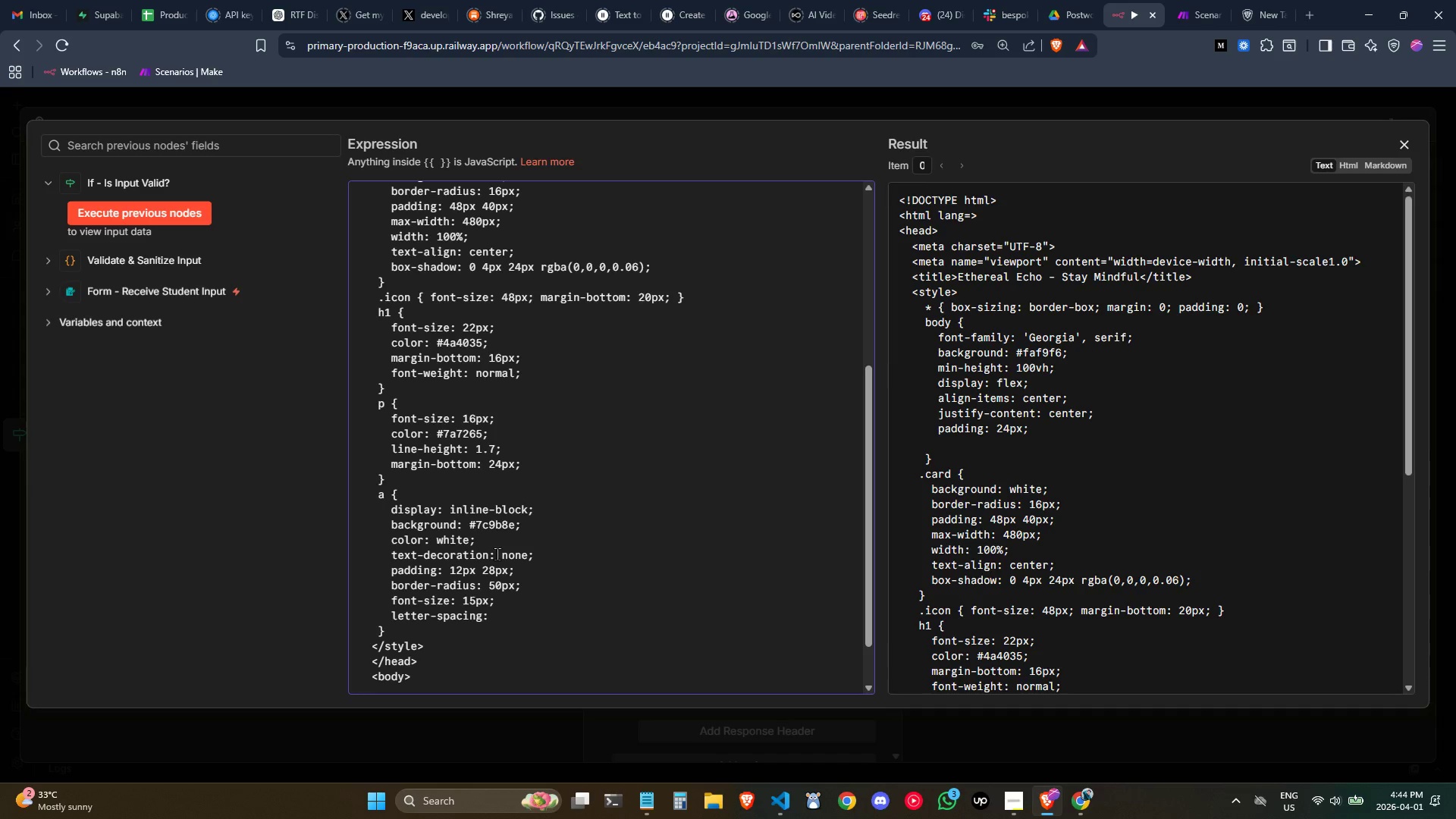 
type(0.3px;)
 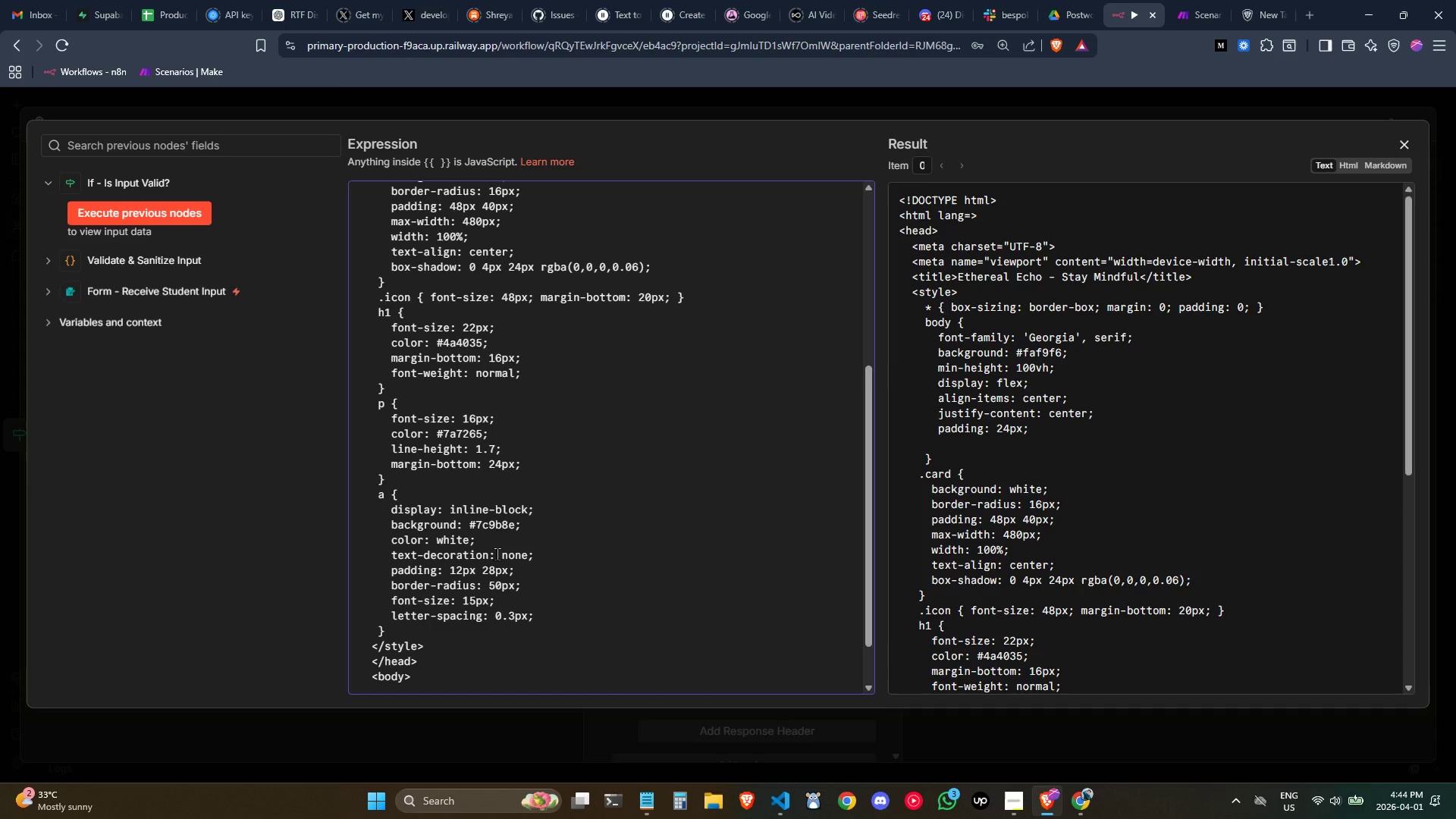 
scroll: coordinate [483, 549], scroll_direction: down, amount: 1.0
 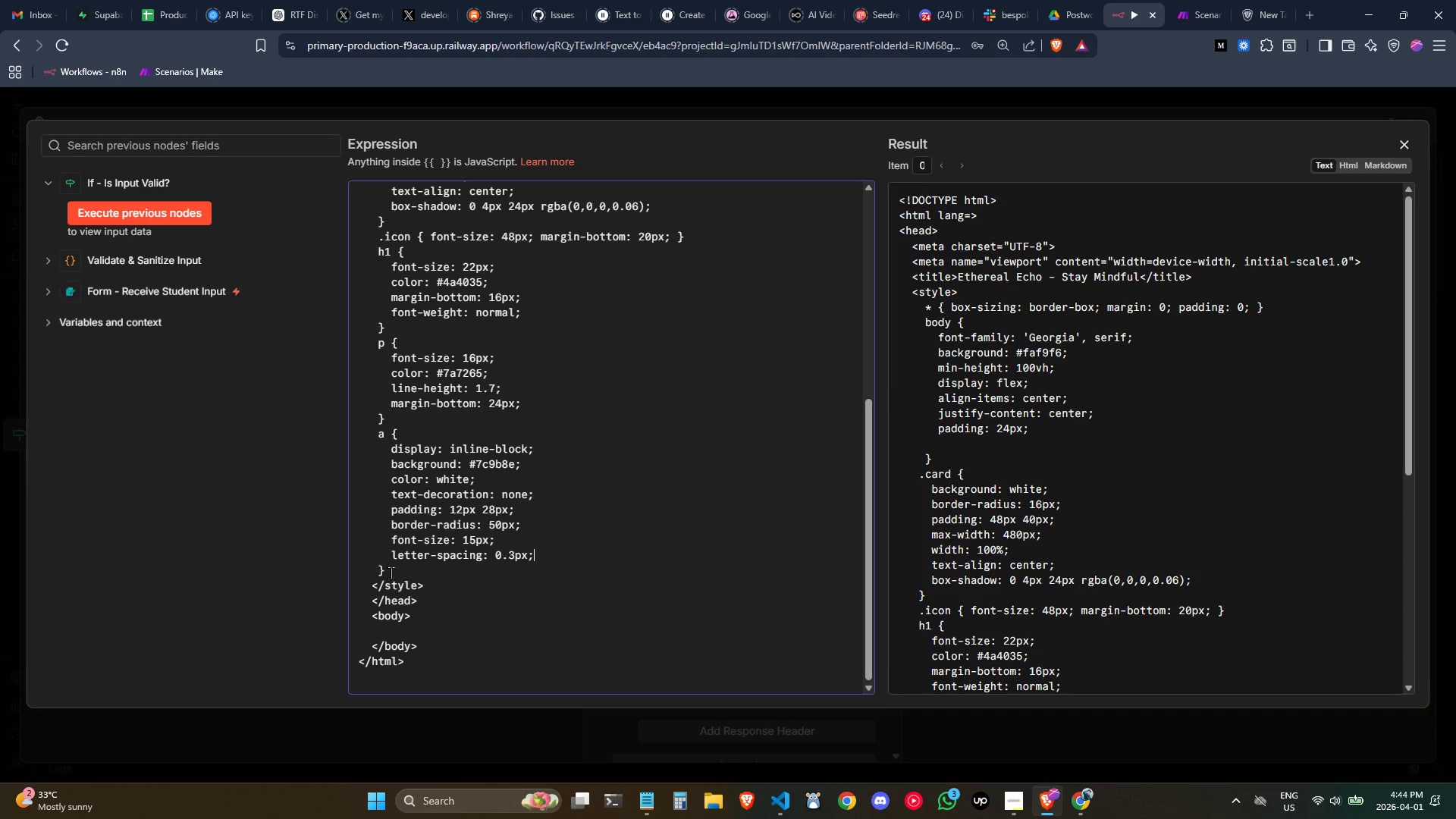 
left_click([391, 573])
 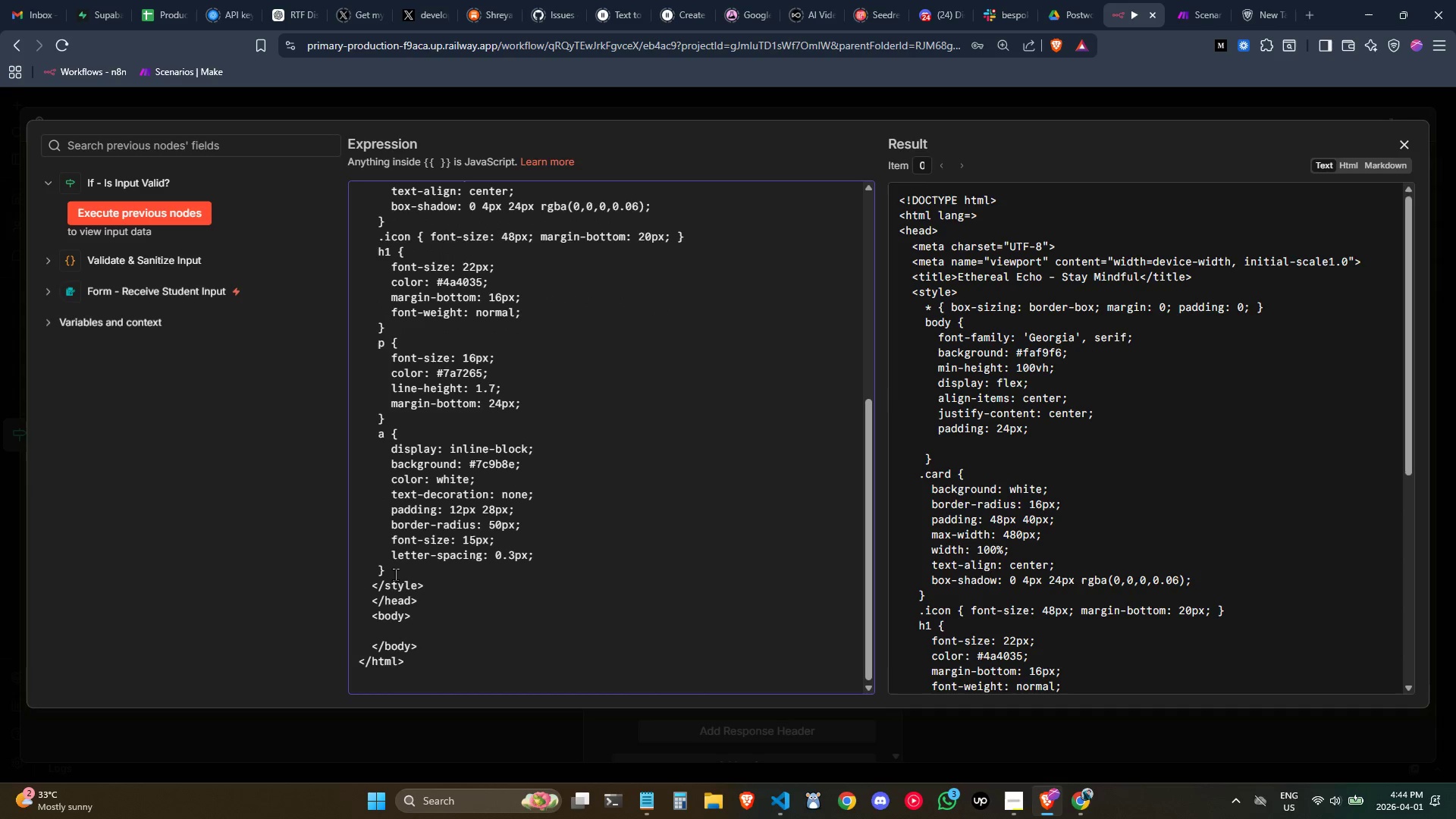 
key(Enter)
 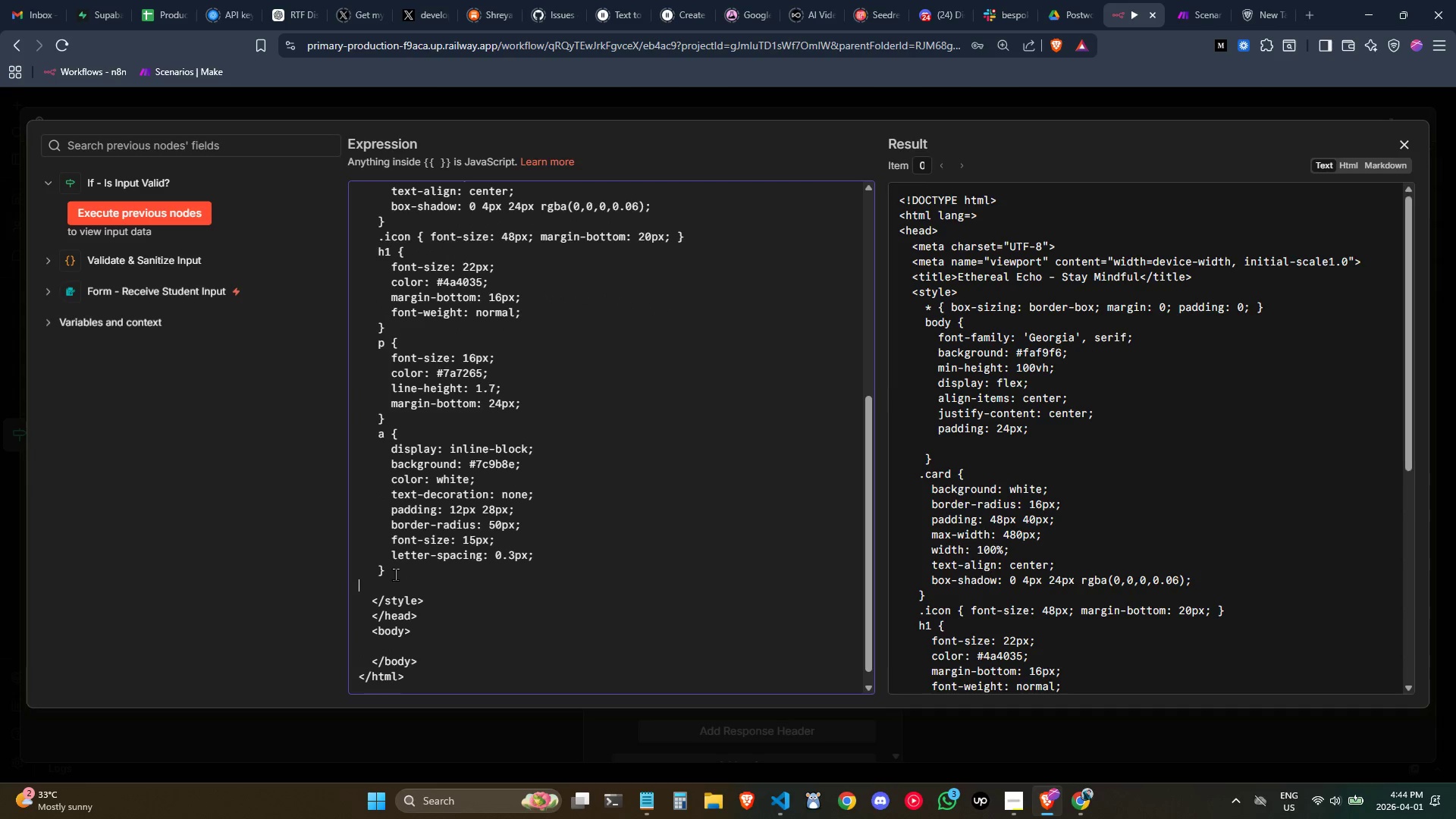 
key(Tab)
type( a:hover { backgorun)
key(Backspace)
key(Backspace)
key(Backspace)
key(Backspace)
type(round: #5f8274 )
 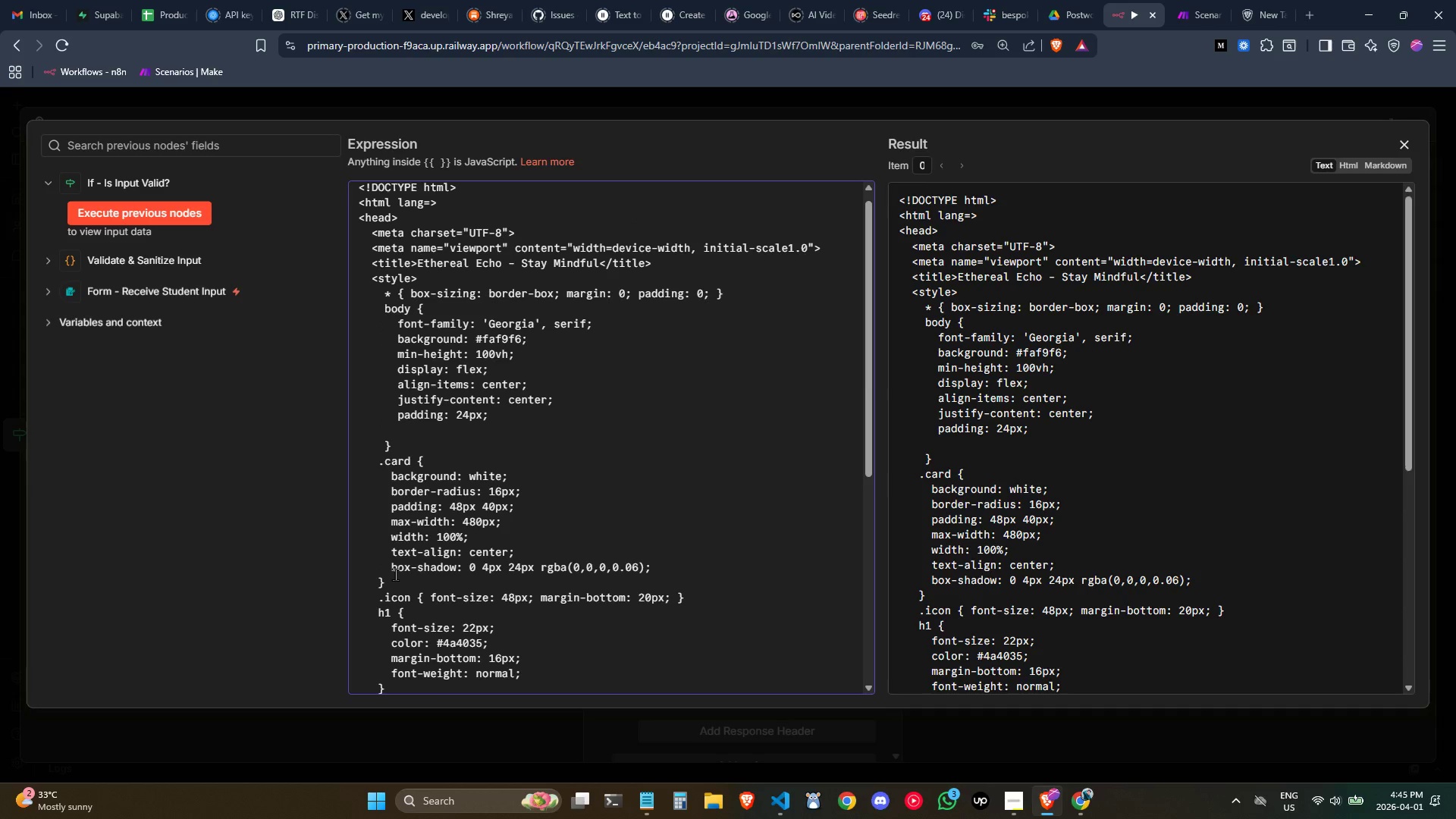 
scroll: coordinate [450, 522], scroll_direction: down, amount: 16.0
 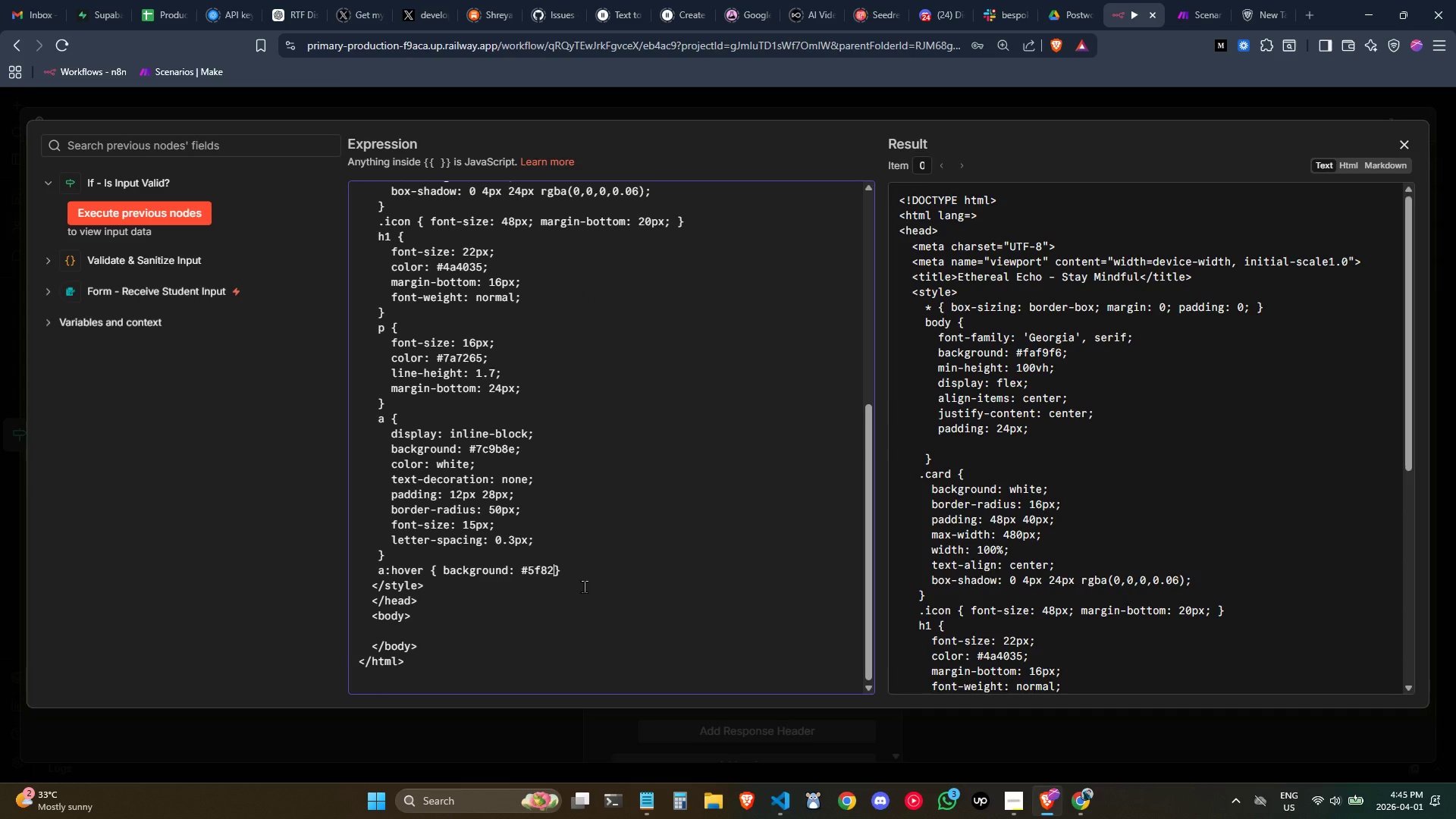 
type(74 )
 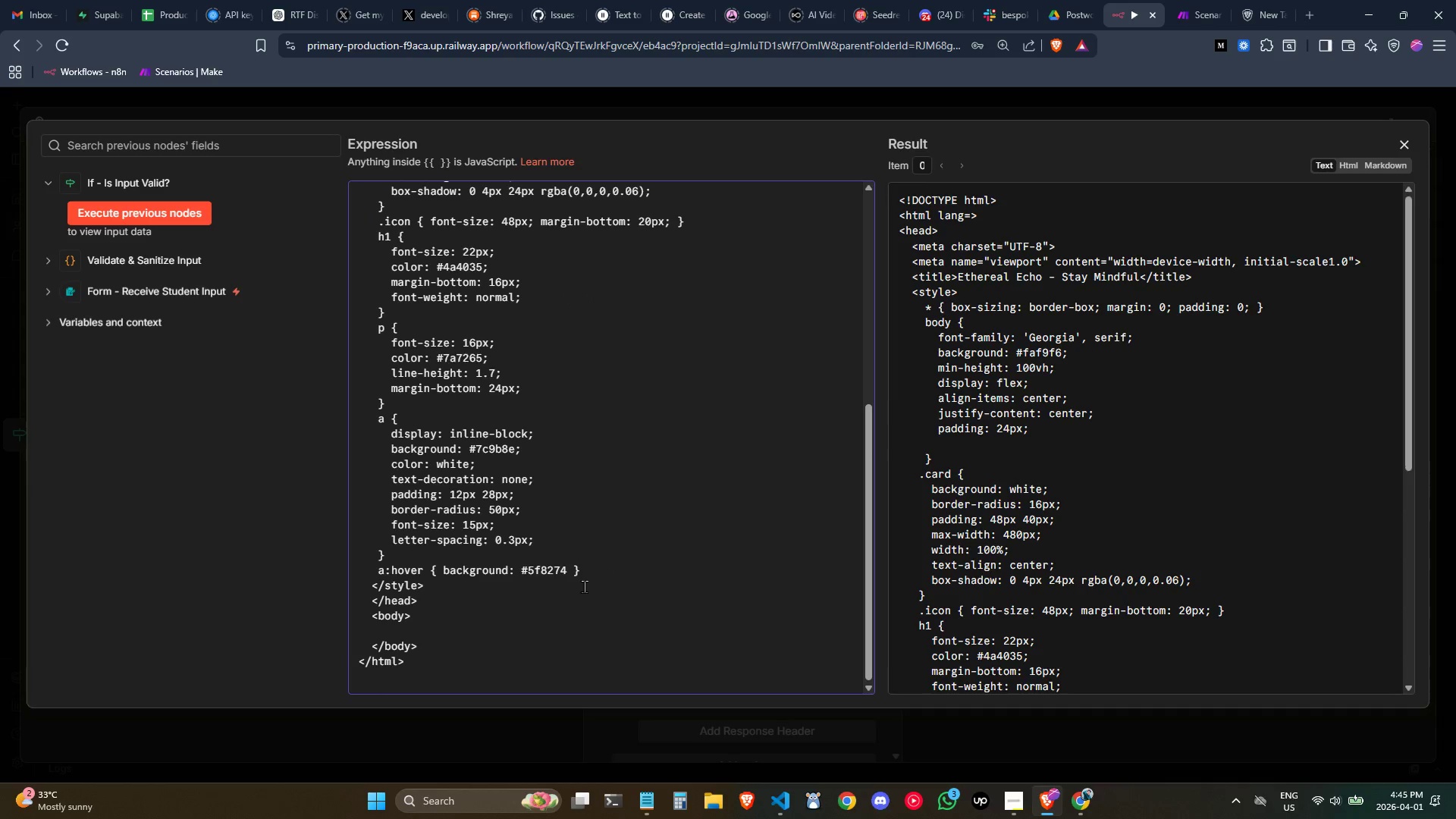 
key(ArrowRight)
 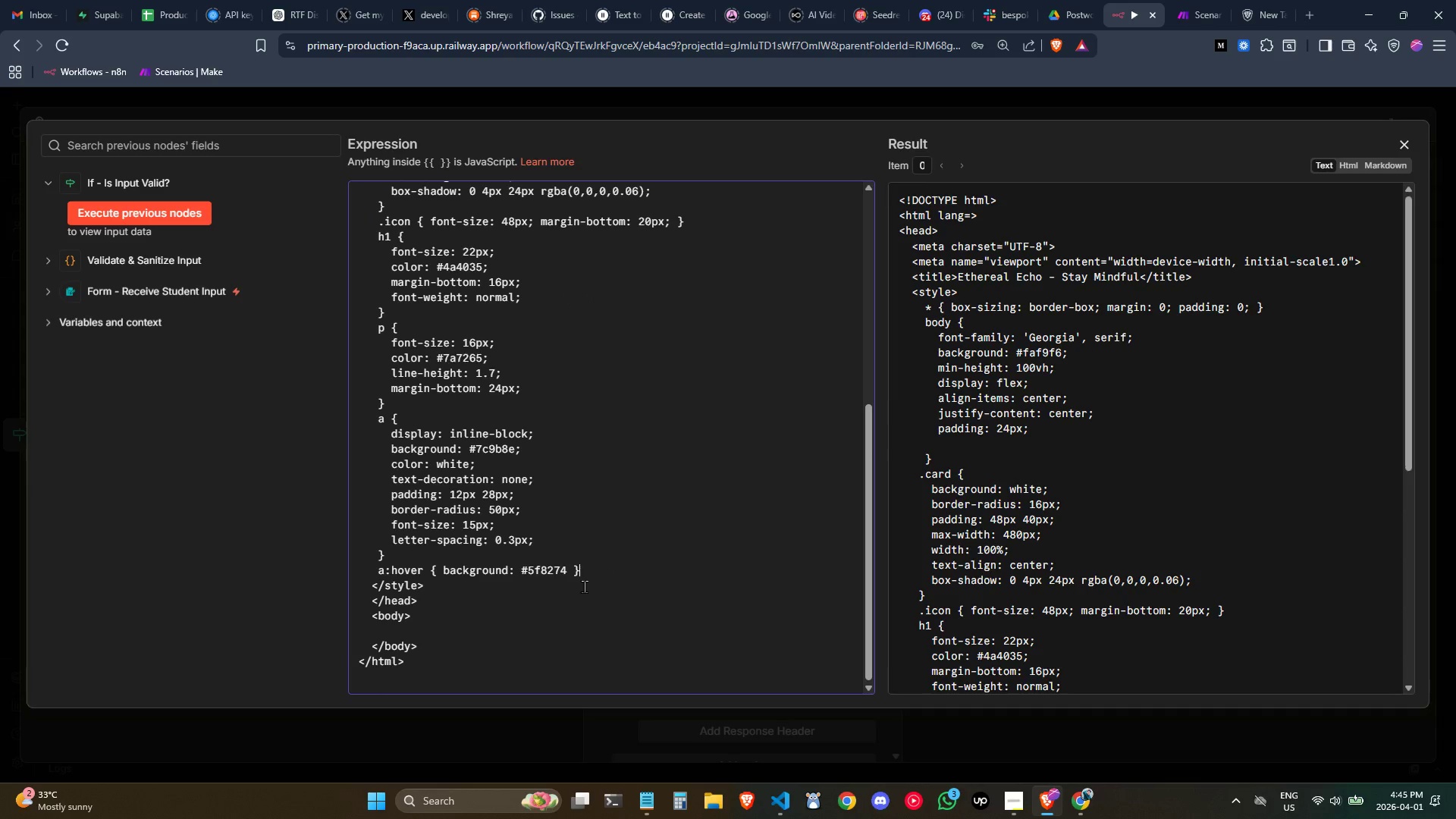 
key(ArrowLeft)
 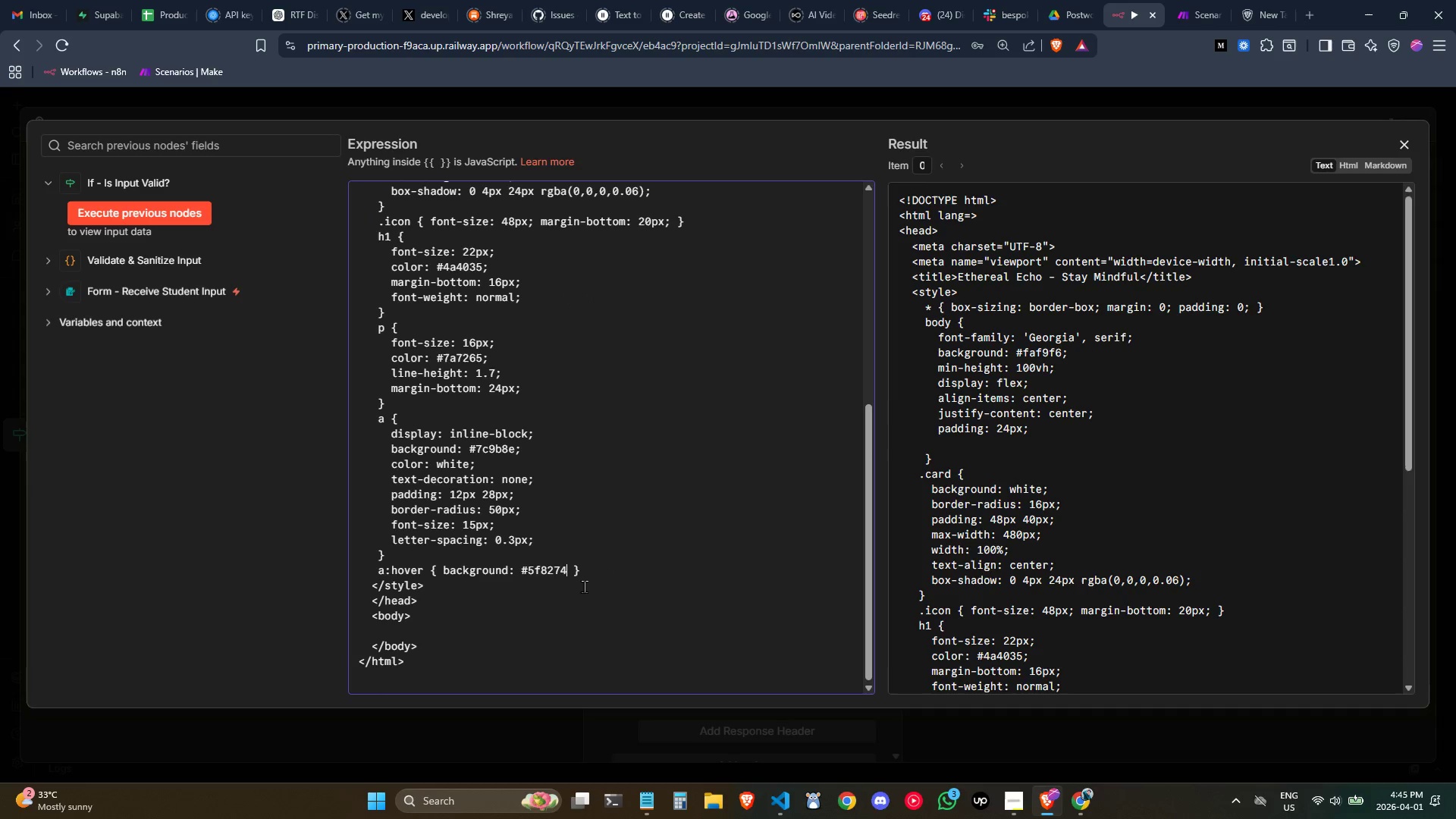 
key(ArrowLeft)
 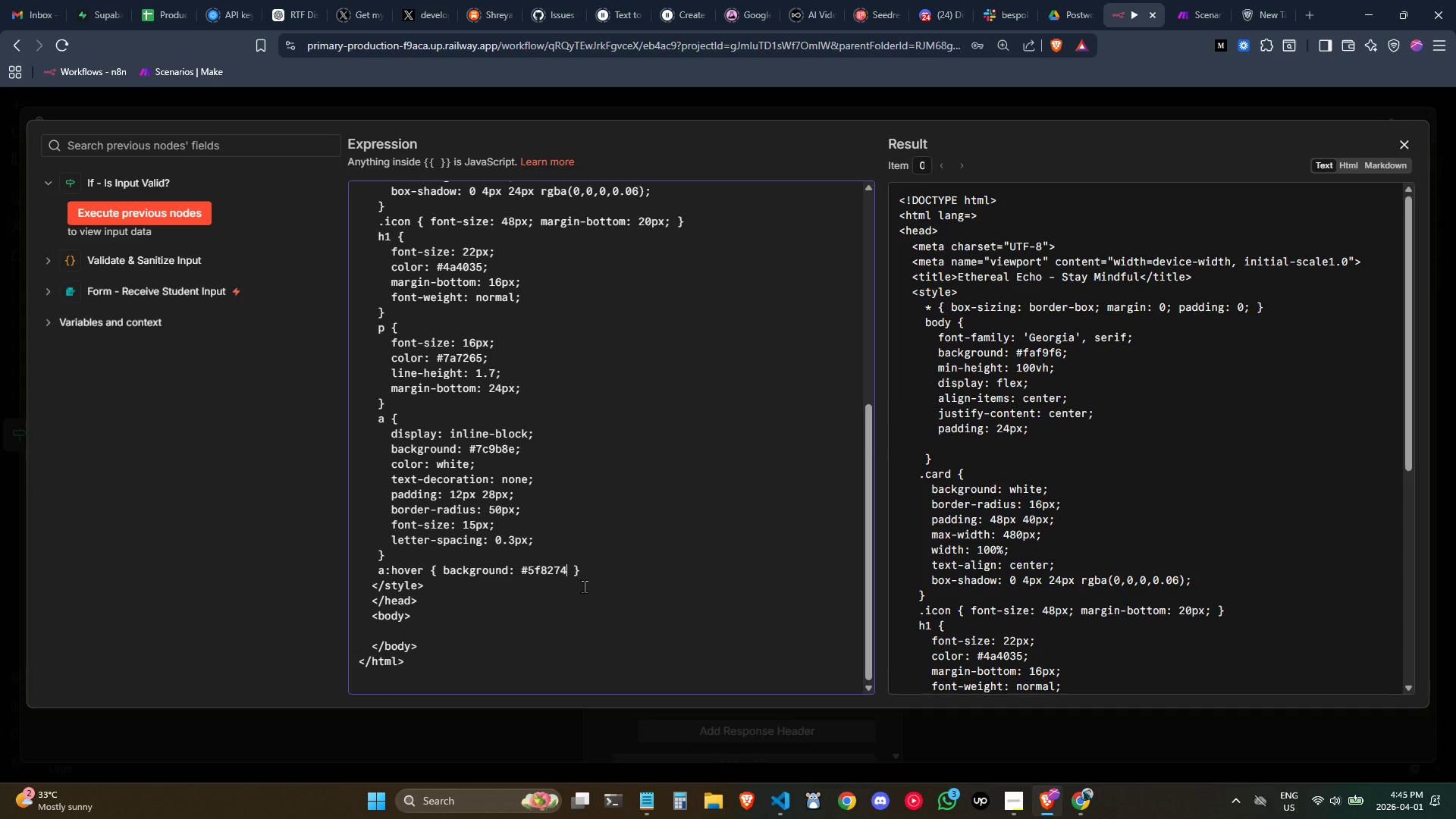 
key(Semicolon)
 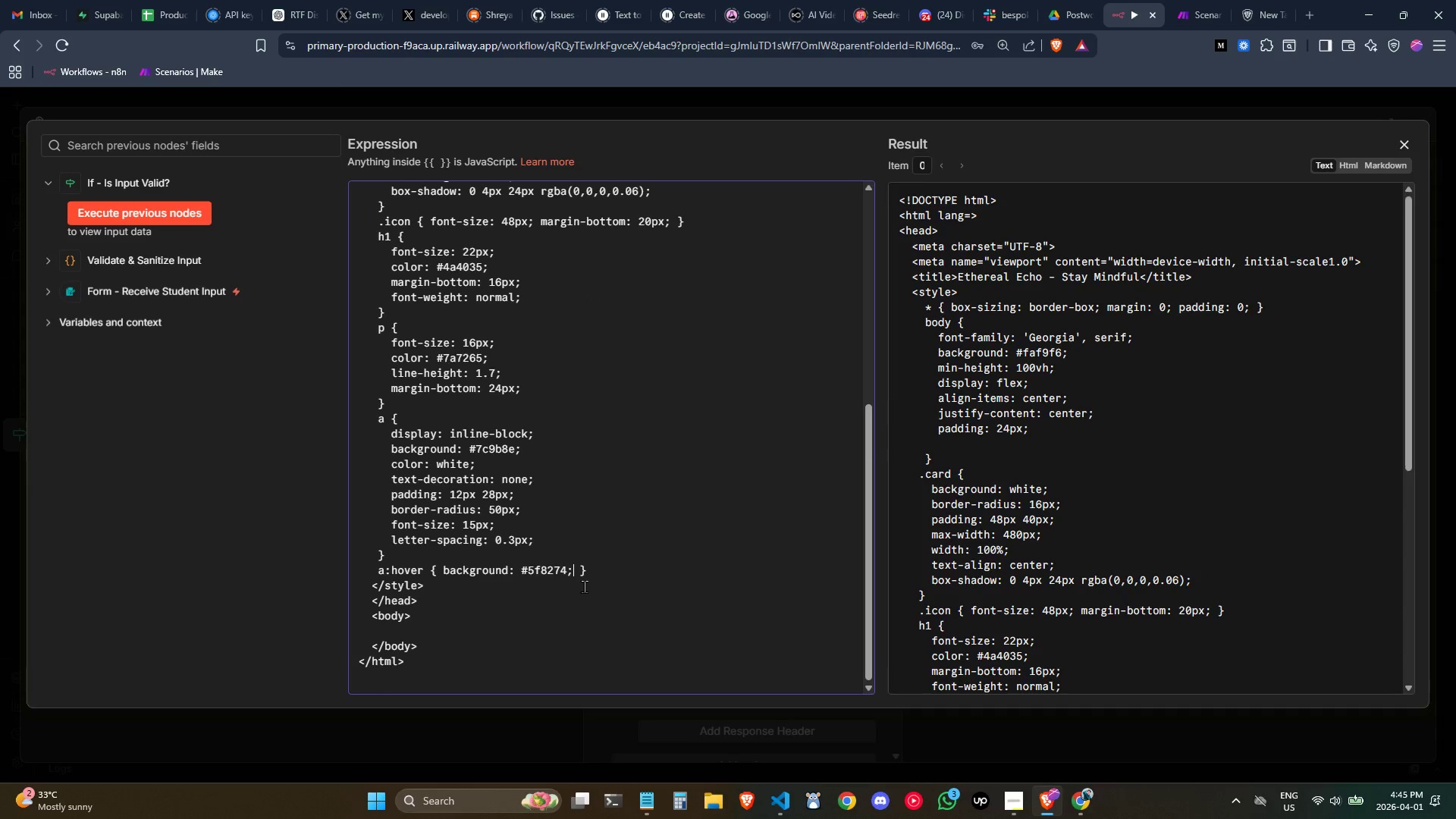 
key(ArrowRight)
 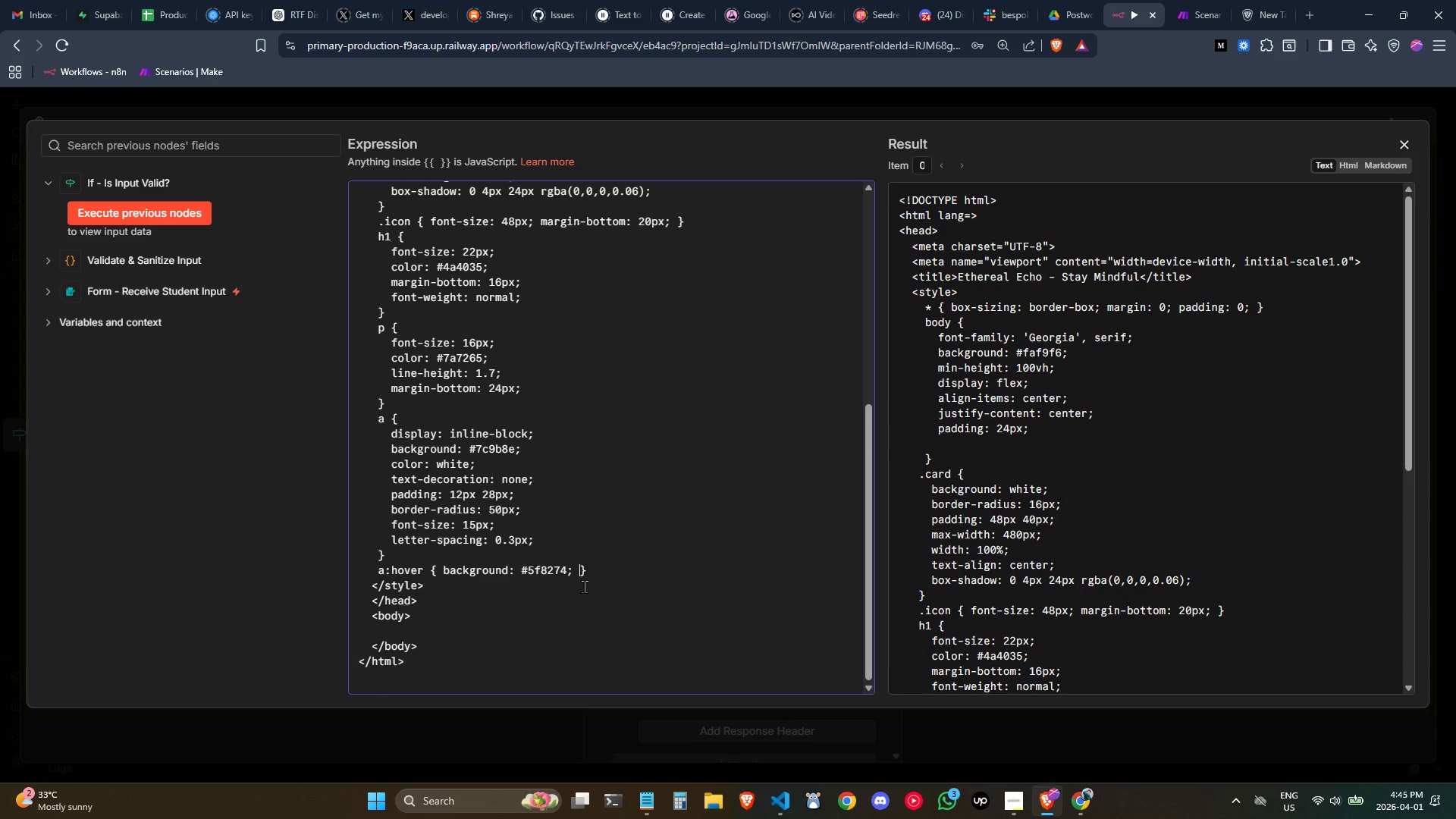 
key(ArrowRight)
 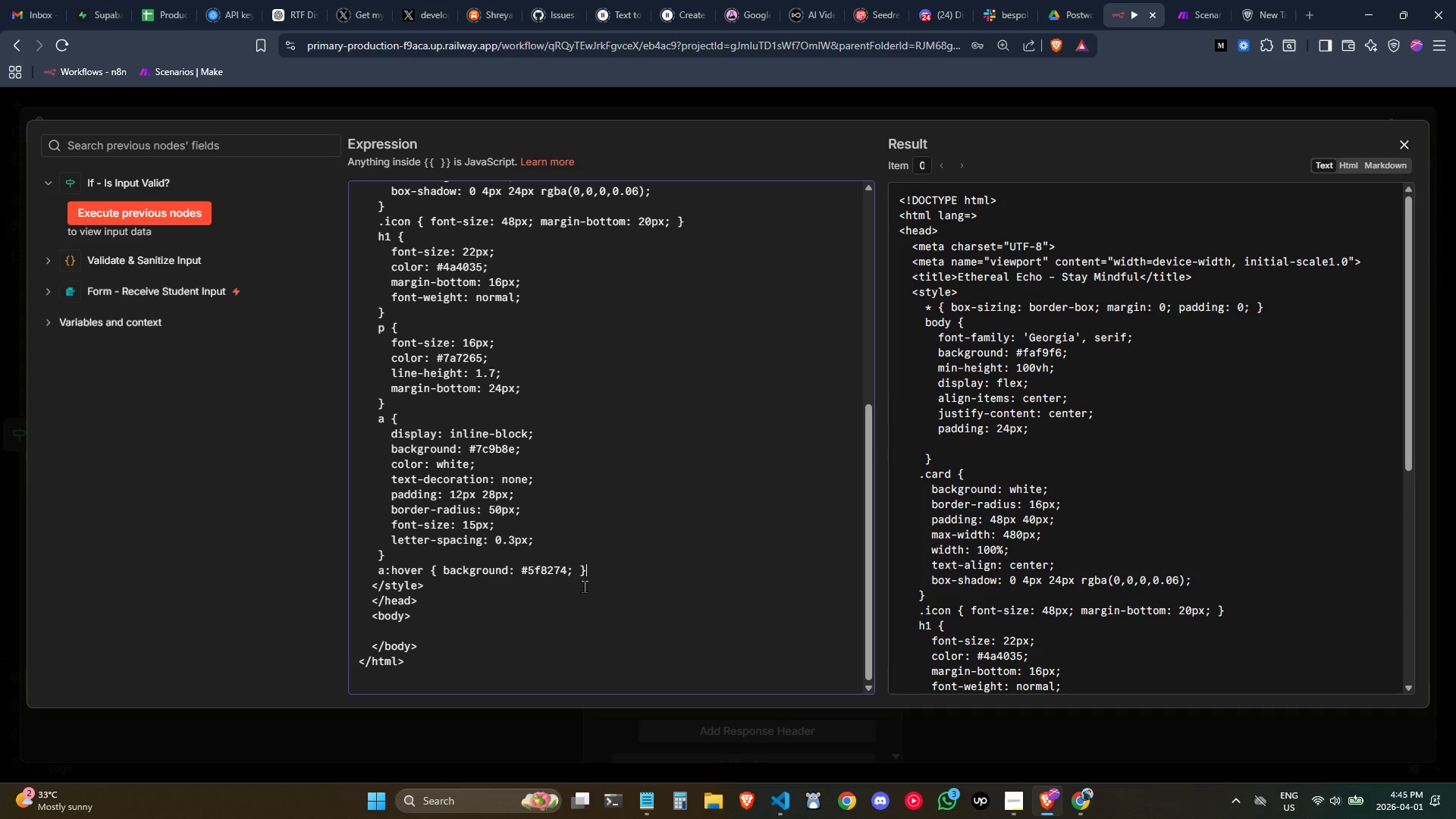 
key(ArrowRight)
 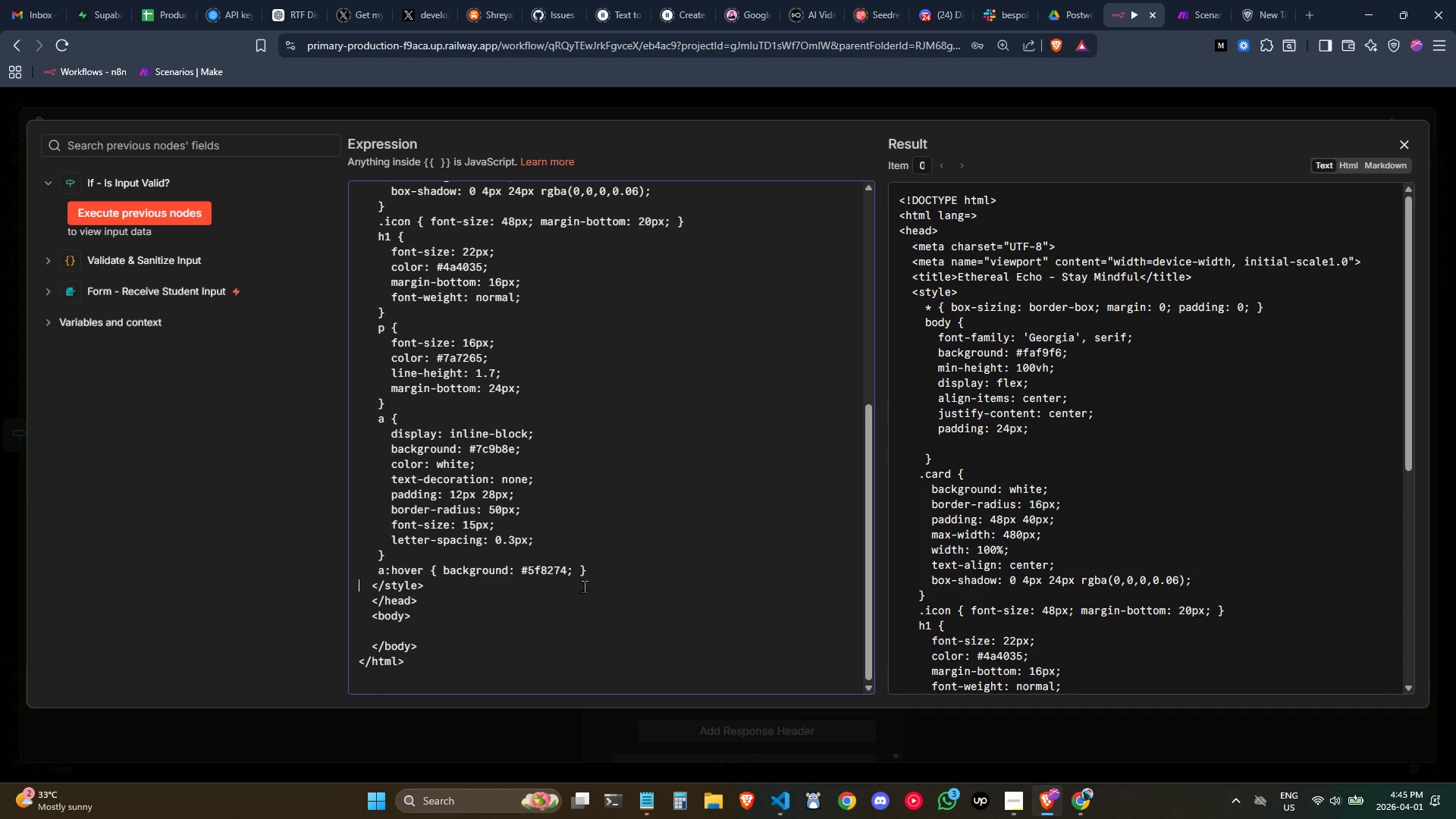 
scroll: coordinate [571, 594], scroll_direction: down, amount: 1.0
 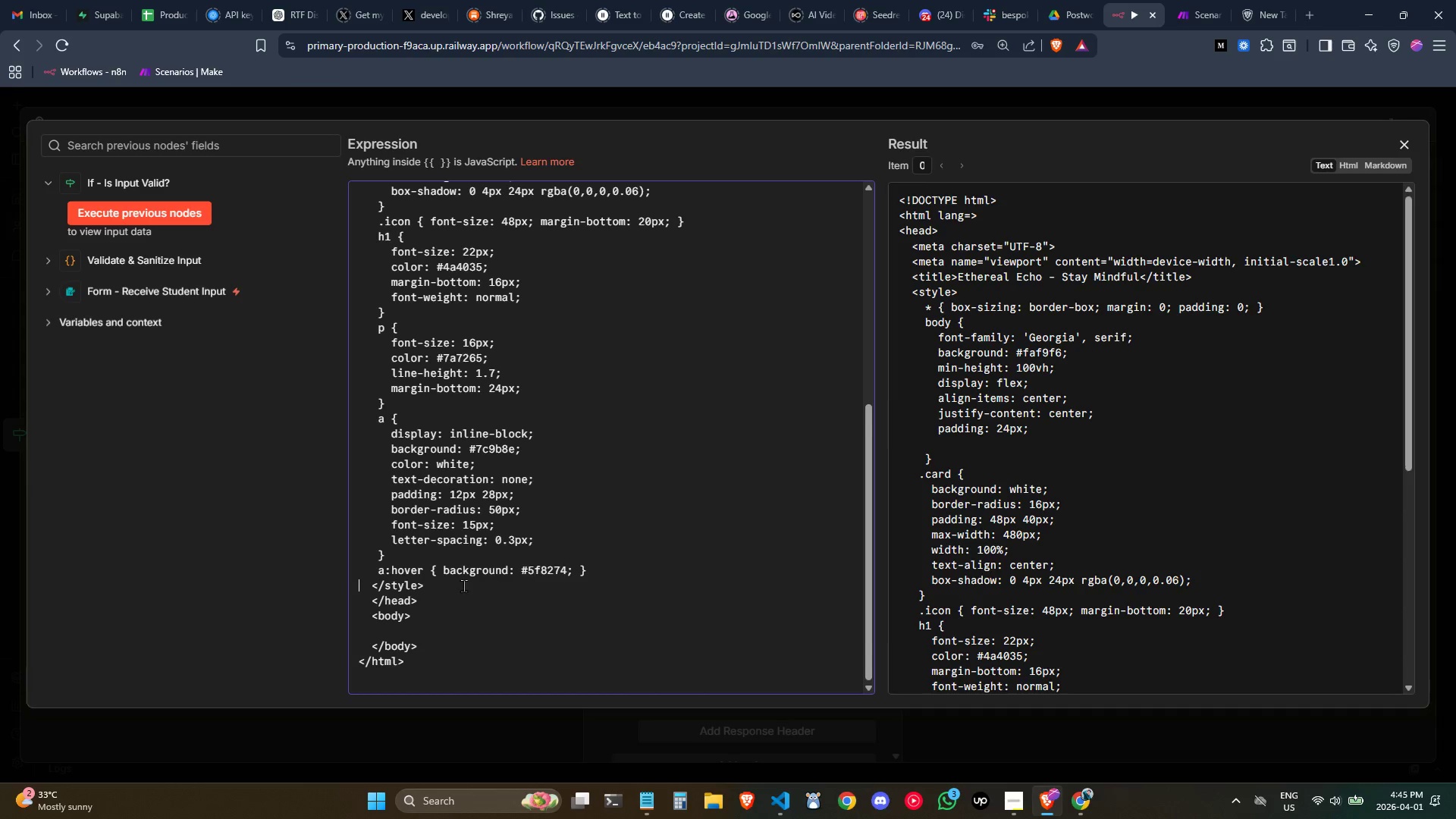 
double_click([461, 610])
 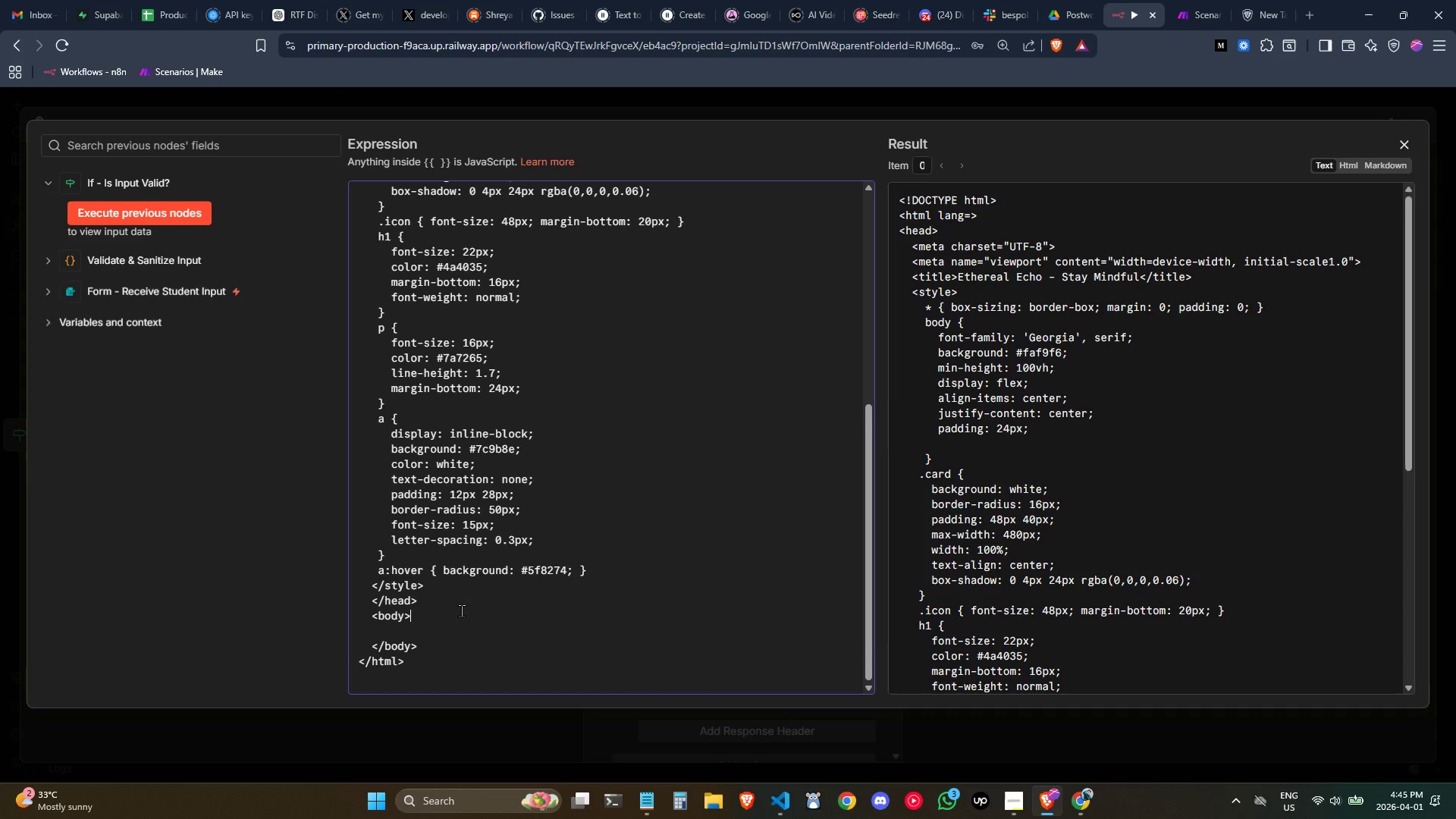 
key(Enter)
 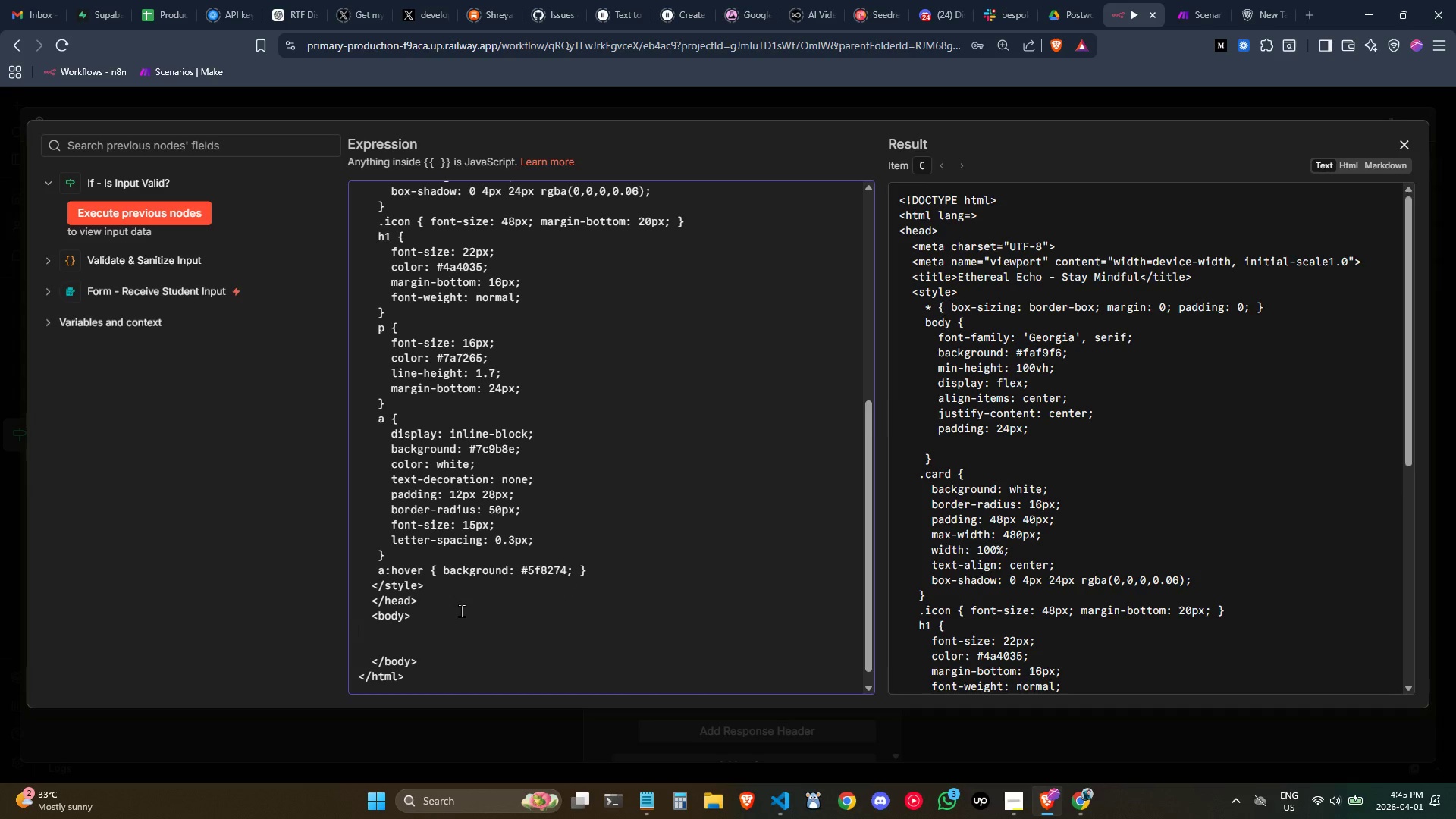 
key(Tab)
key(Tab)
type(<div class="card)
 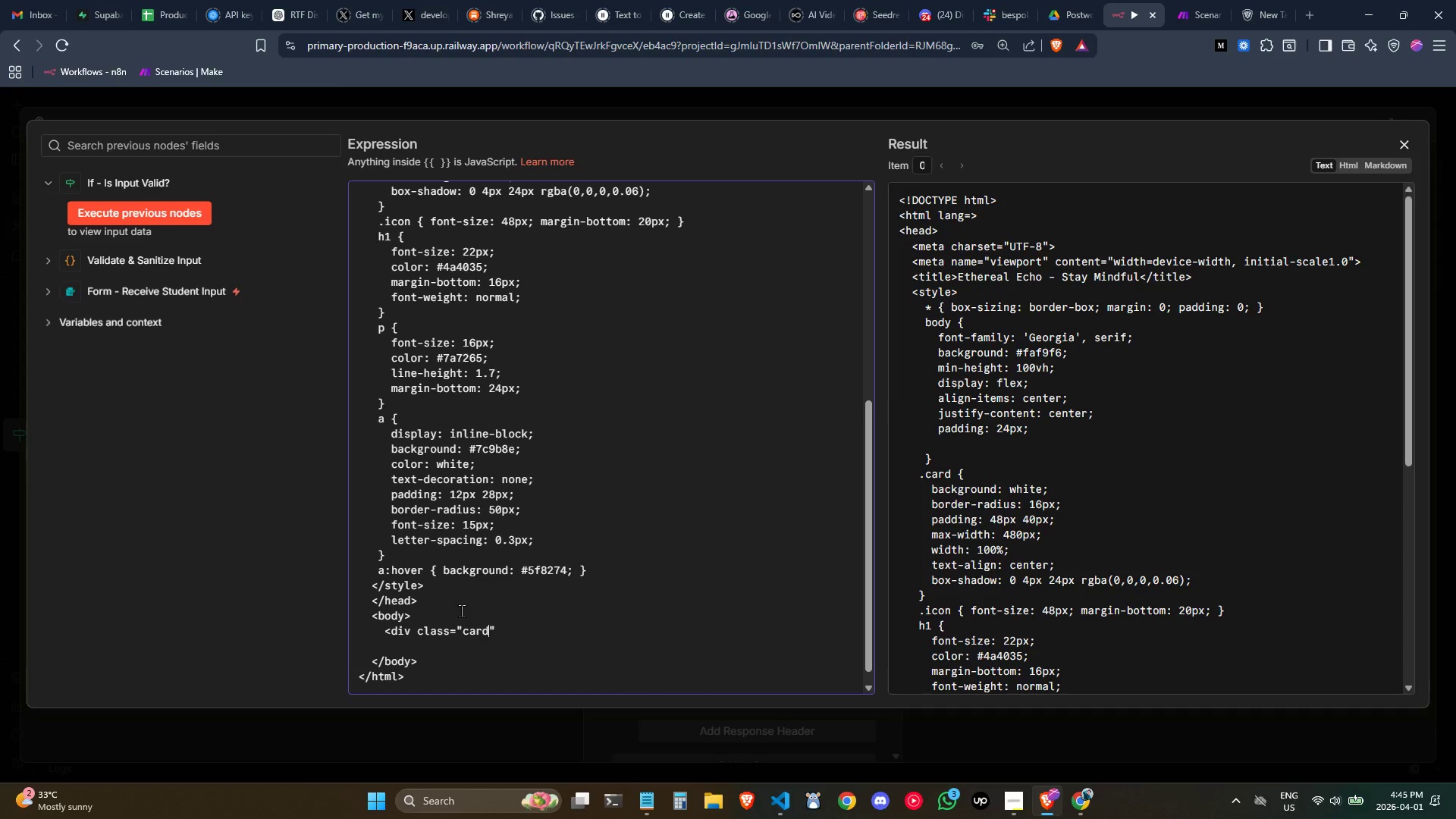 
key(ArrowRight)
 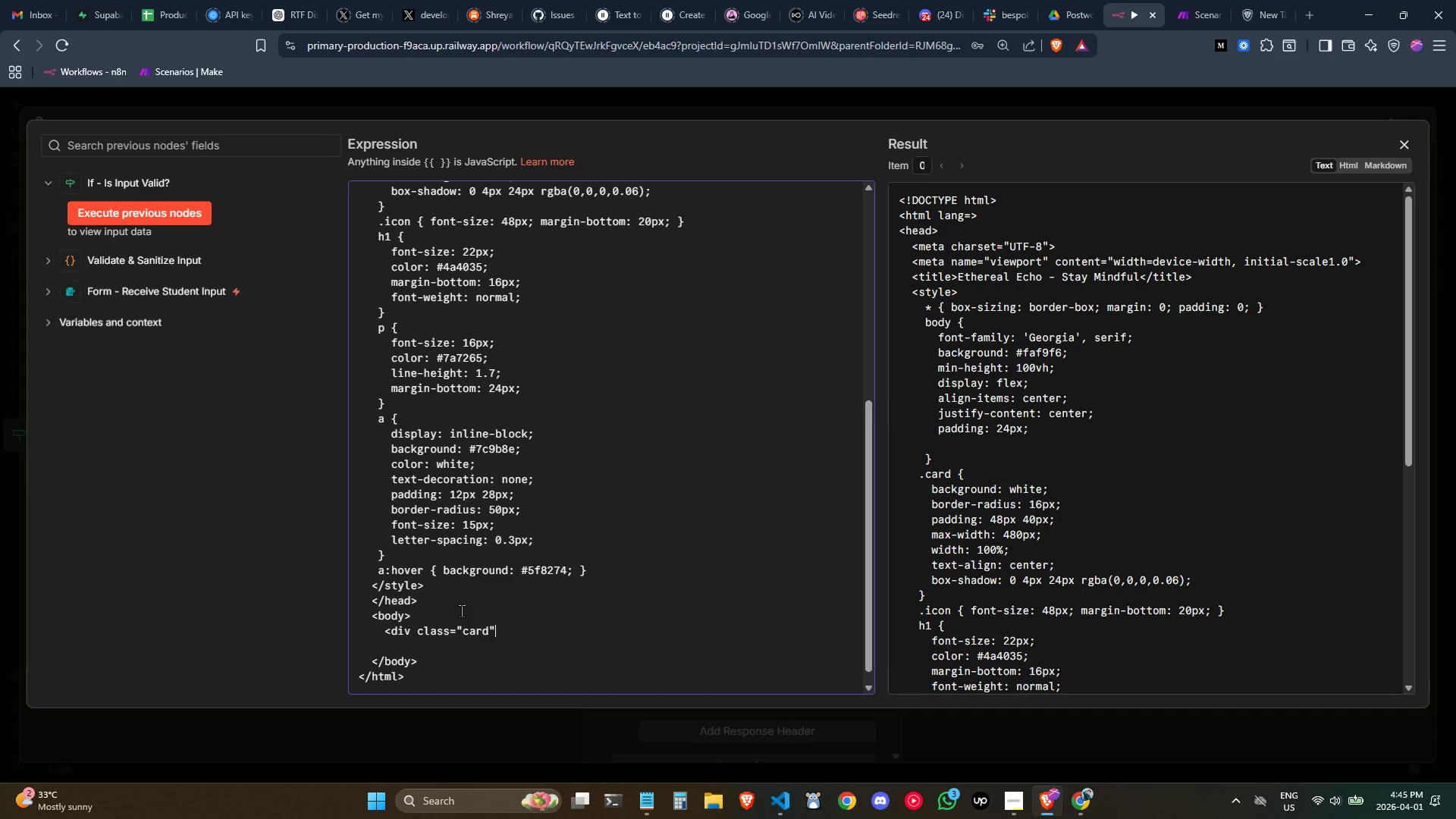 
key(Shift+Period)
 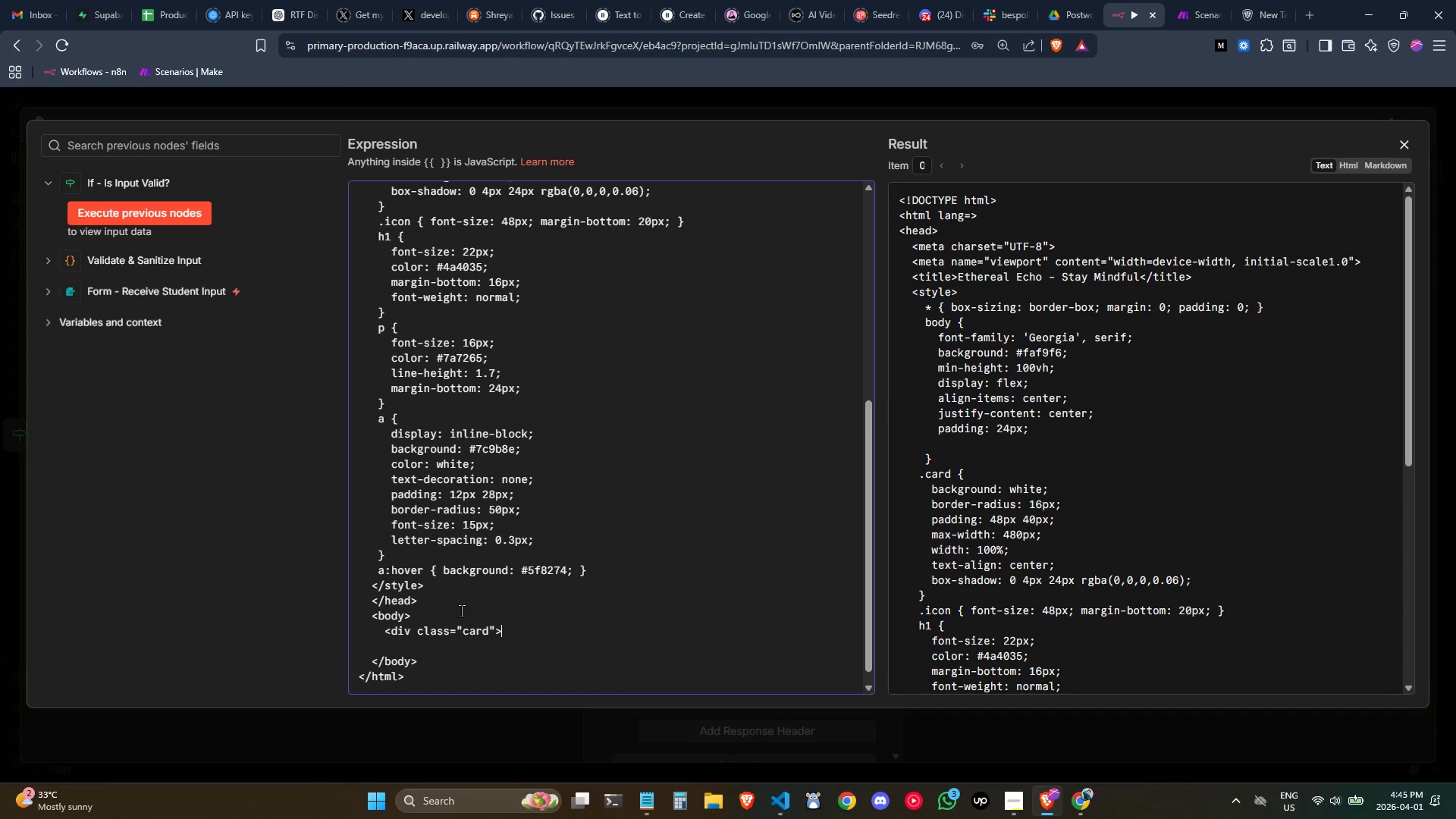 
key(Enter)
 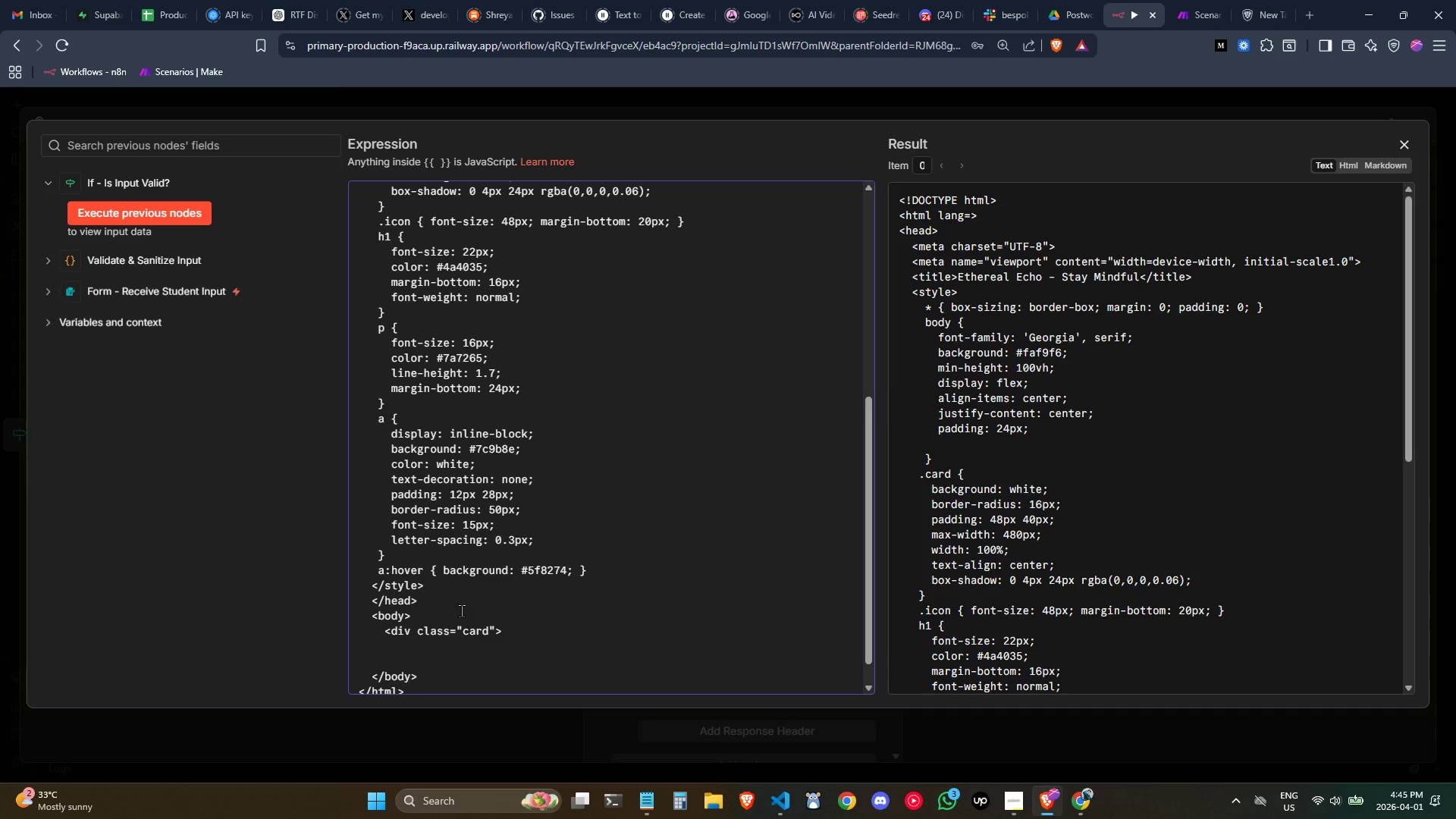 
key(Tab)
key(Tab)
key(Tab)
type(<div class="icon)
 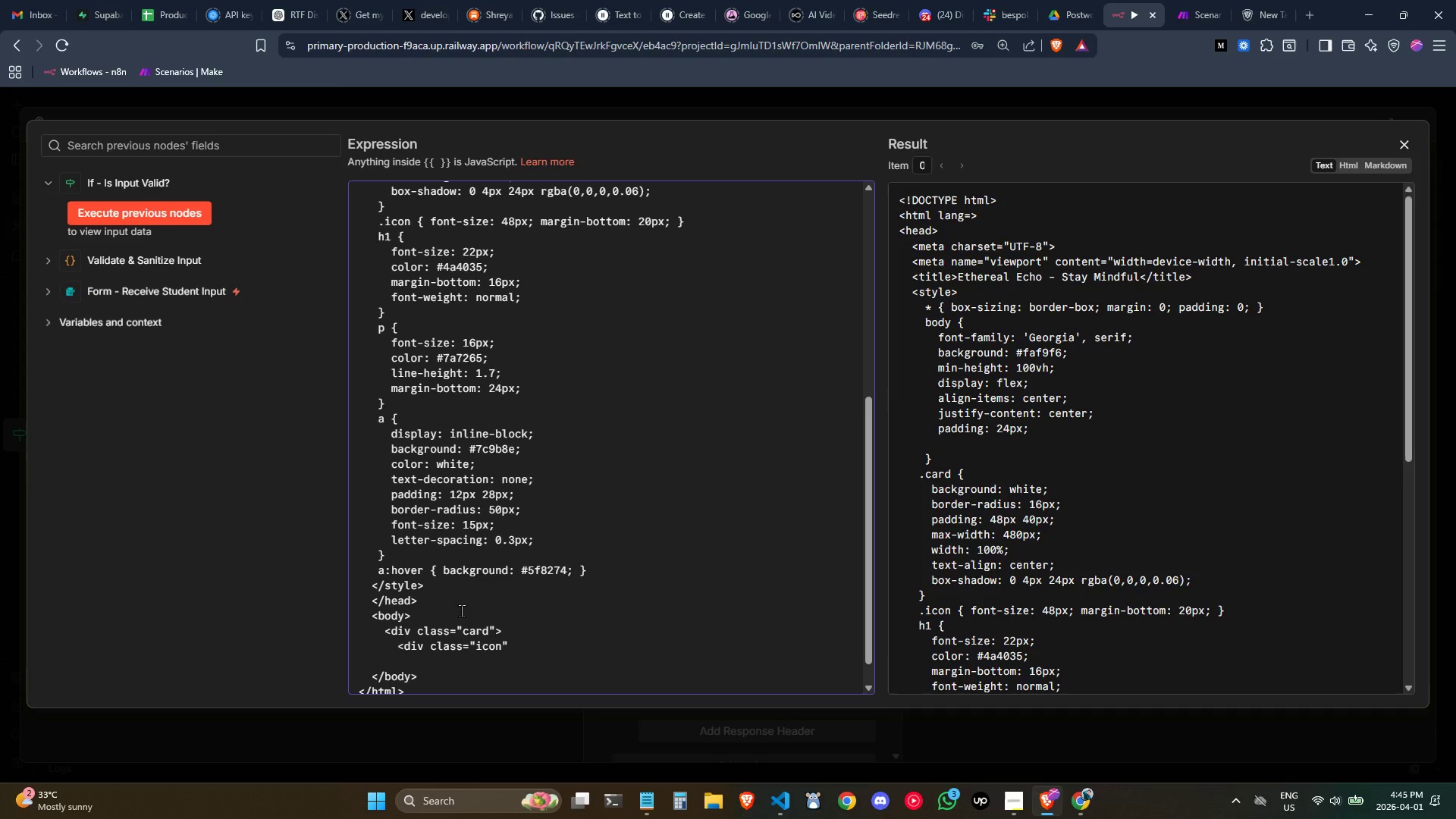 
key(ArrowRight)
 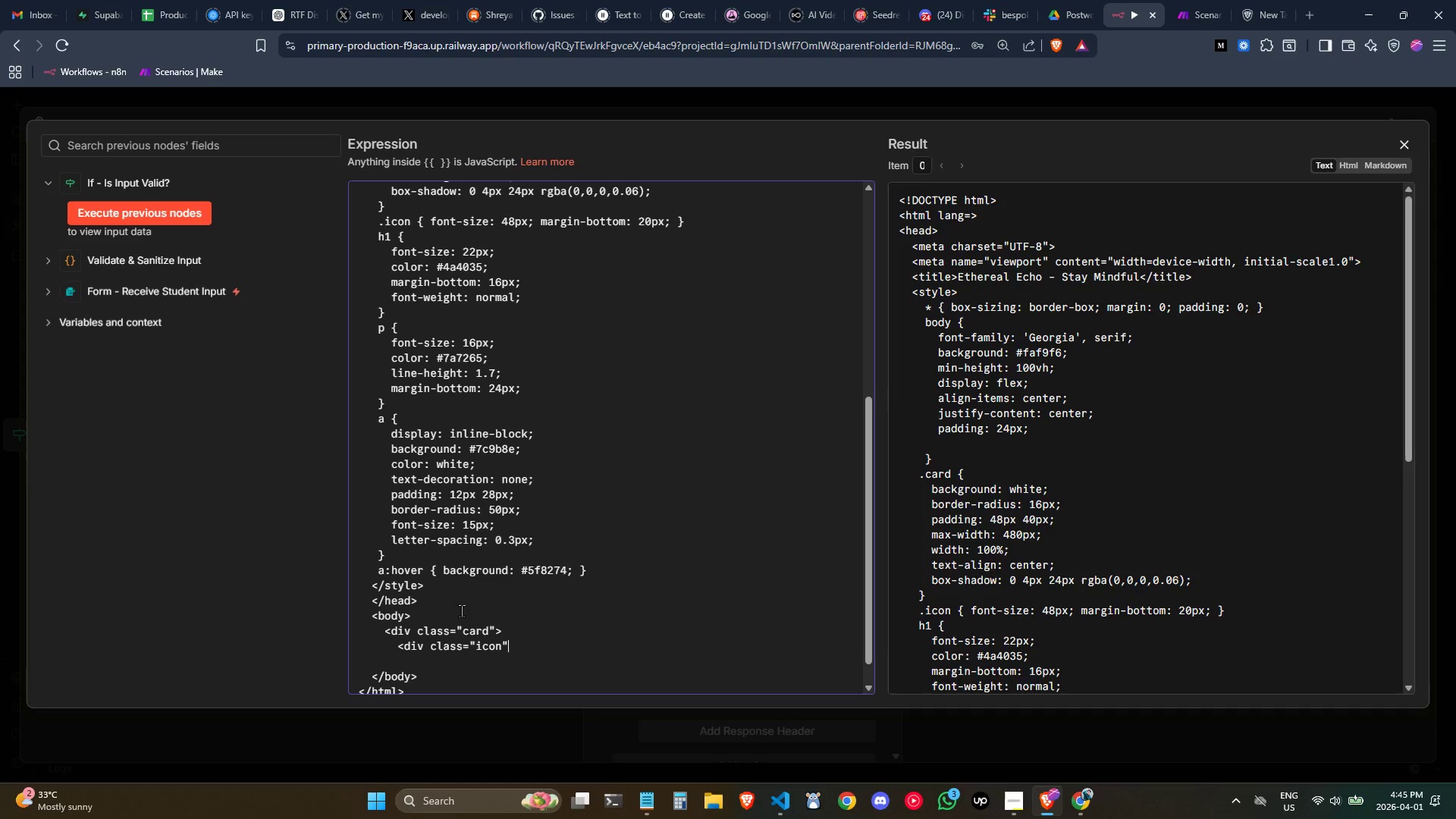 
key(Meta+Period)
 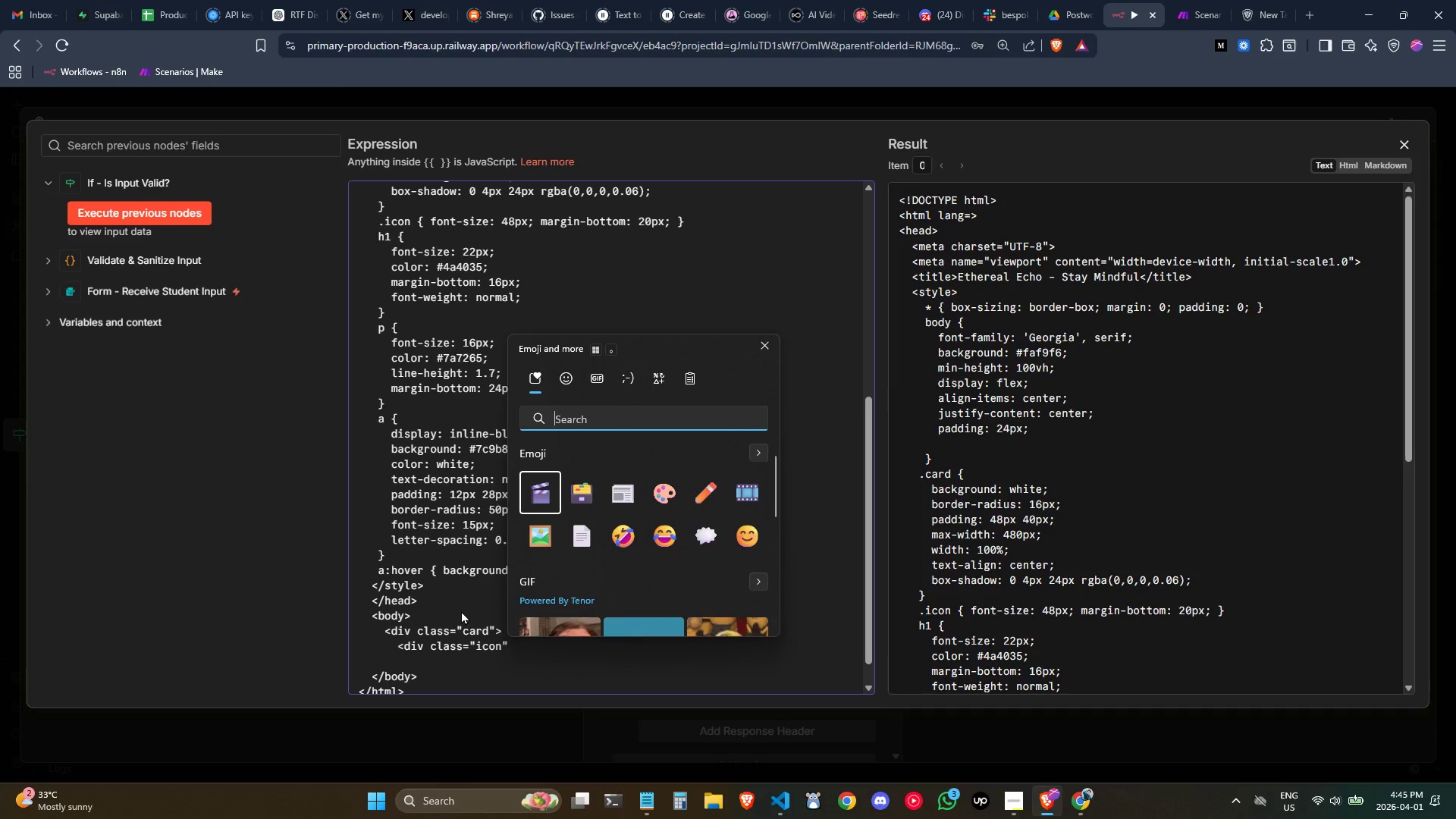 
type(leaf)
 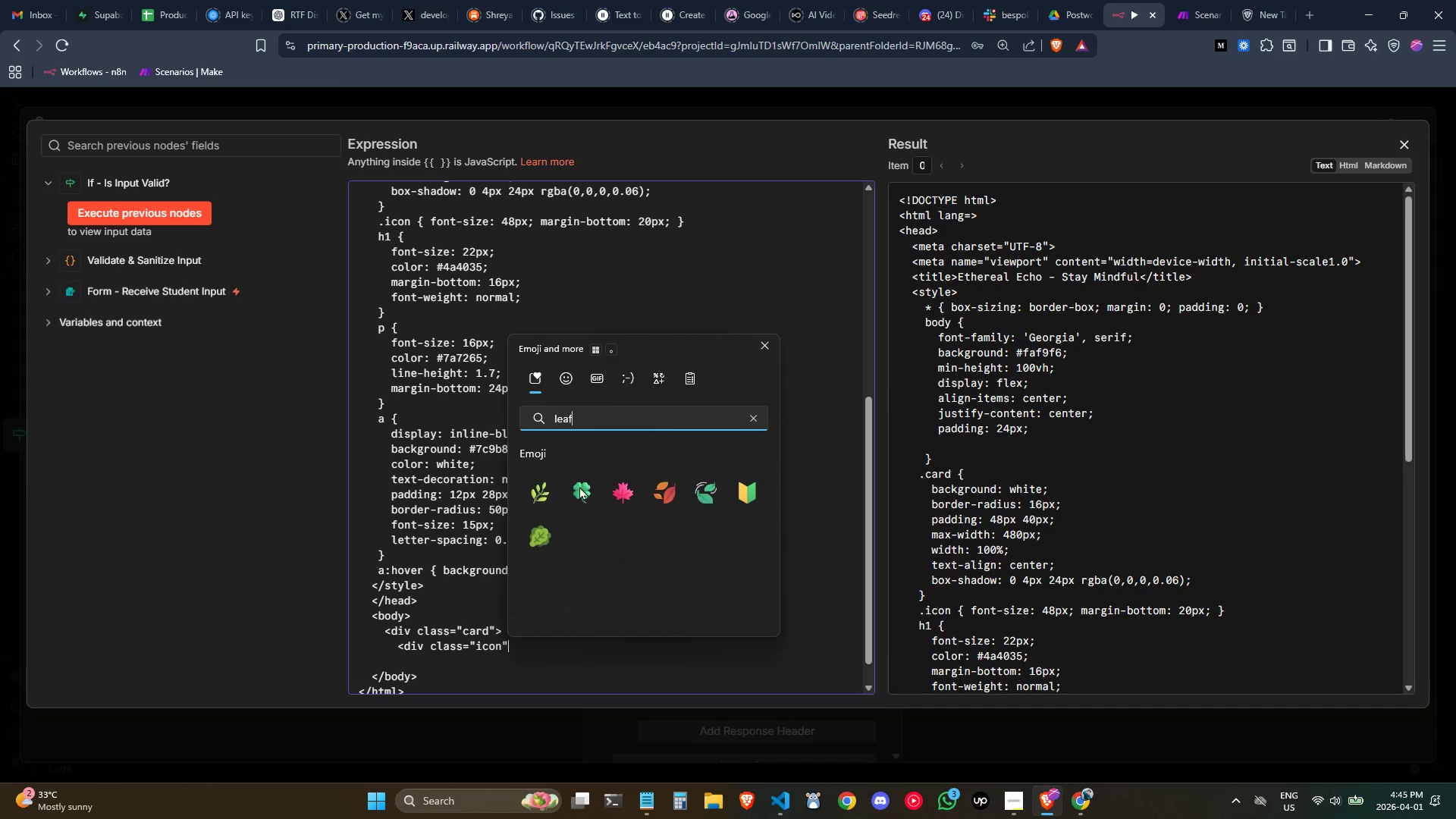 
left_click([546, 490])
 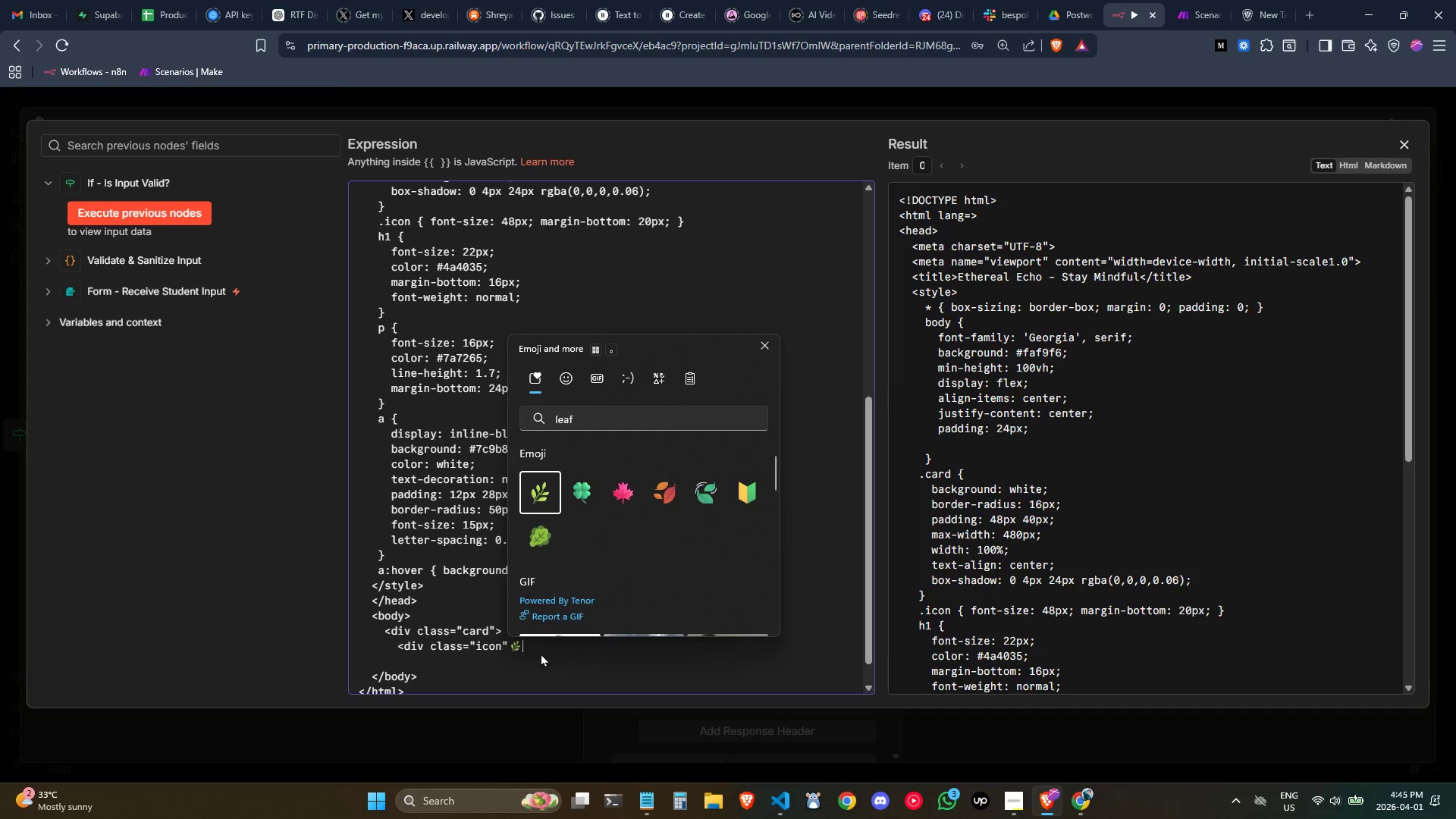 
left_click([541, 653])
 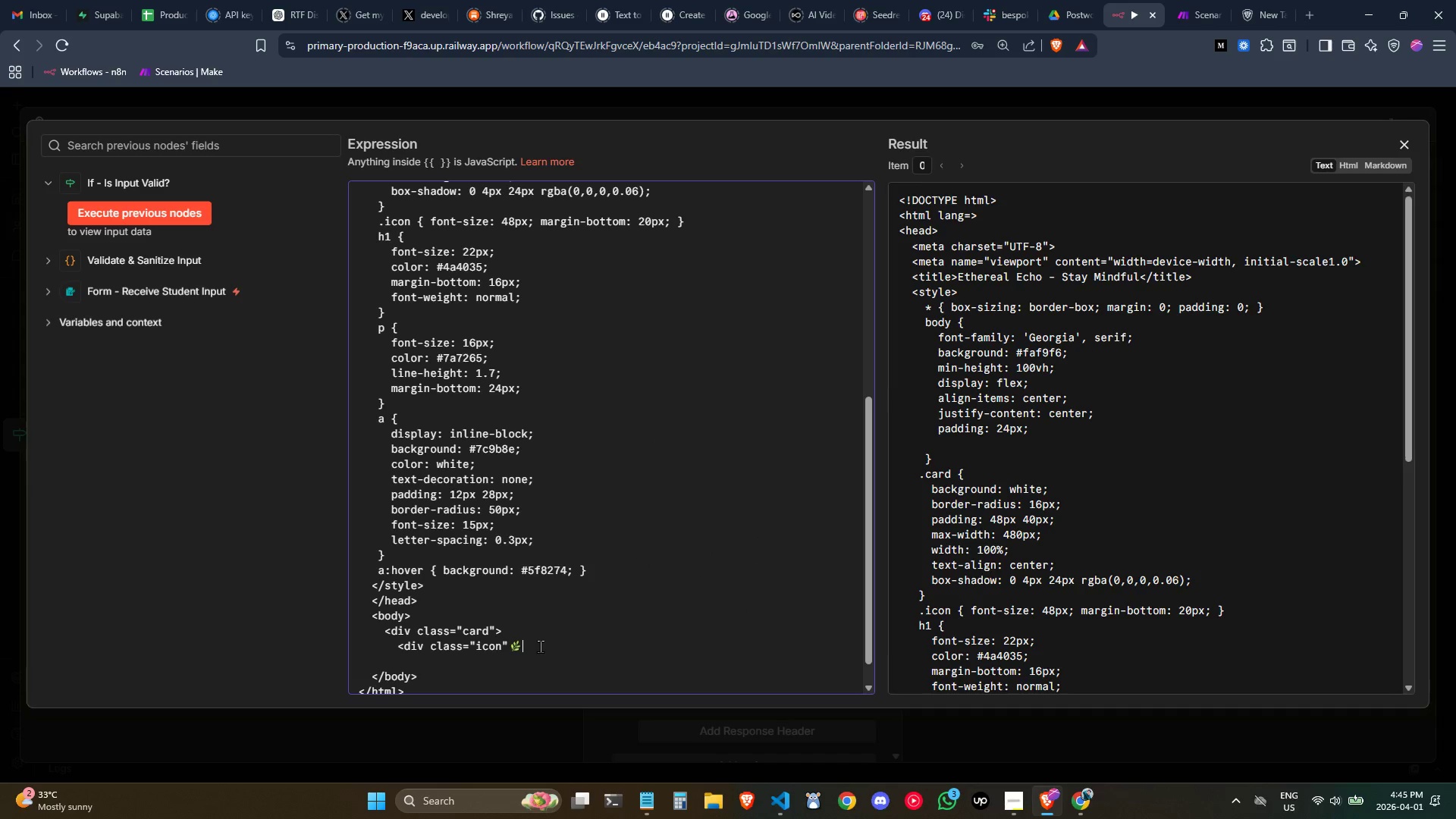 
left_click([540, 646])
 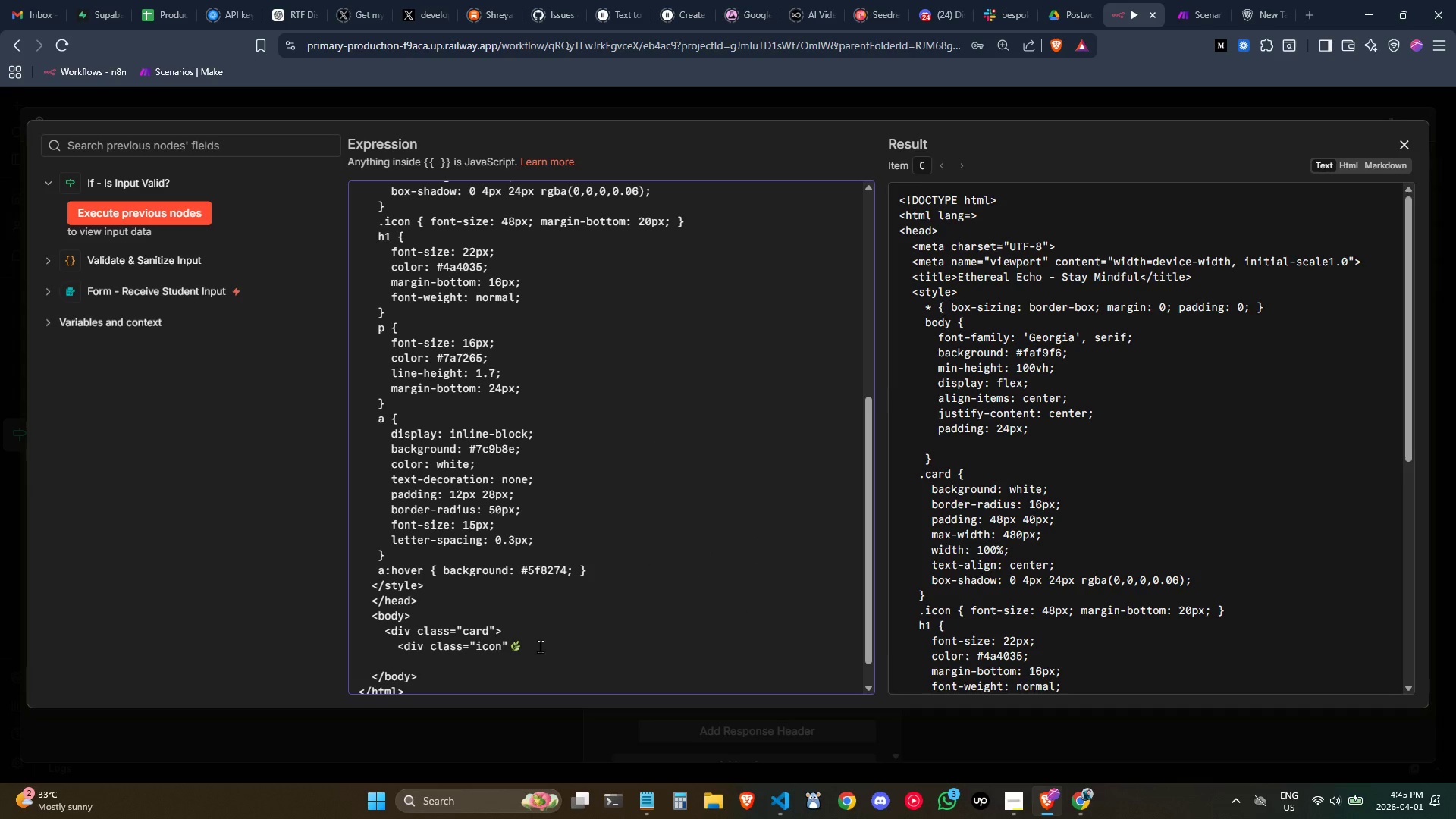 
type(</div>)
 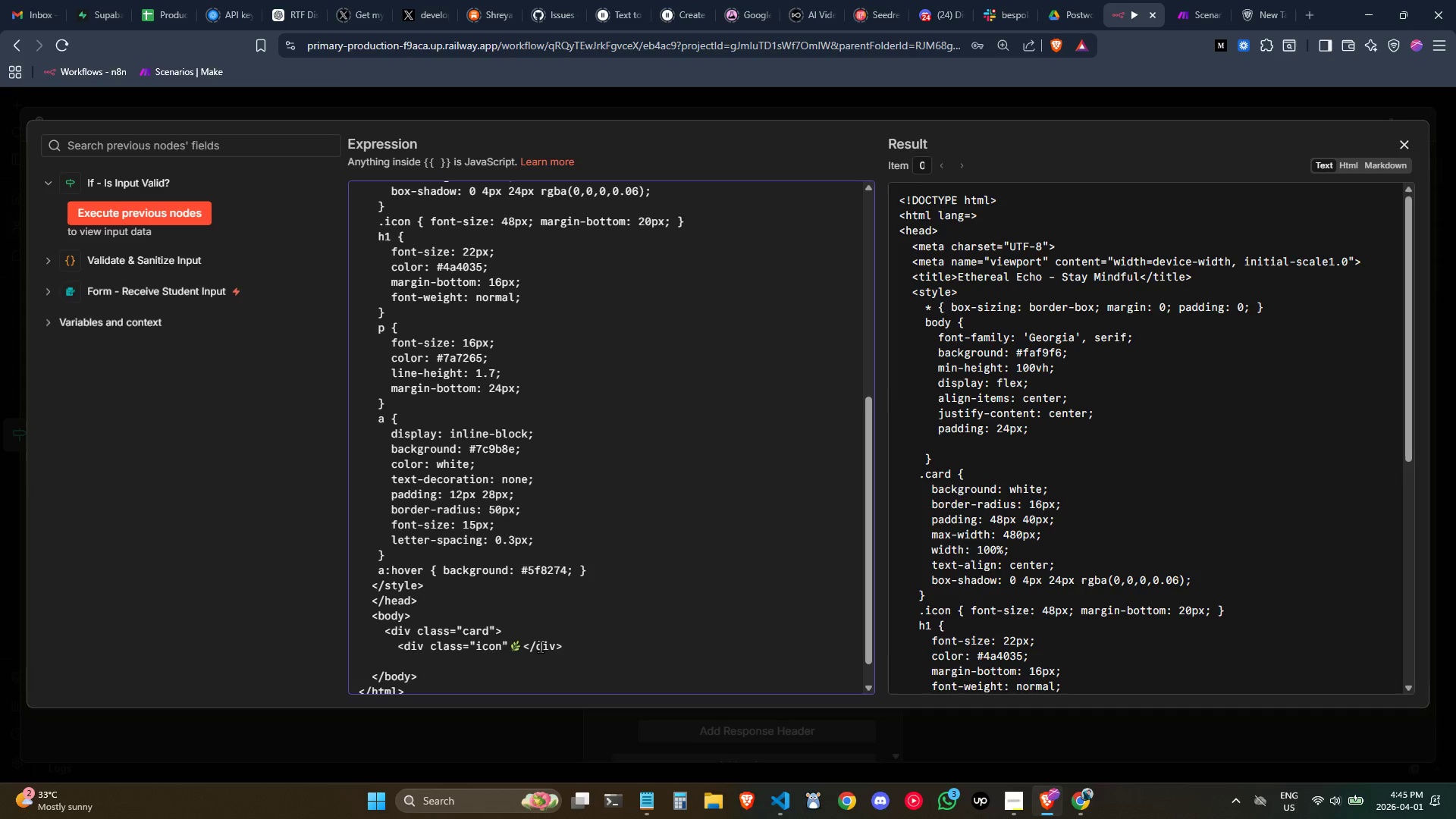 
key(Enter)
 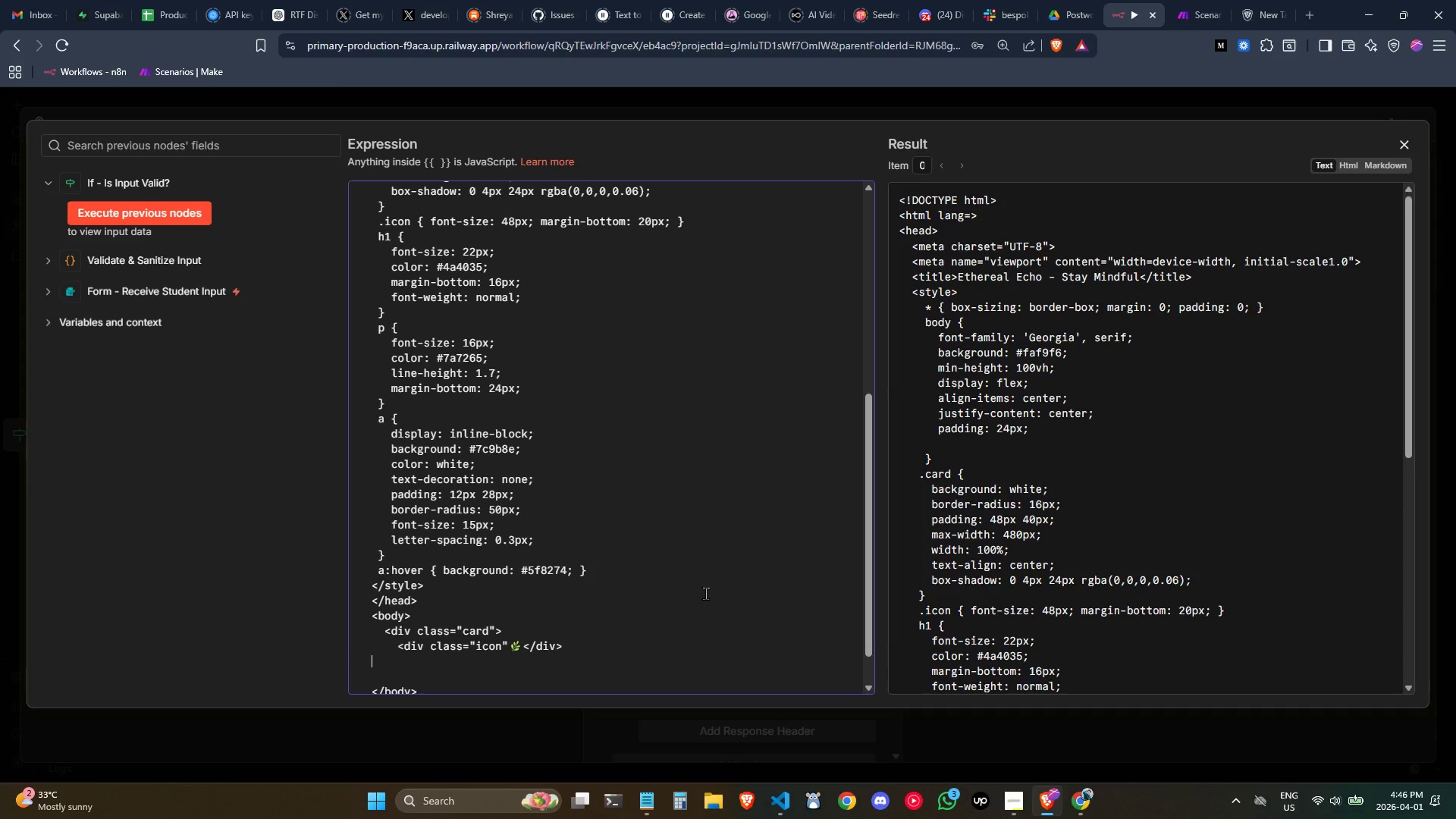 
key(Tab)
key(Tab)
key(Tab)
type(<h1>Stay Midf)
key(Backspace)
key(Backspace)
type(ndful, {{I)
key(Backspace)
type(i)
key(Backspace)
type($input,)
key(Backspace)
type(.first*()
key(Backspace)
key(Backspace)
type(().json.display_name)
 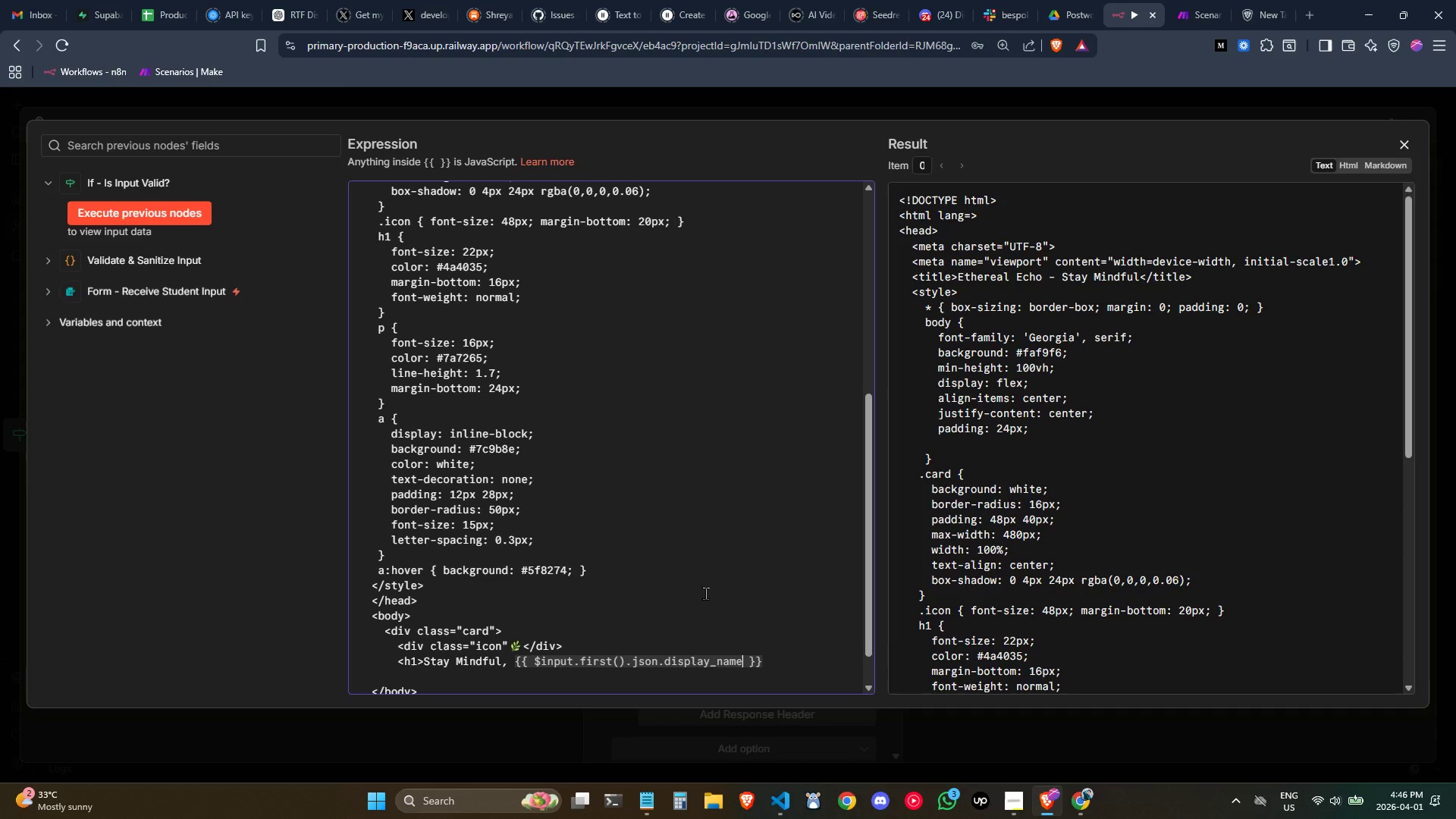 
key(ArrowRight)
 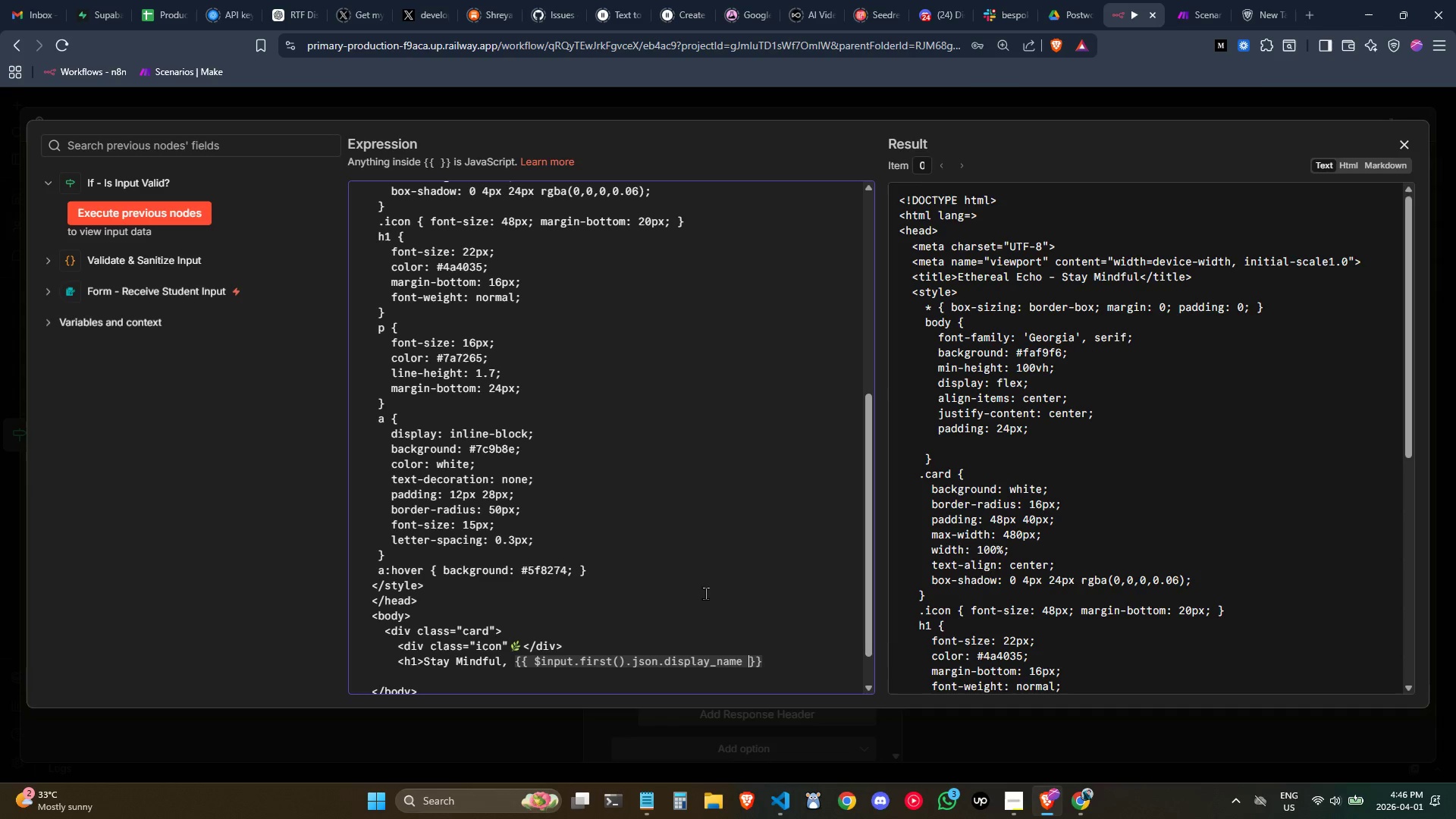 
key(ArrowRight)
 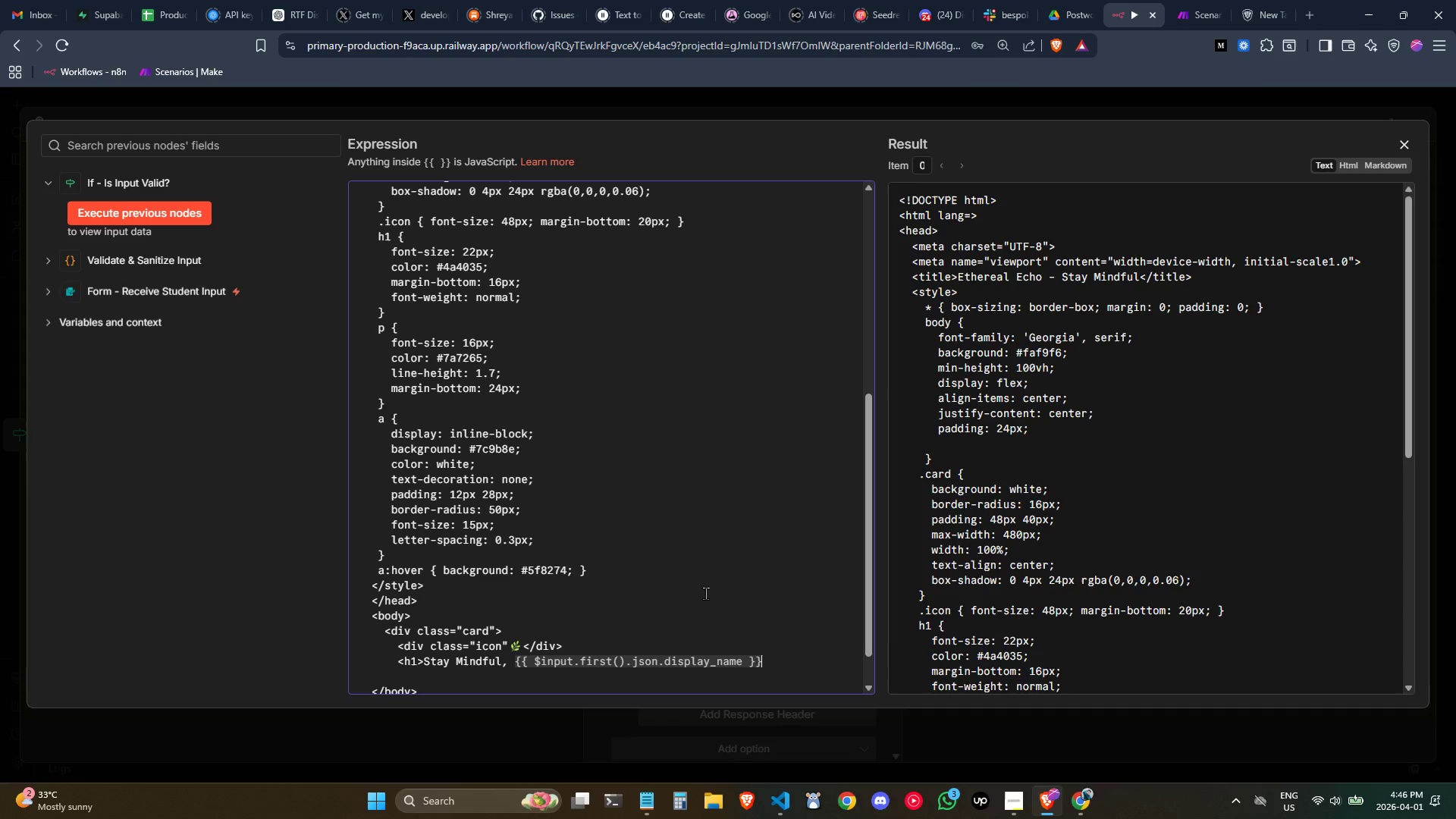 
key(ArrowRight)
 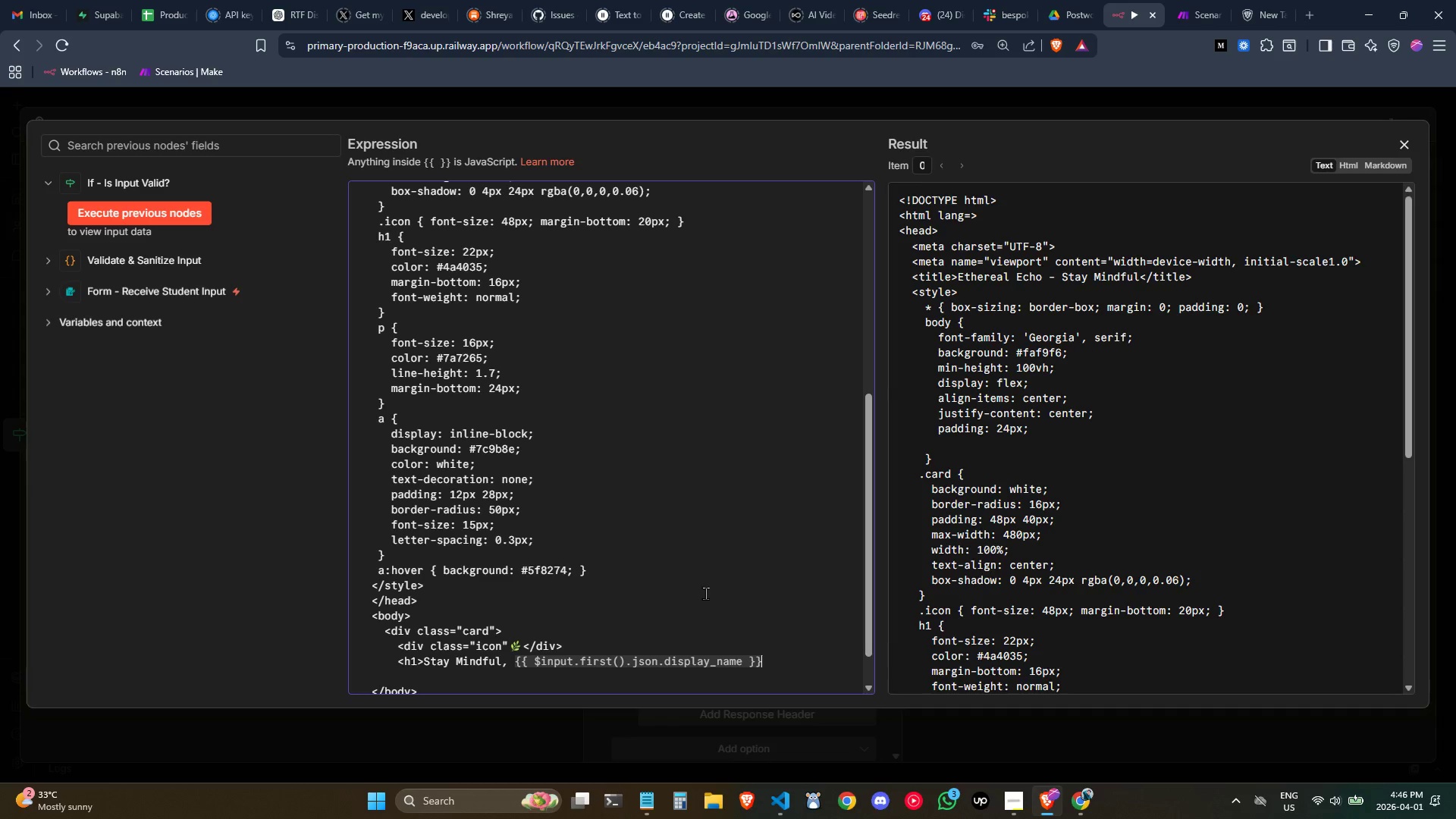 
type(</h1>)
 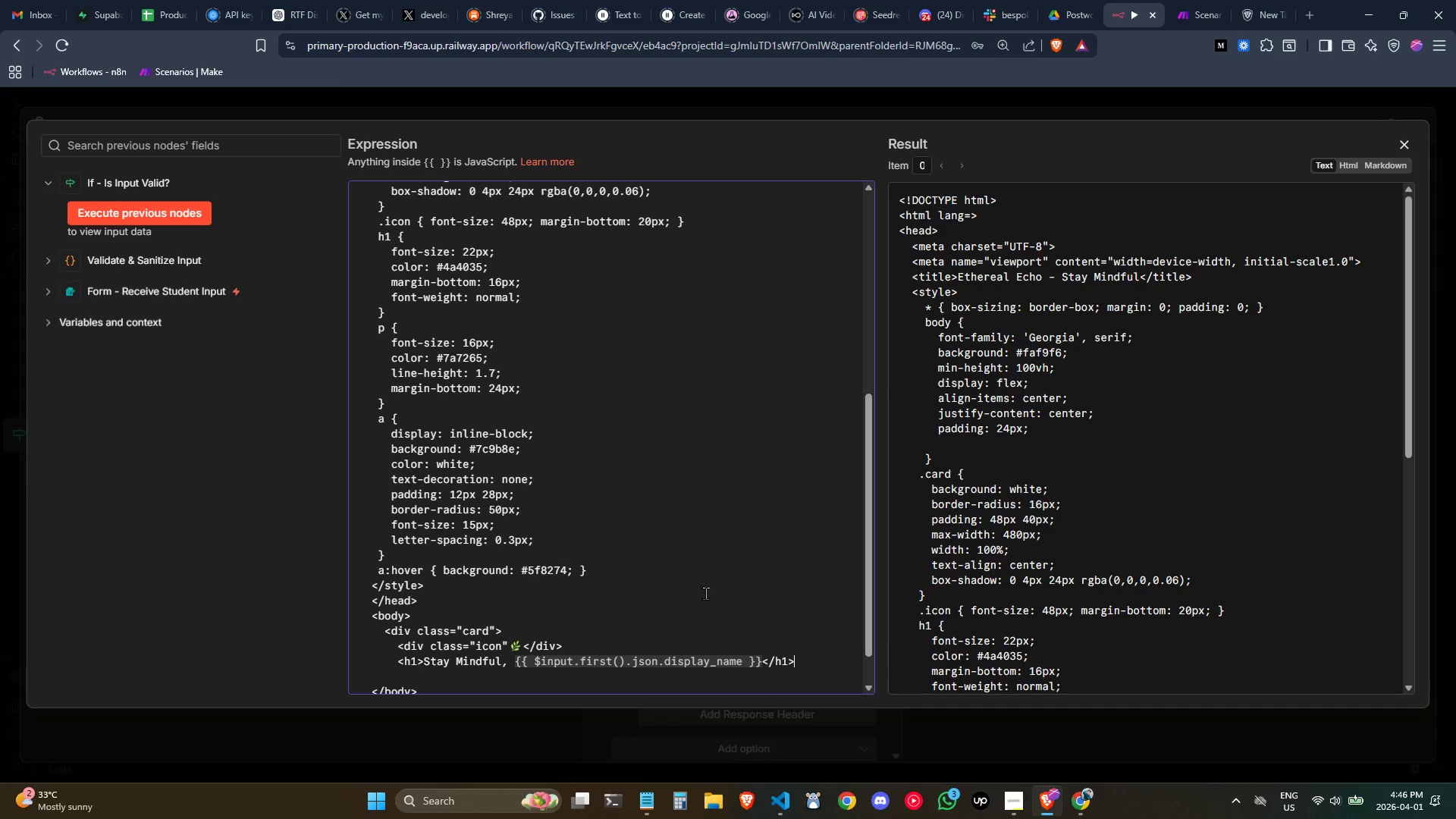 
key(Enter)
 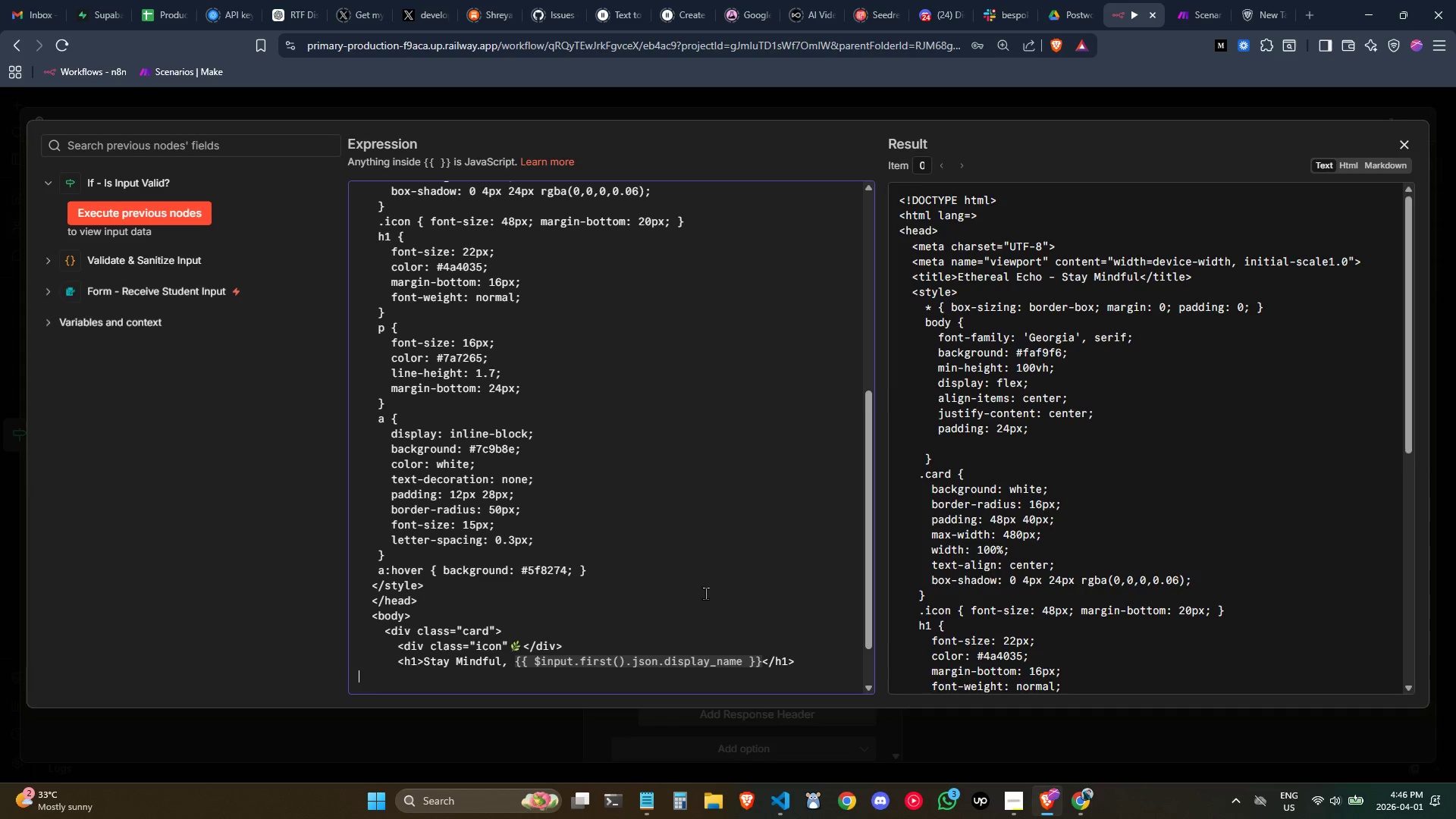 
key(Tab)
 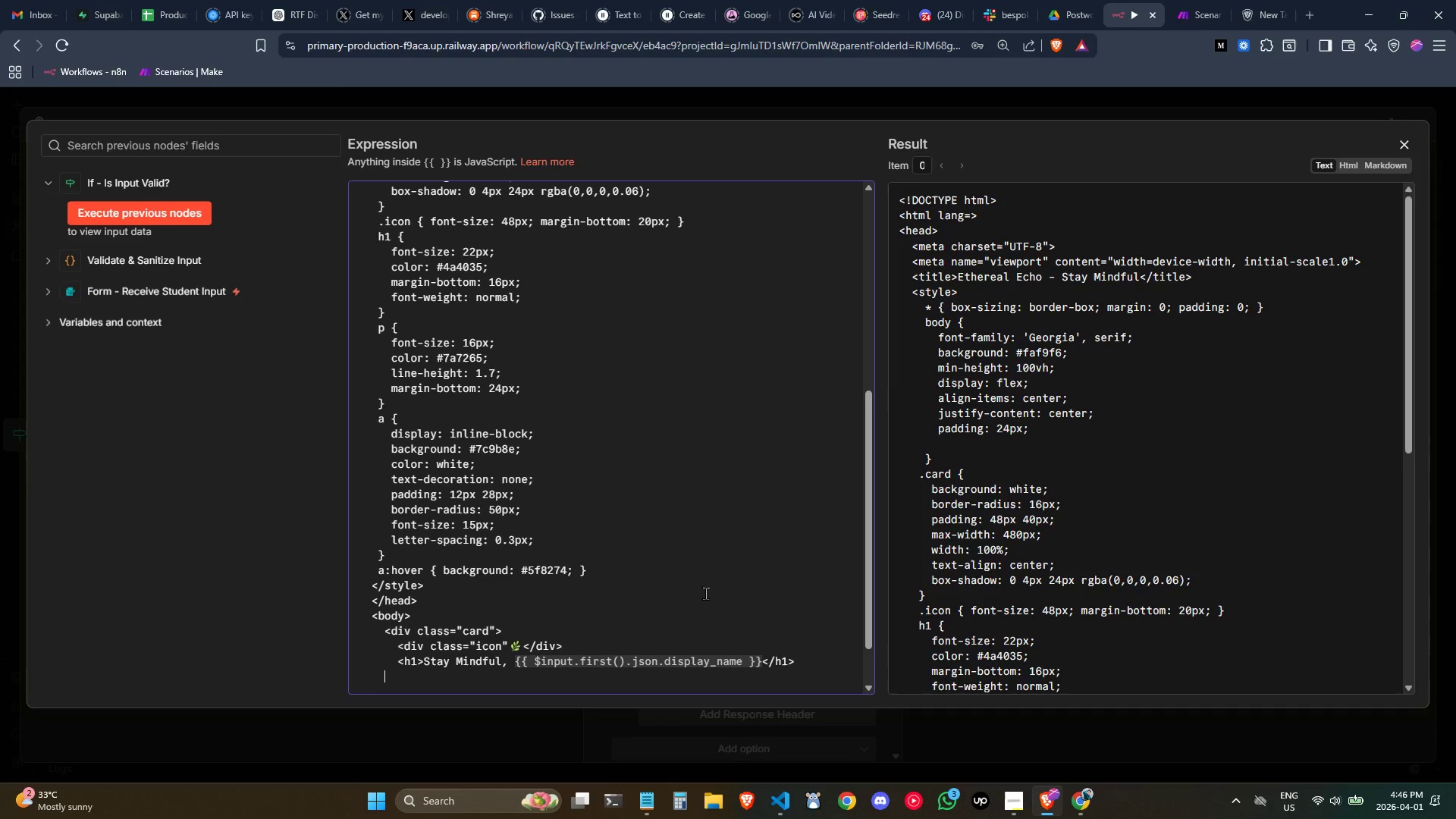 
key(Tab)
 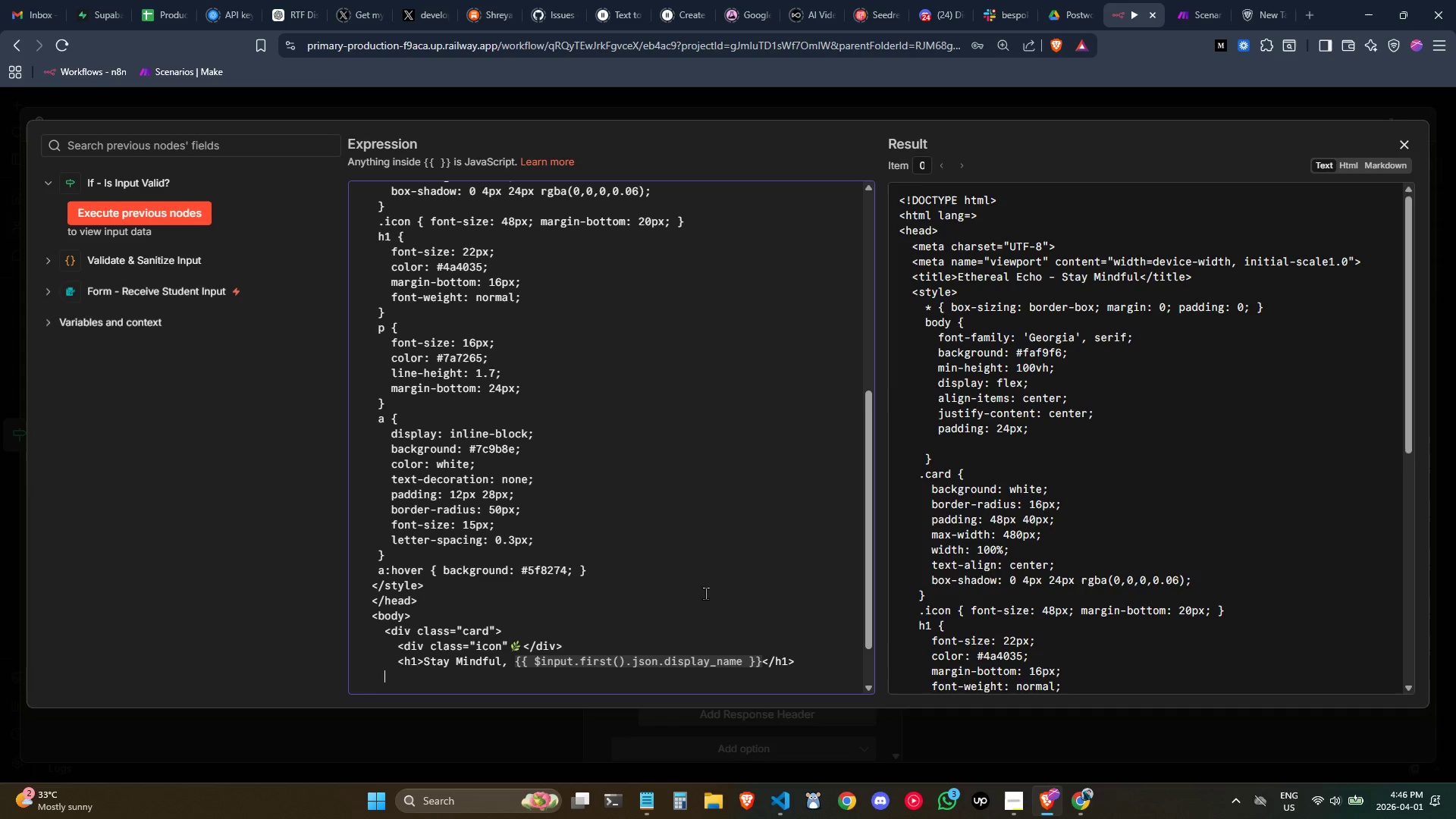 
key(Tab)
 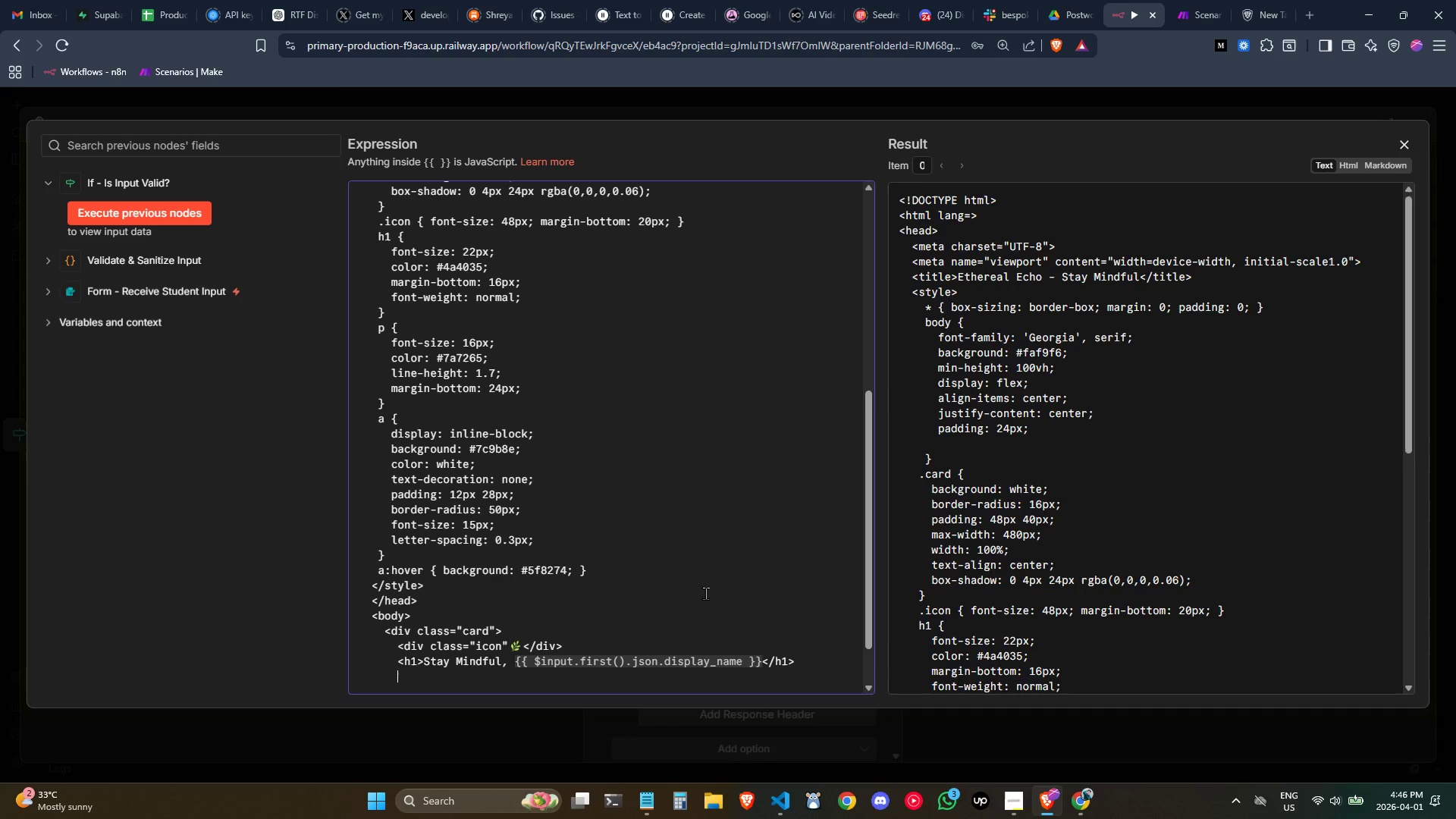 
key(Shift+Comma)
 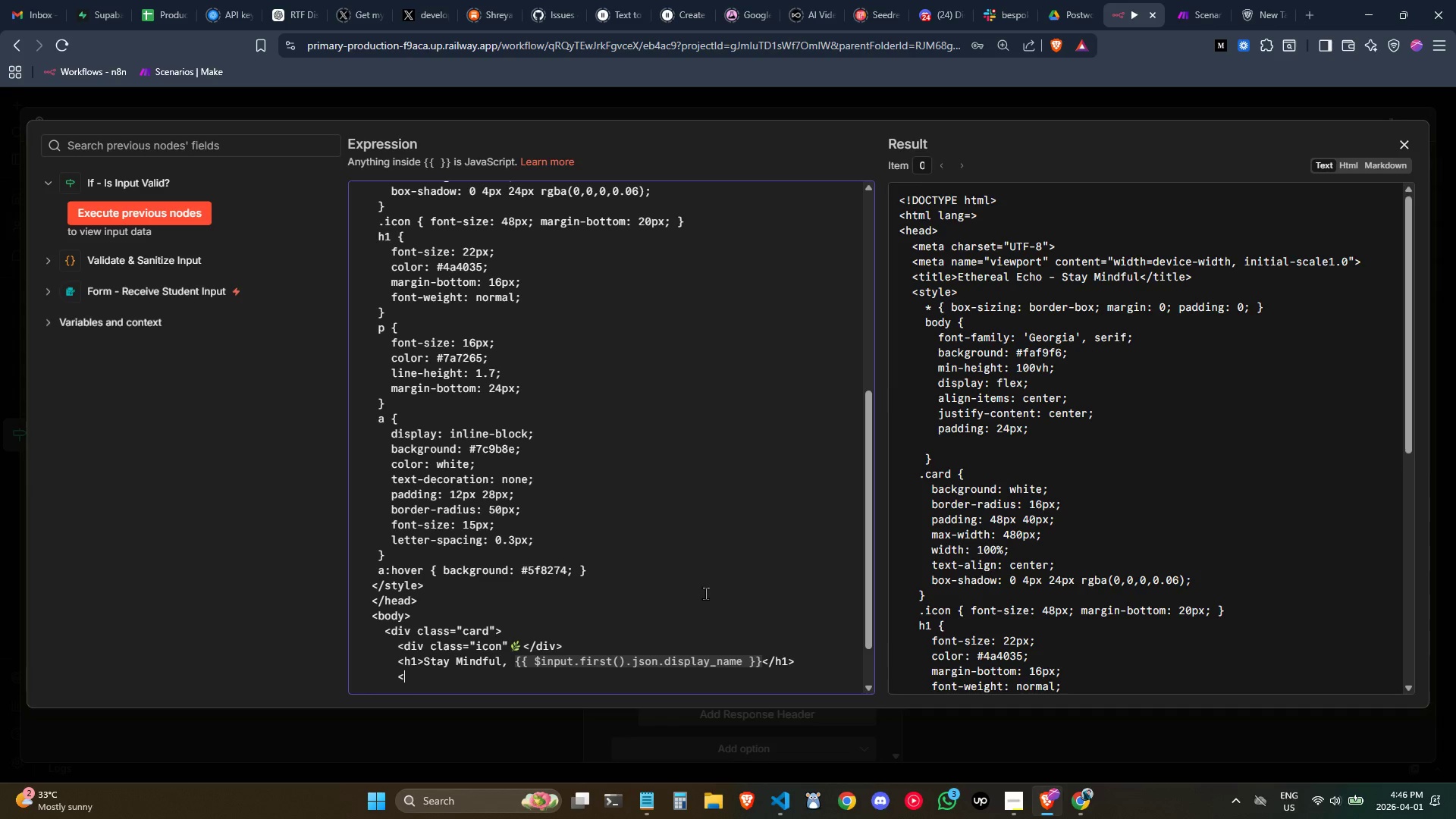 
key(P)
 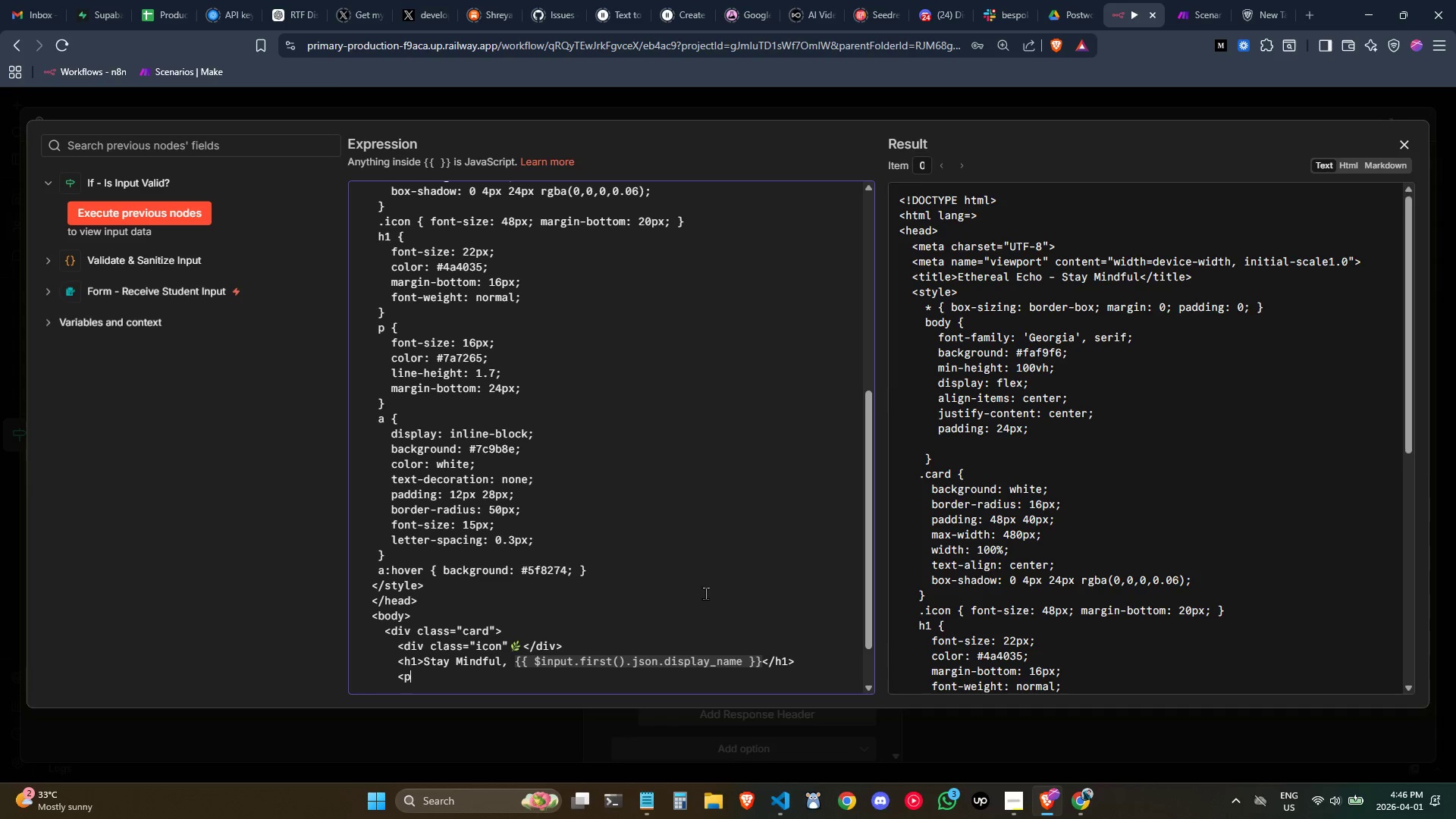 
key(Shift+Period)
 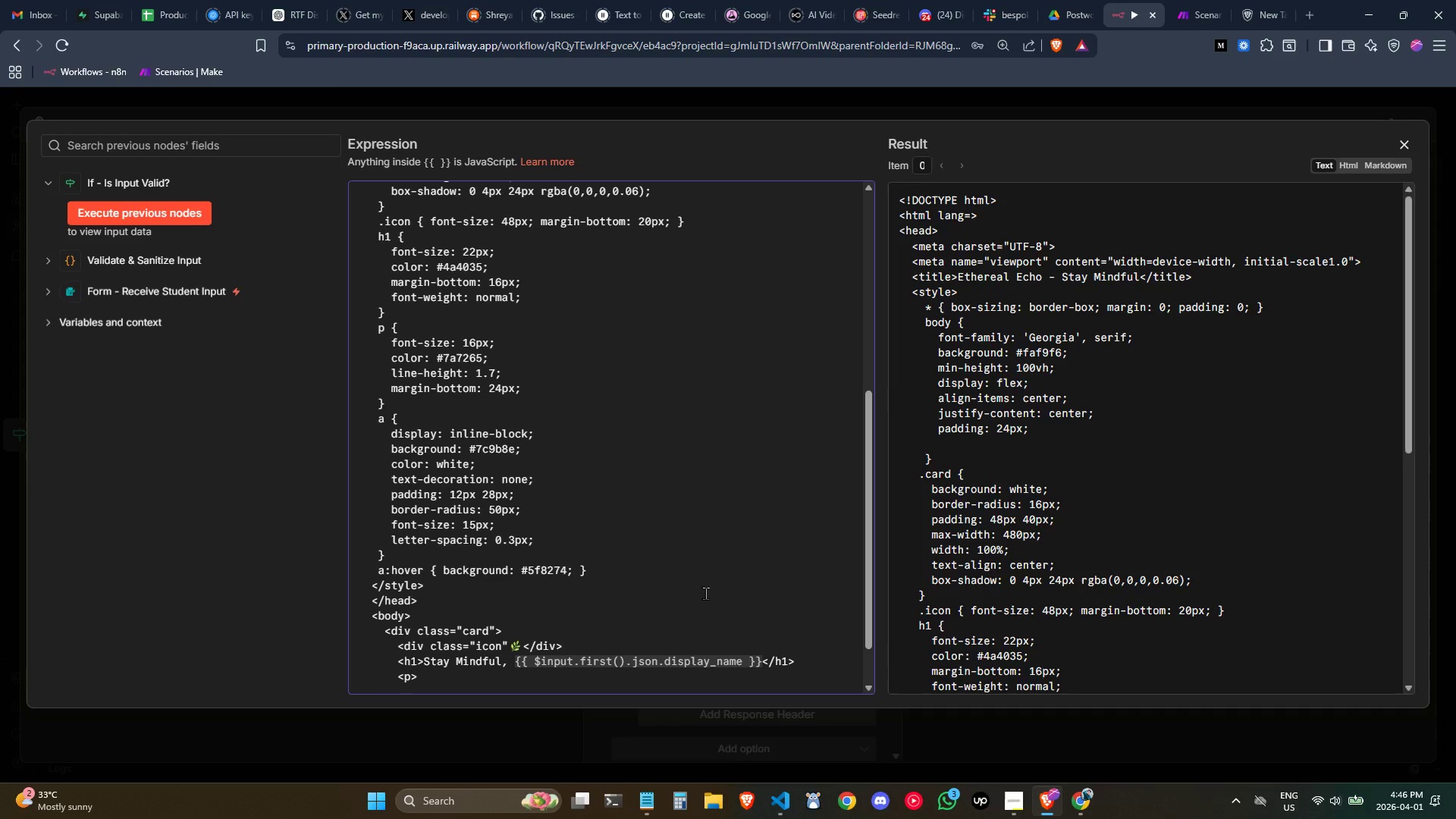 
key(Enter)
 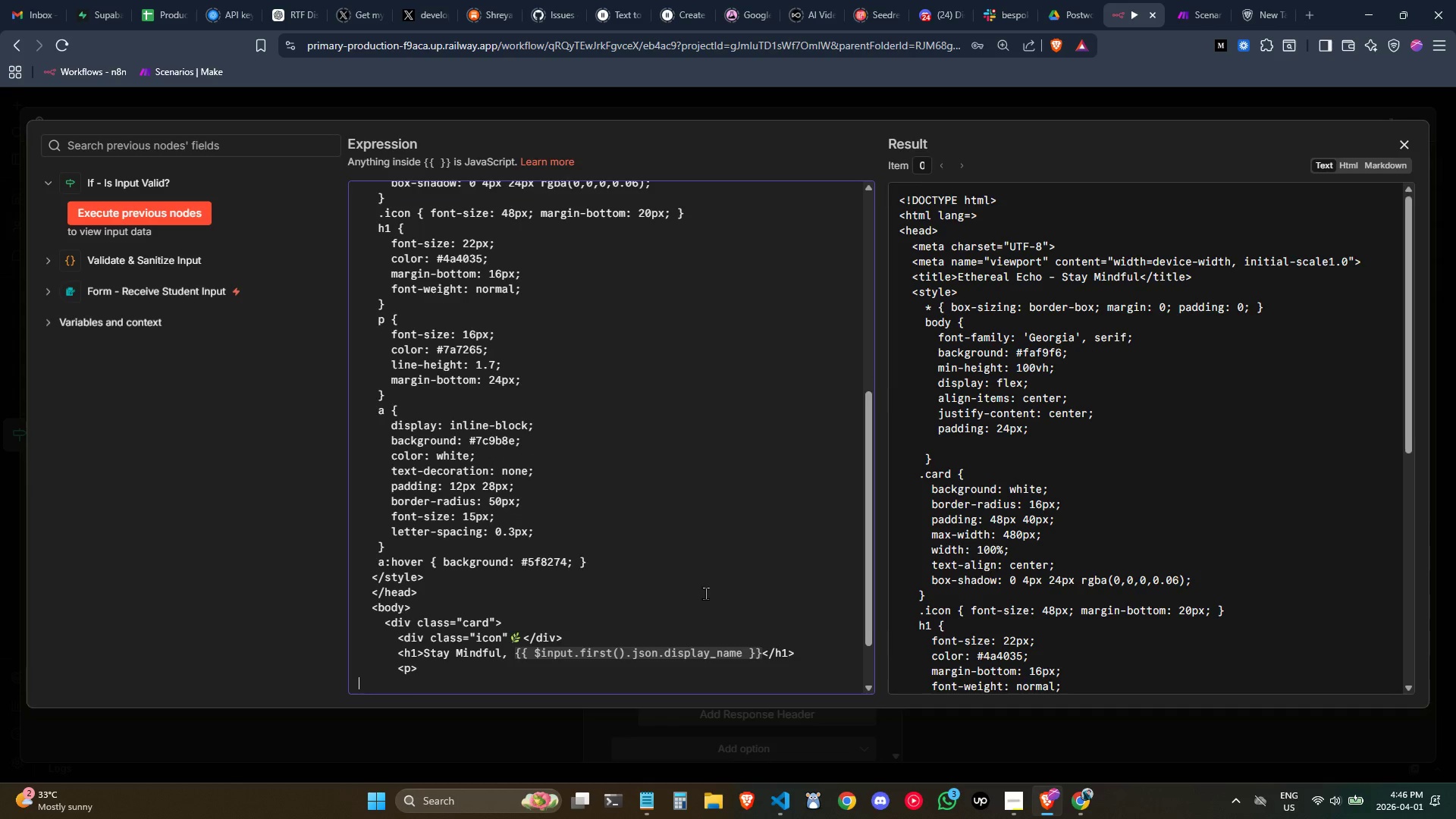 
key(Enter)
 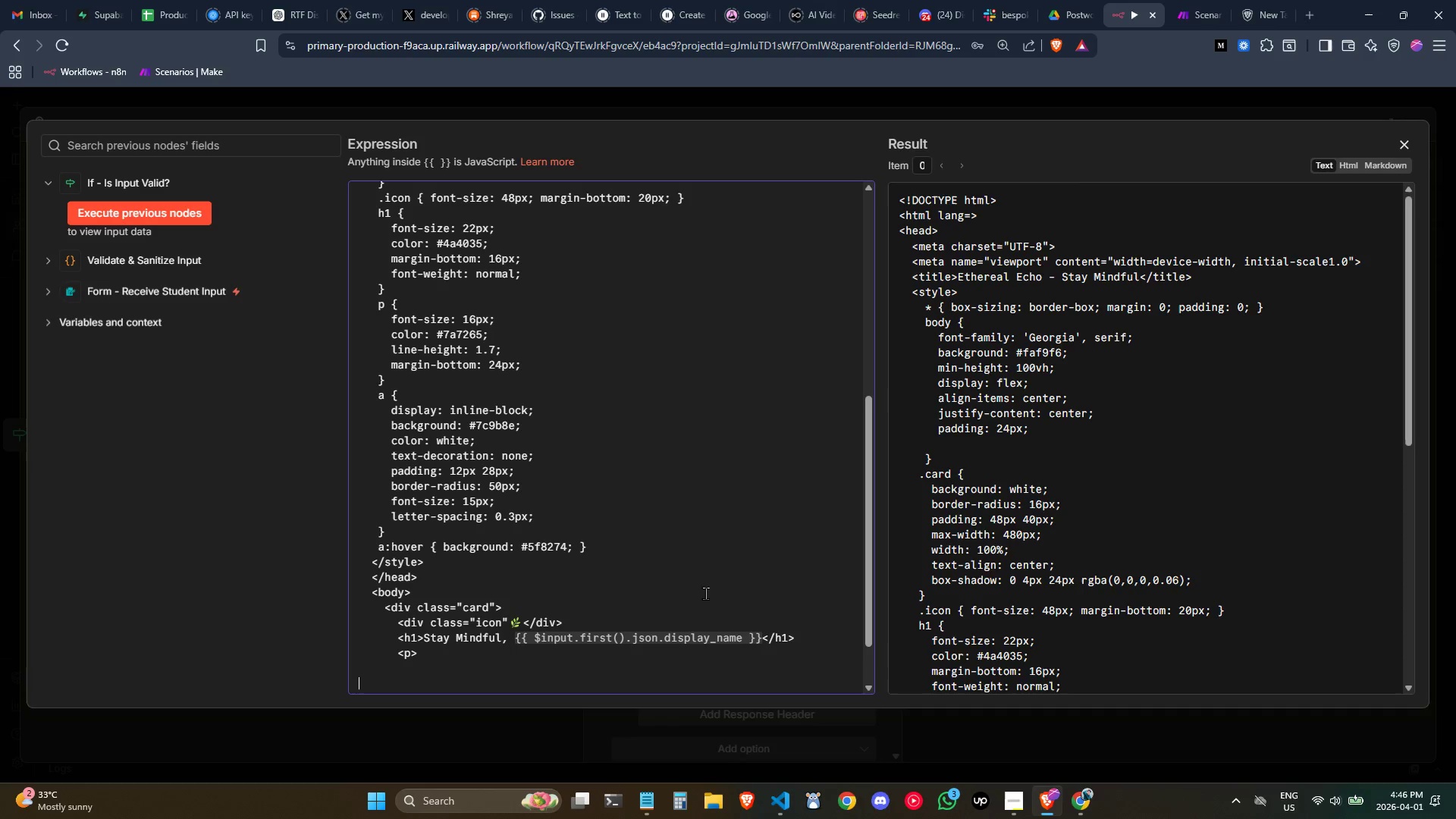 
key(Tab)
key(Tab)
key(Tab)
key(Tab)
key(Backspace)
key(Backspace)
key(Backspace)
key(Backspace)
key(Backspace)
key(Backspace)
type( )
key(Backspace)
type(We were'nt)
key(Backspace)
key(Backspace)
key(Backspace)
type(nt)
key(Backspace)
type('t quite able to understand your input. PLeas)
key(Backspace)
key(Backspace)
key(Backspace)
key(Backspace)
type(lease describe how your body feels in a few words - for example, <em>"my lowe back is tight)
 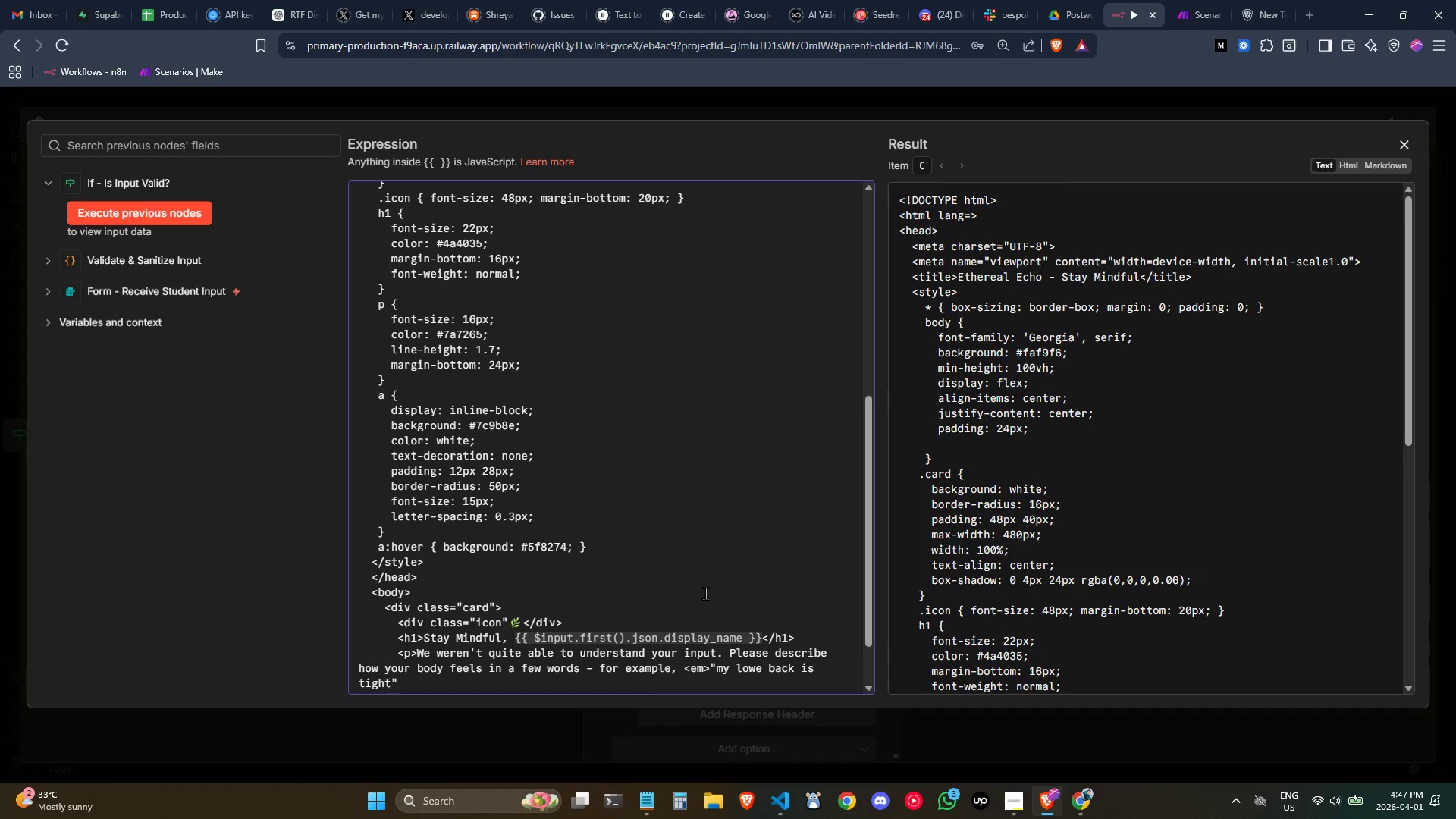 
key(ArrowRight)
 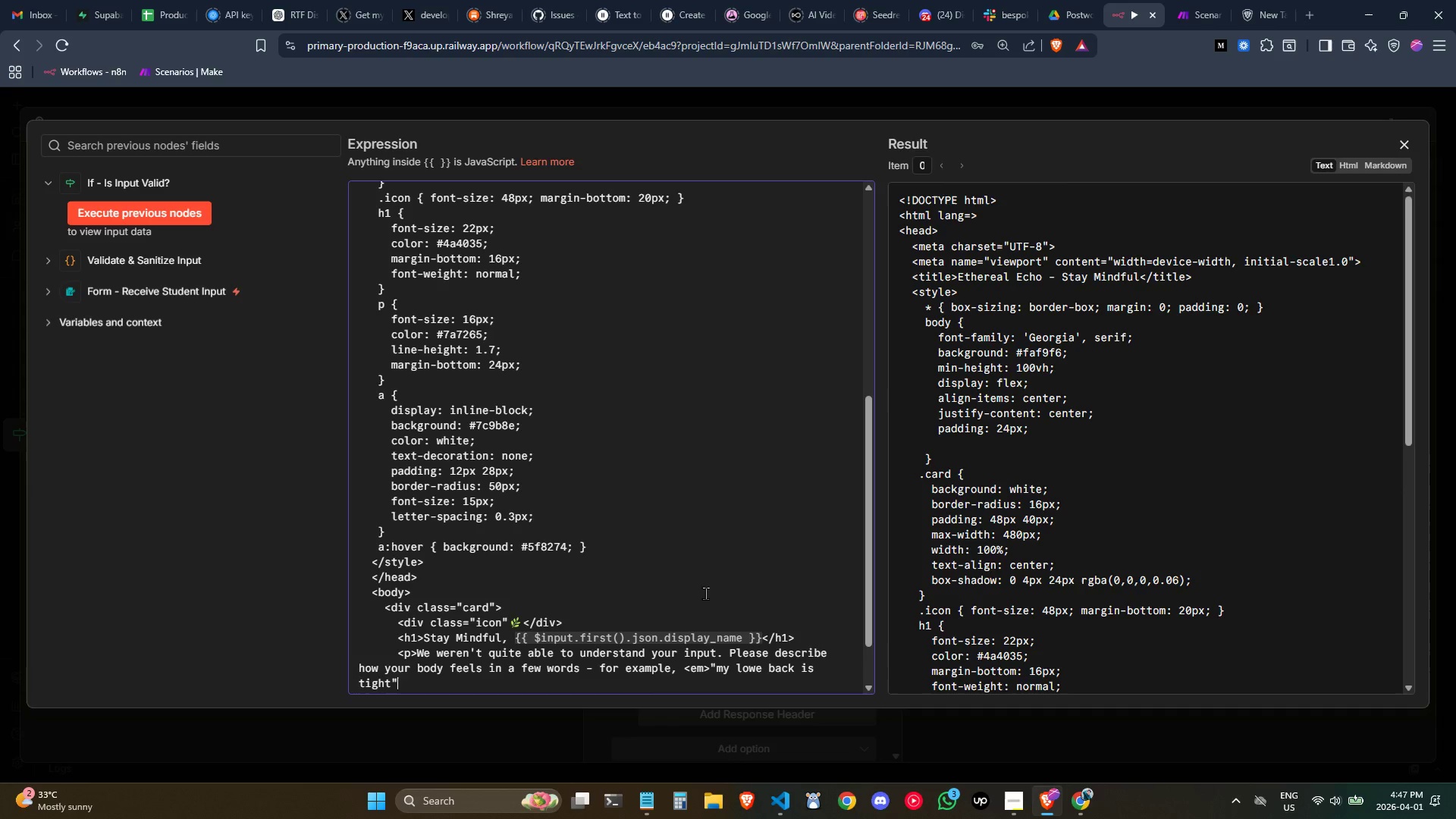 
type(</em> or <em>"I feel completely drained.)
 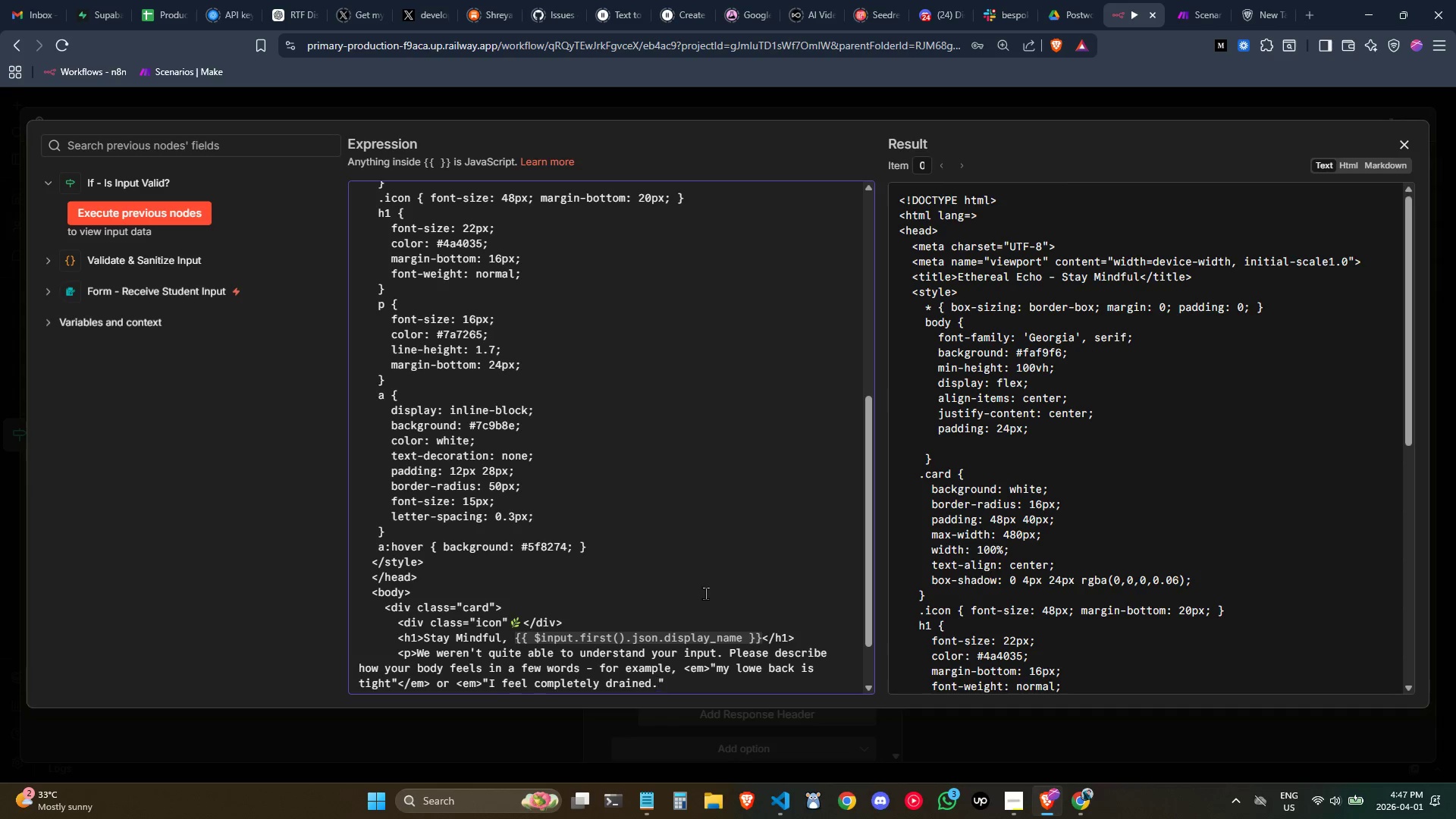 
key(ArrowRight)
 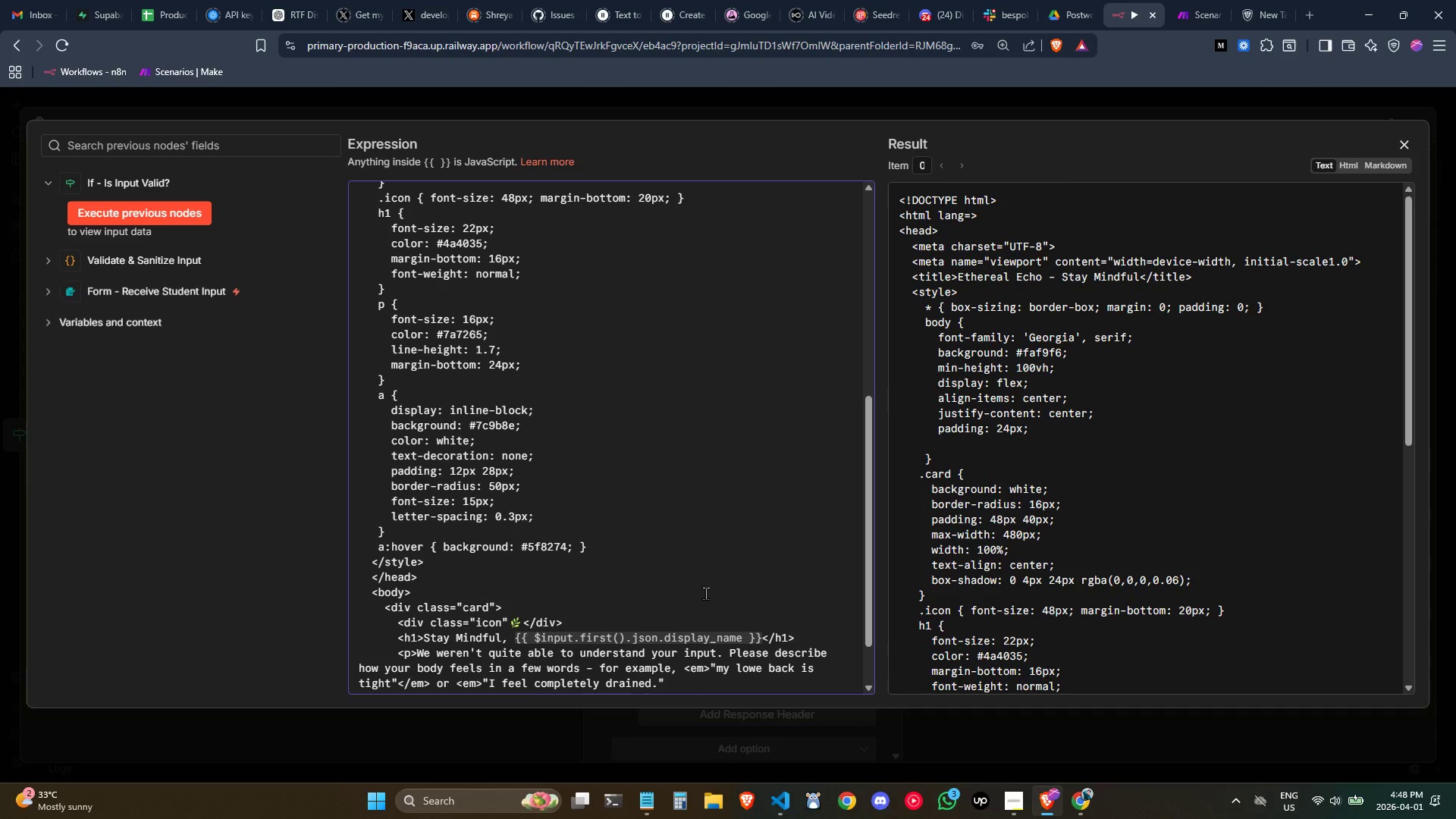 
type(</em>)
 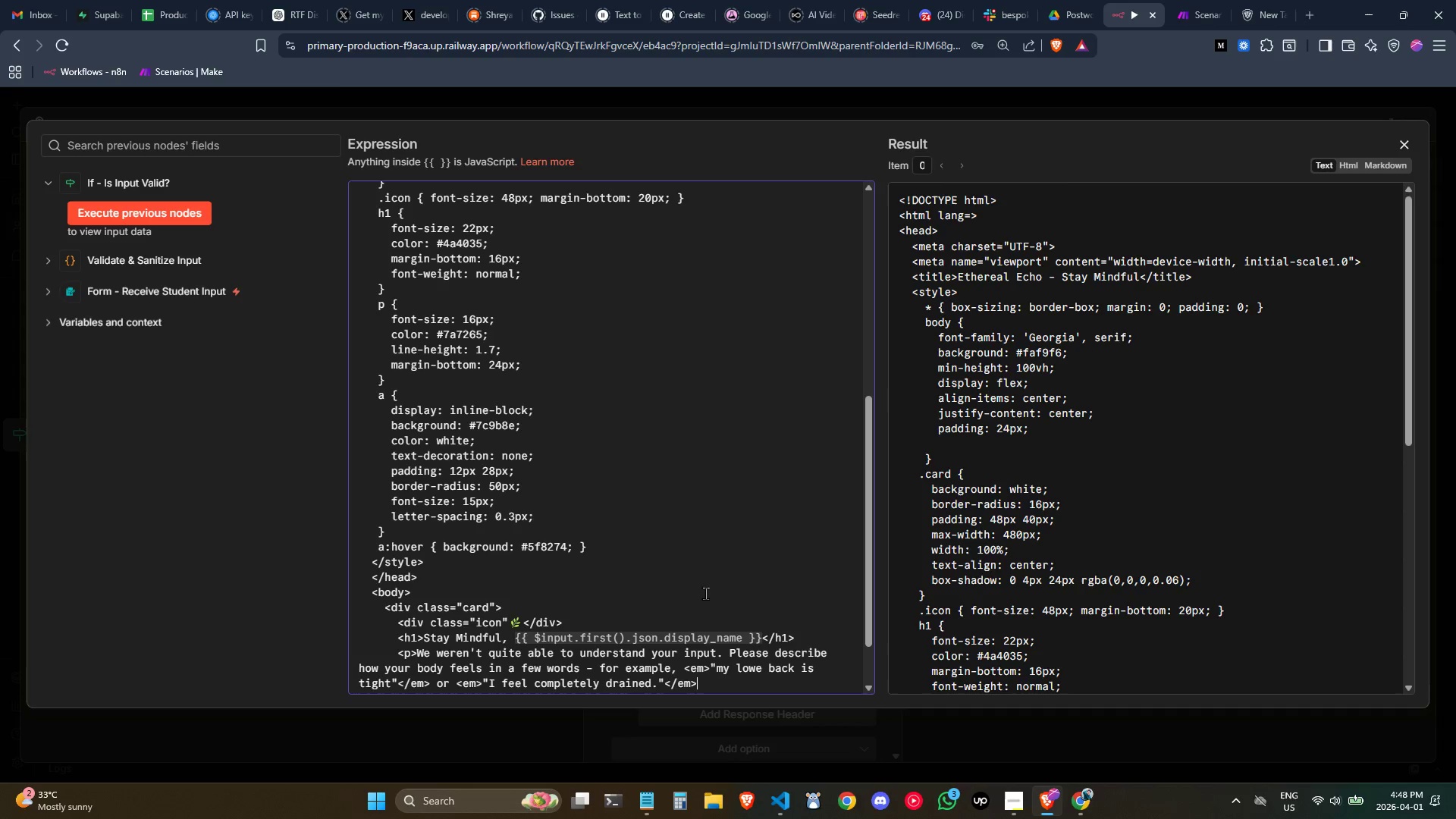 
scroll: coordinate [705, 593], scroll_direction: down, amount: 4.0
 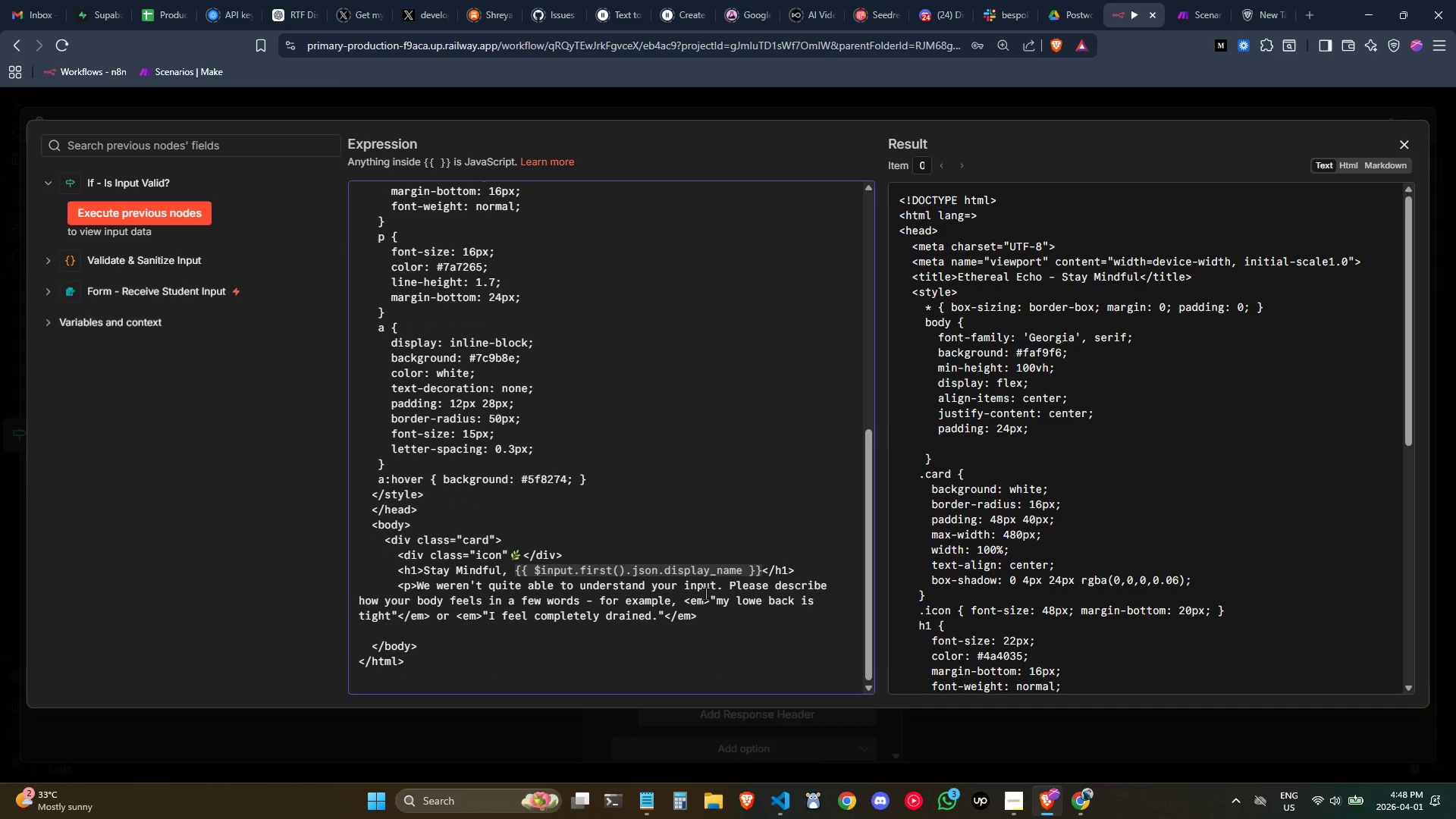 
key(Enter)
 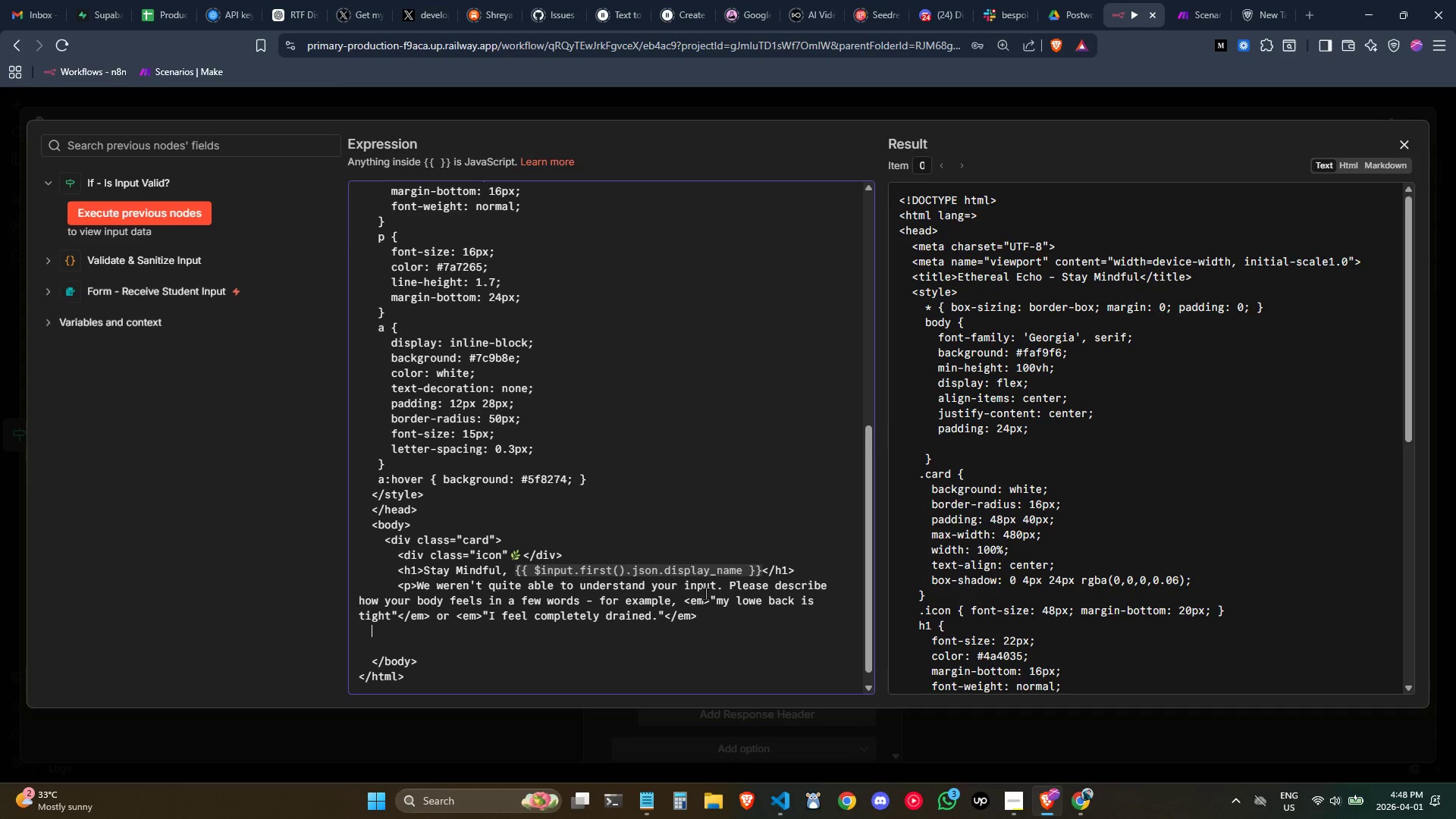 
key(Tab)
 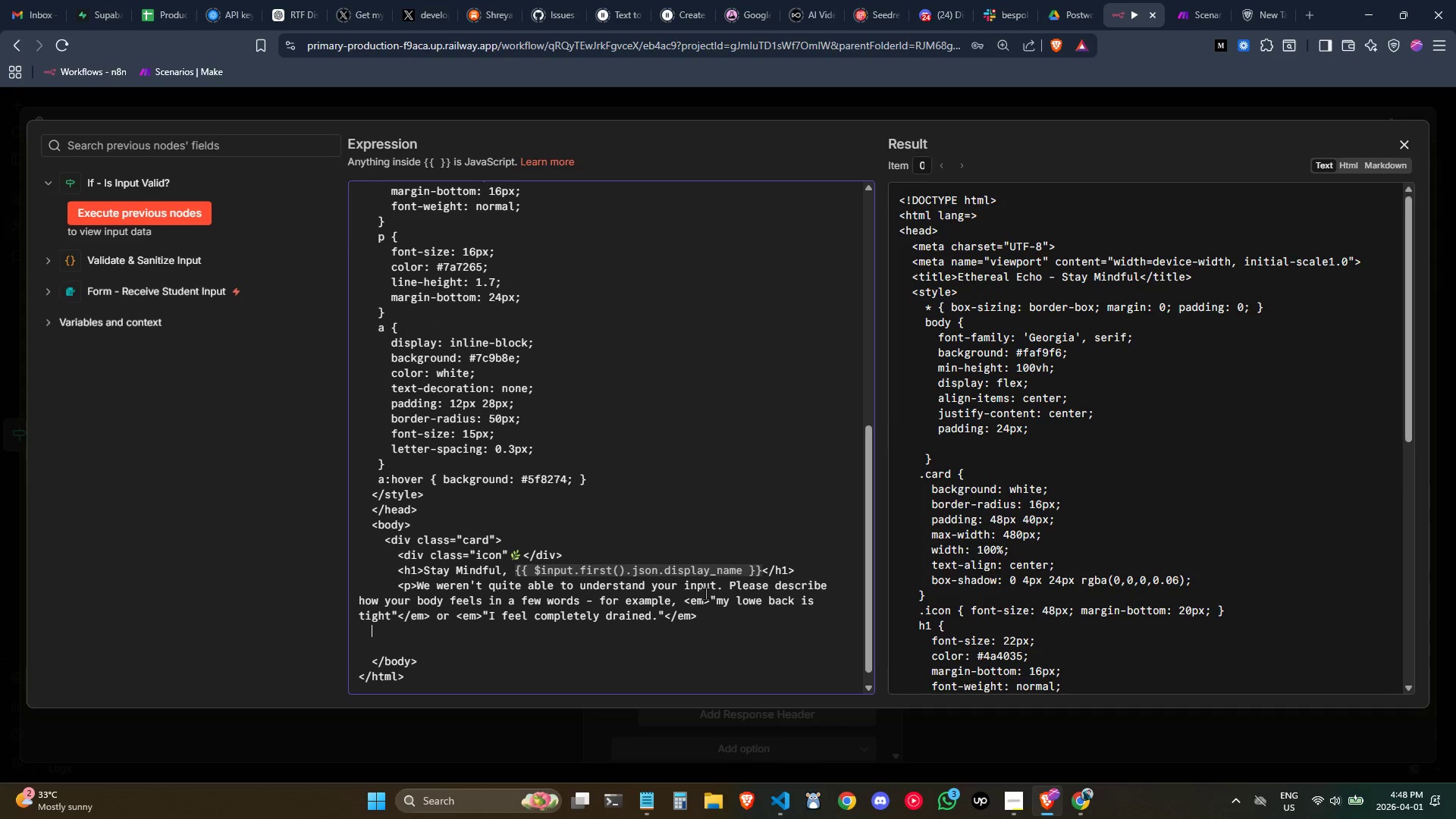 
key(Tab)
 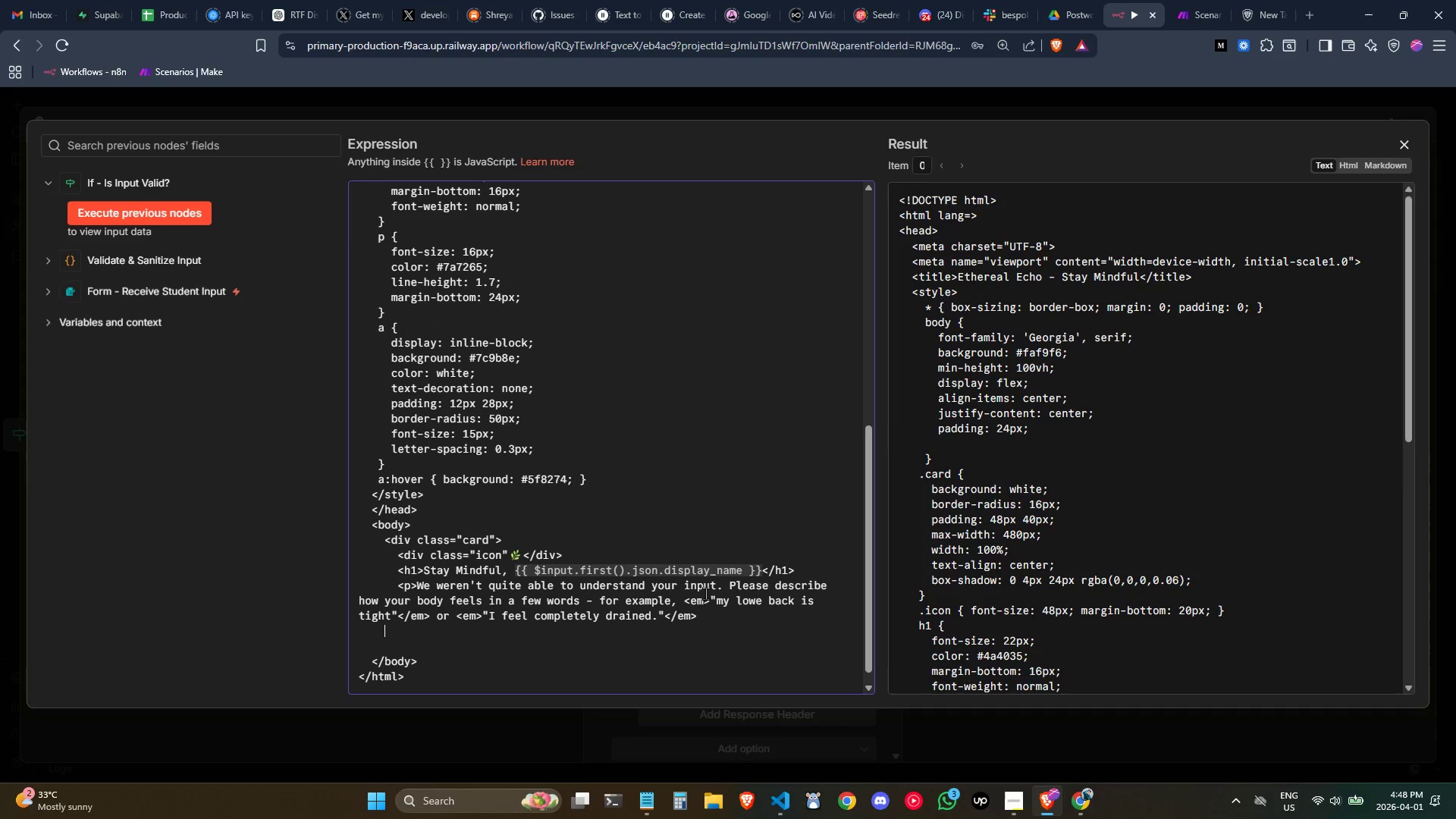 
key(Tab)
 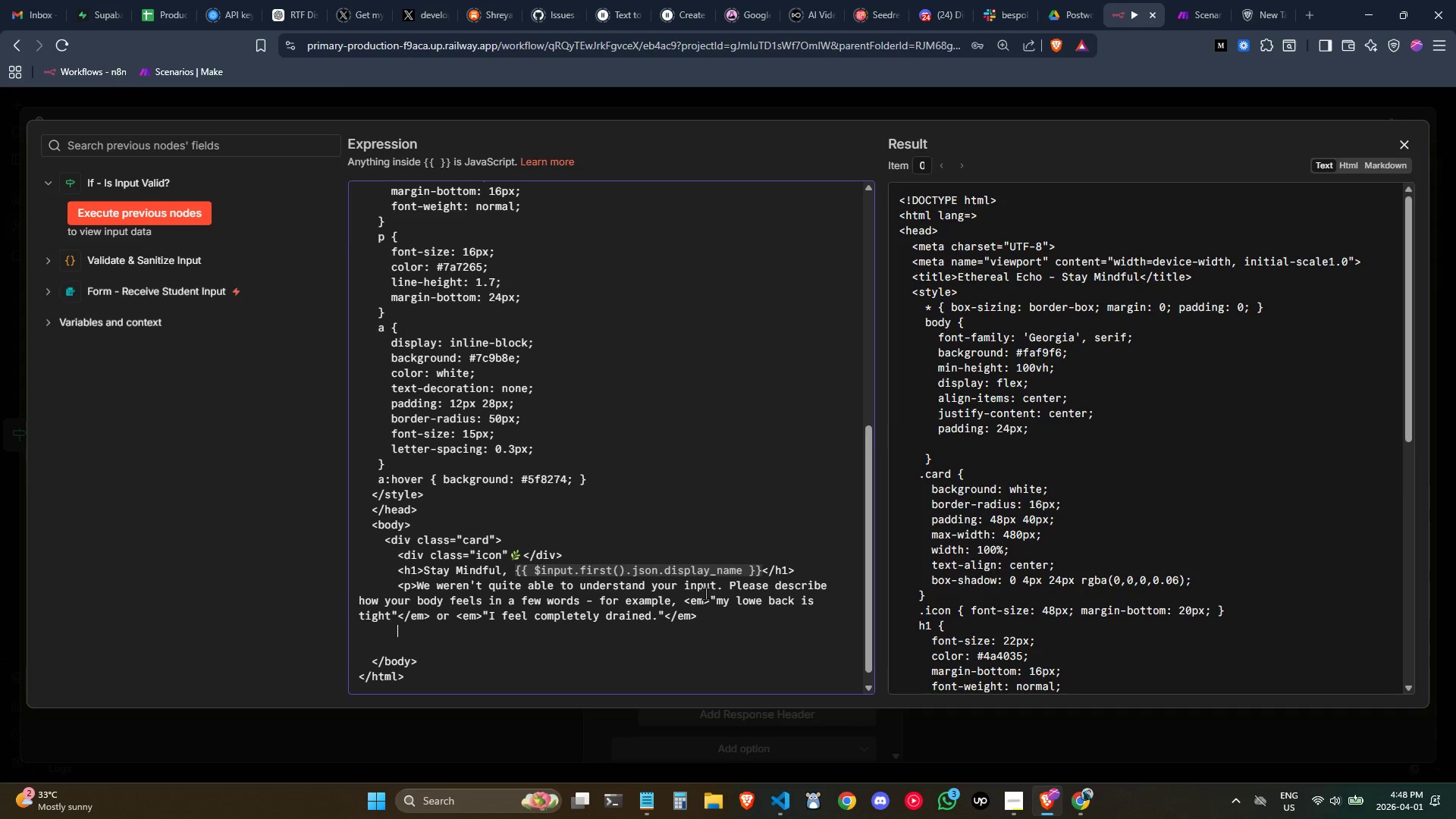 
key(Shift+ShiftLeft)
 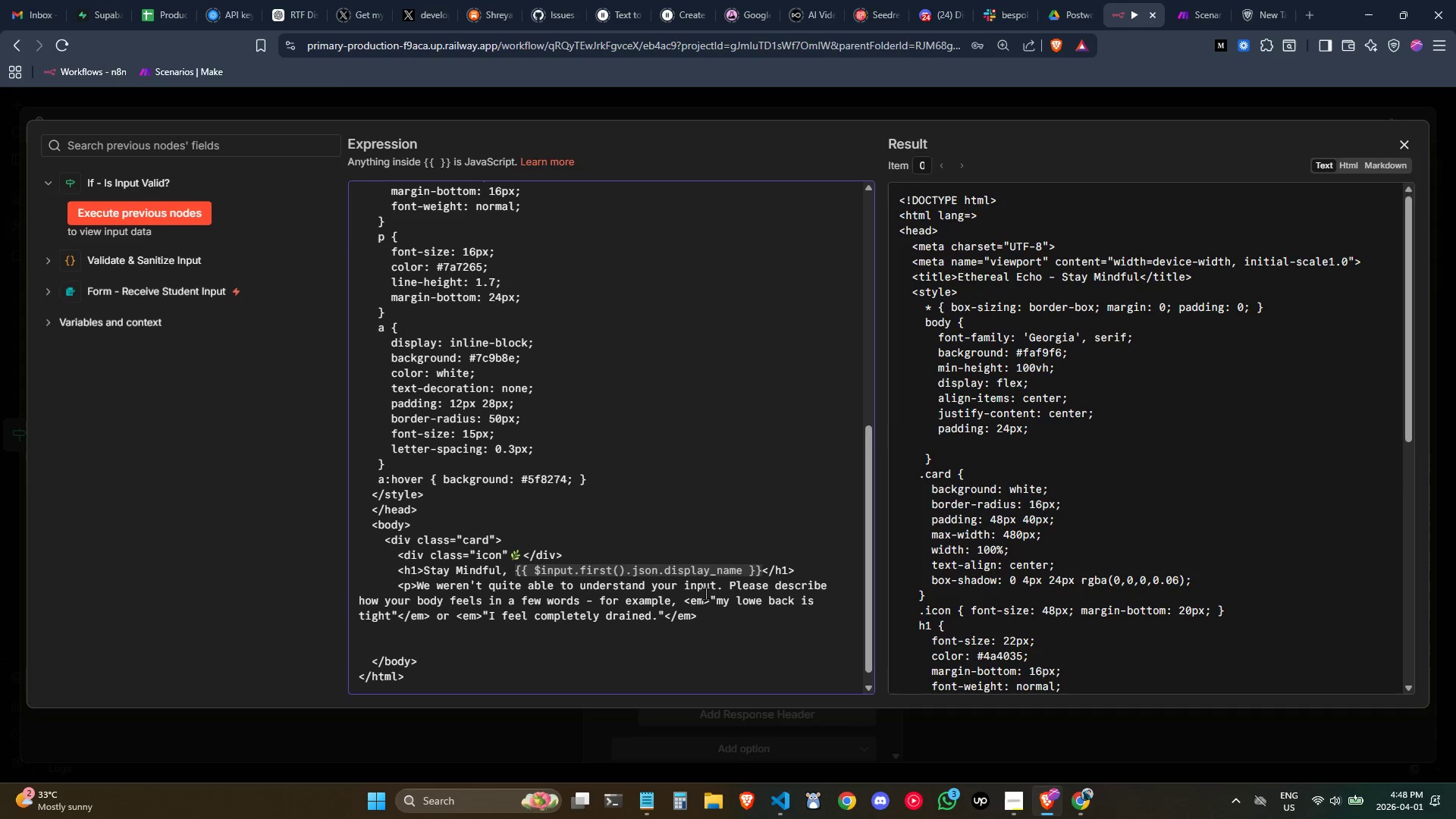 
key(Shift+Comma)
 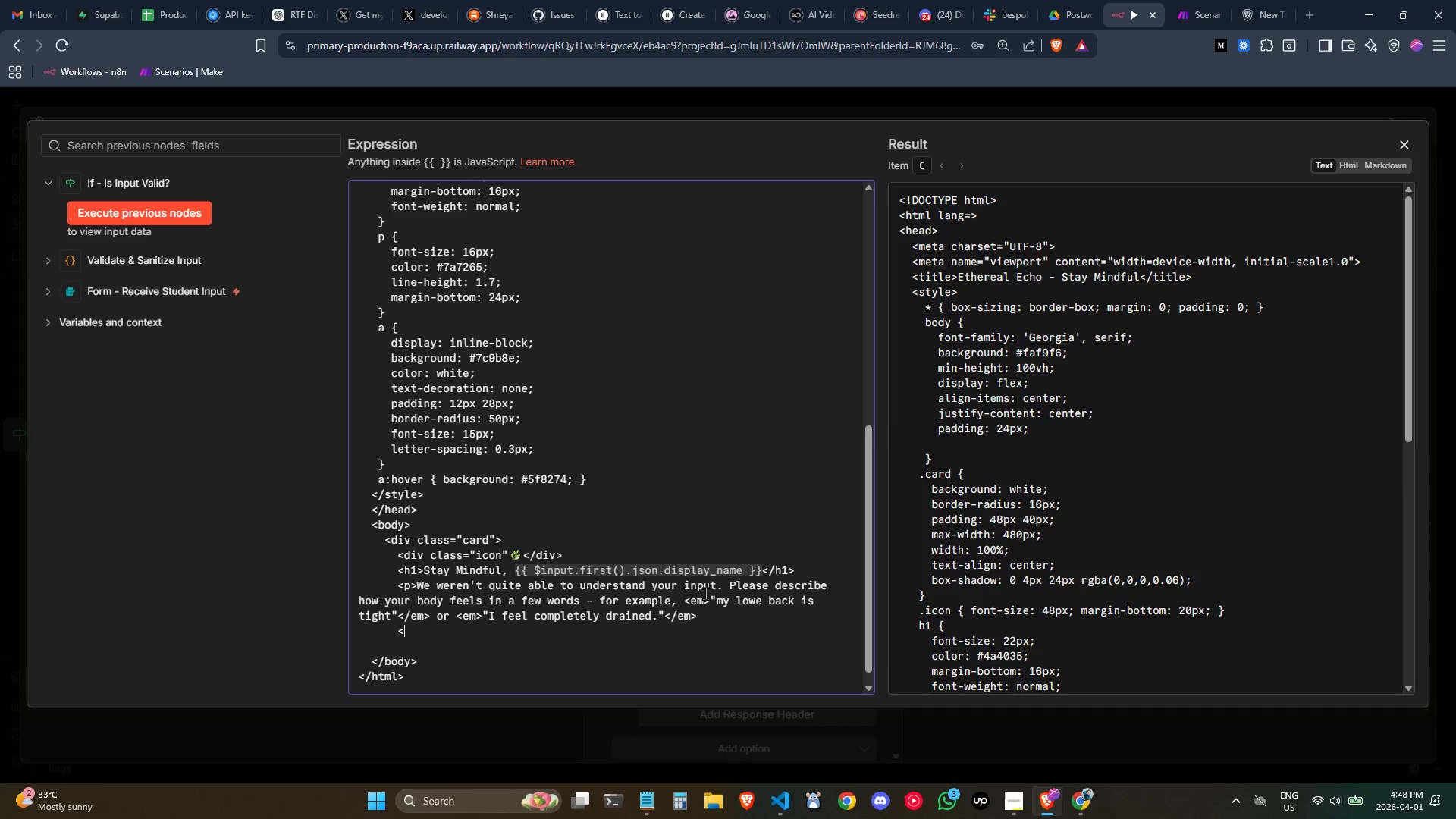 
key(Slash)
 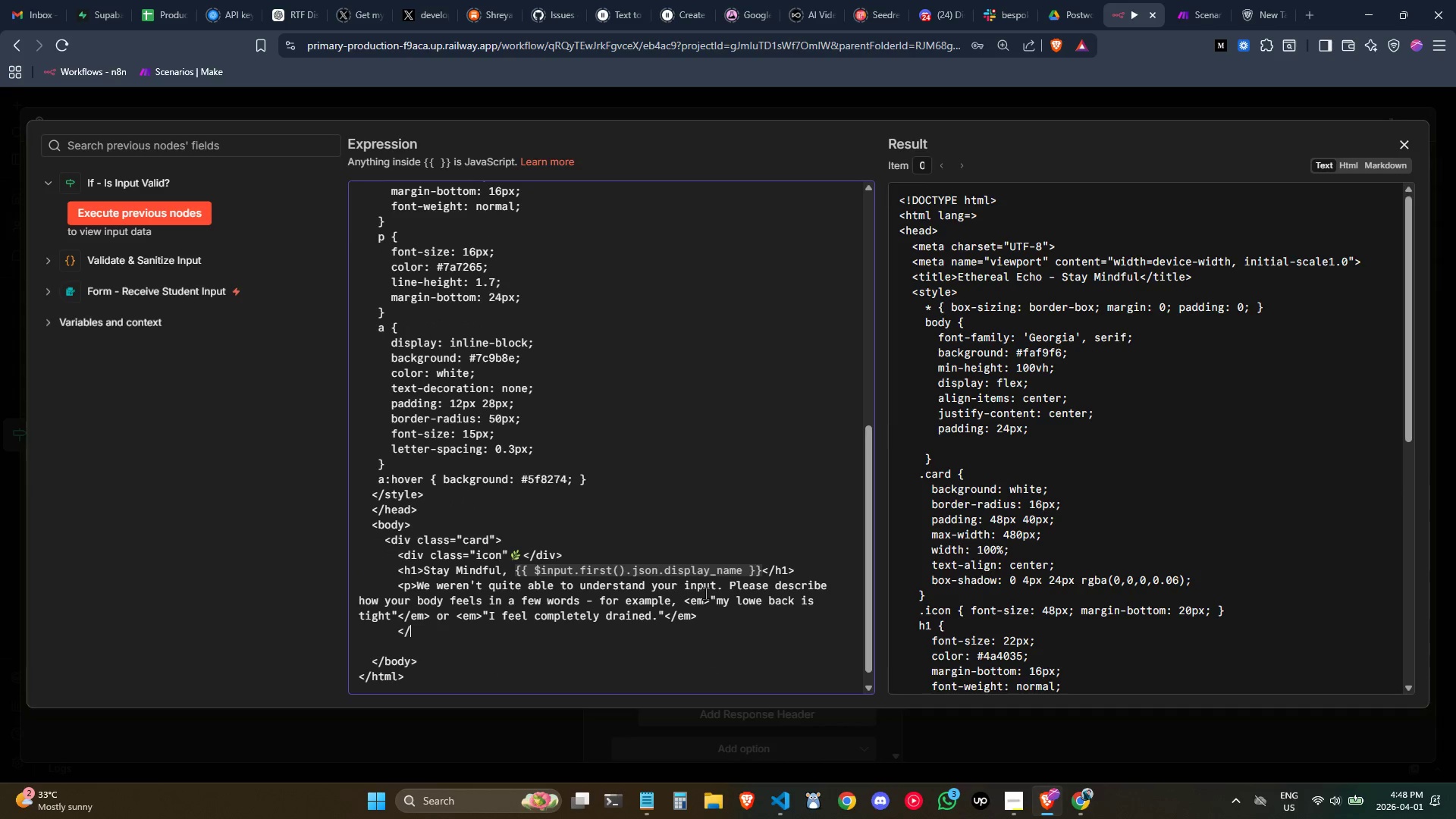 
key(Shift+ShiftLeft)
 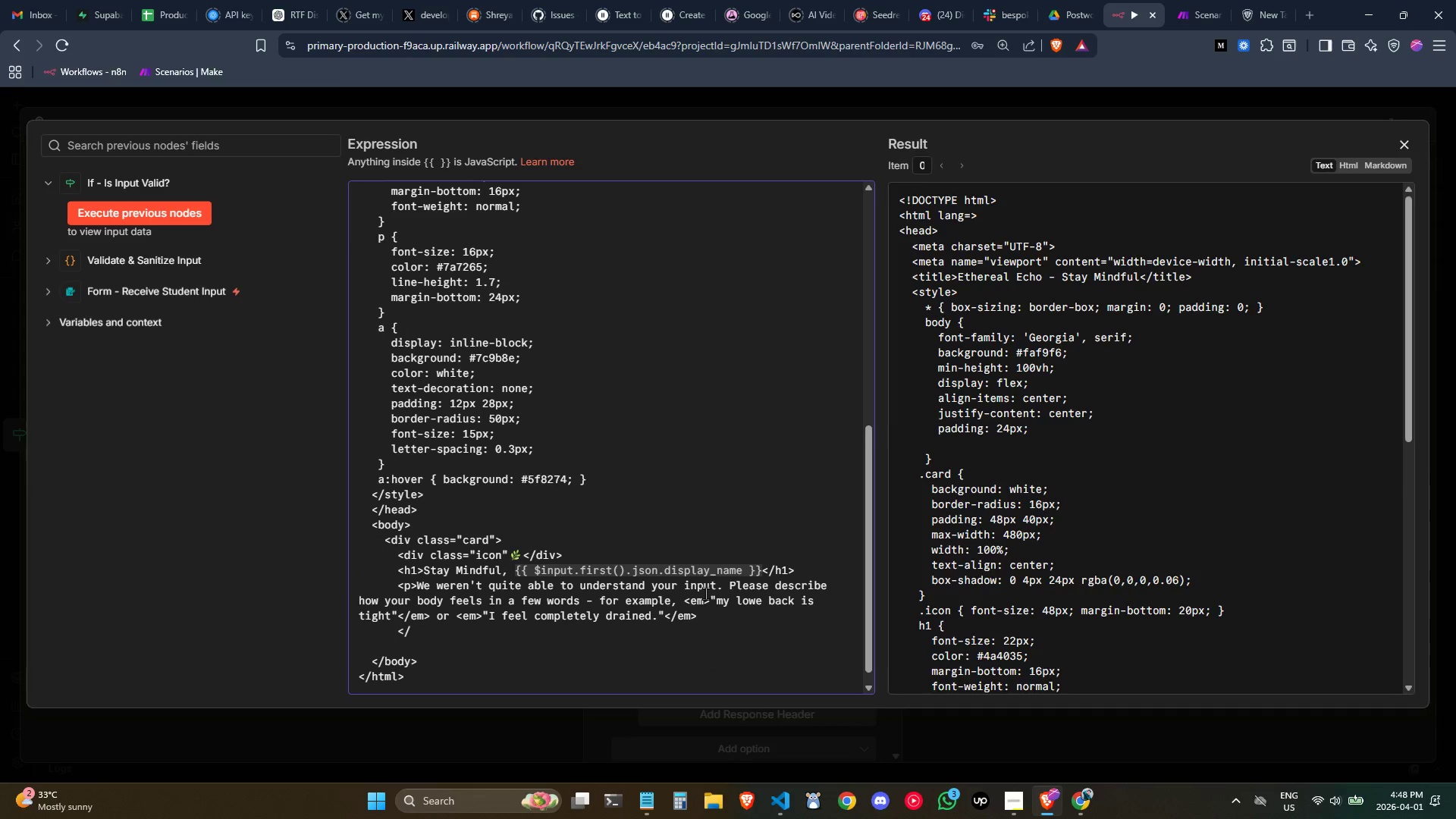 
key(Shift+P)
 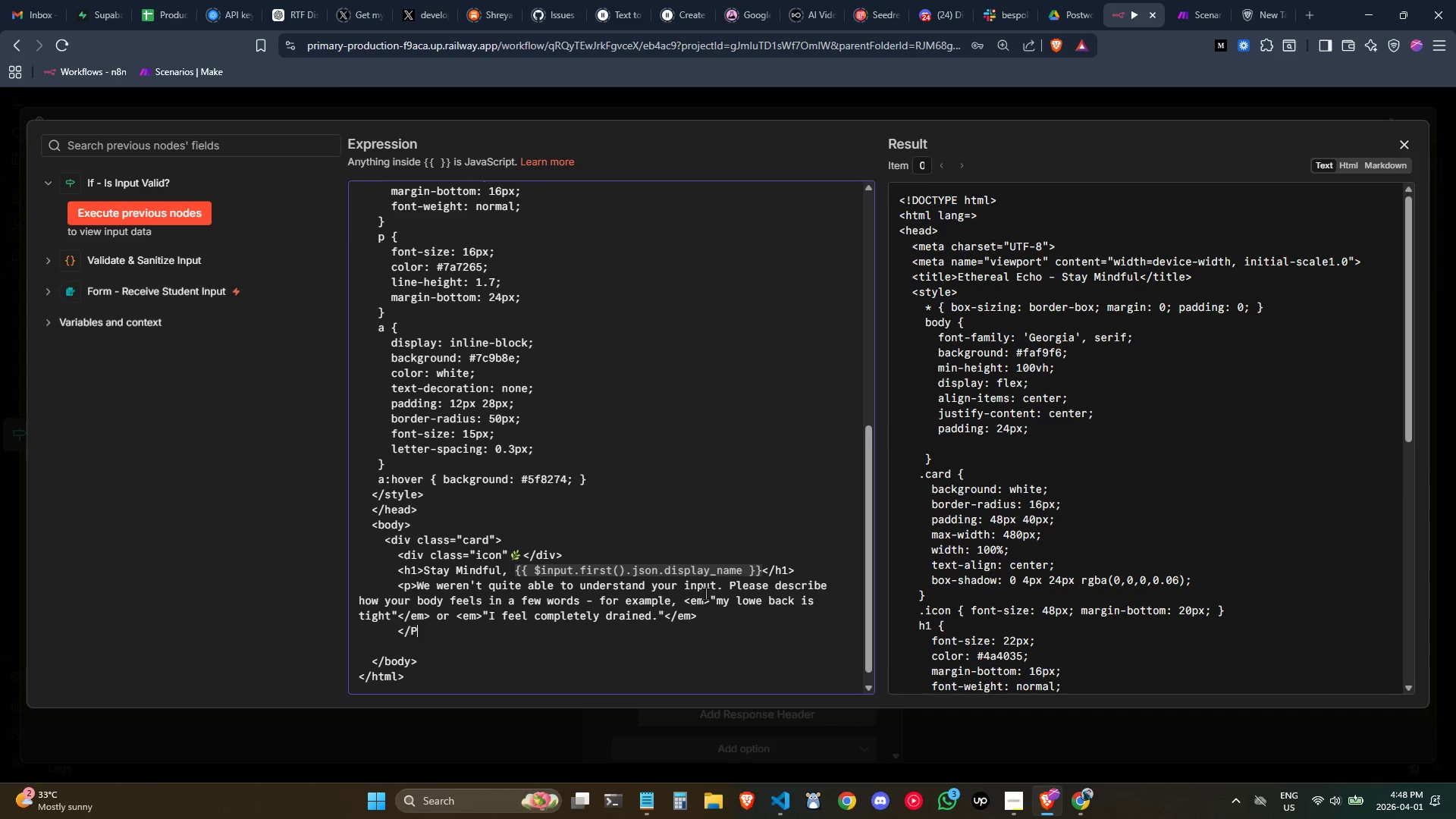 
key(Backspace)
 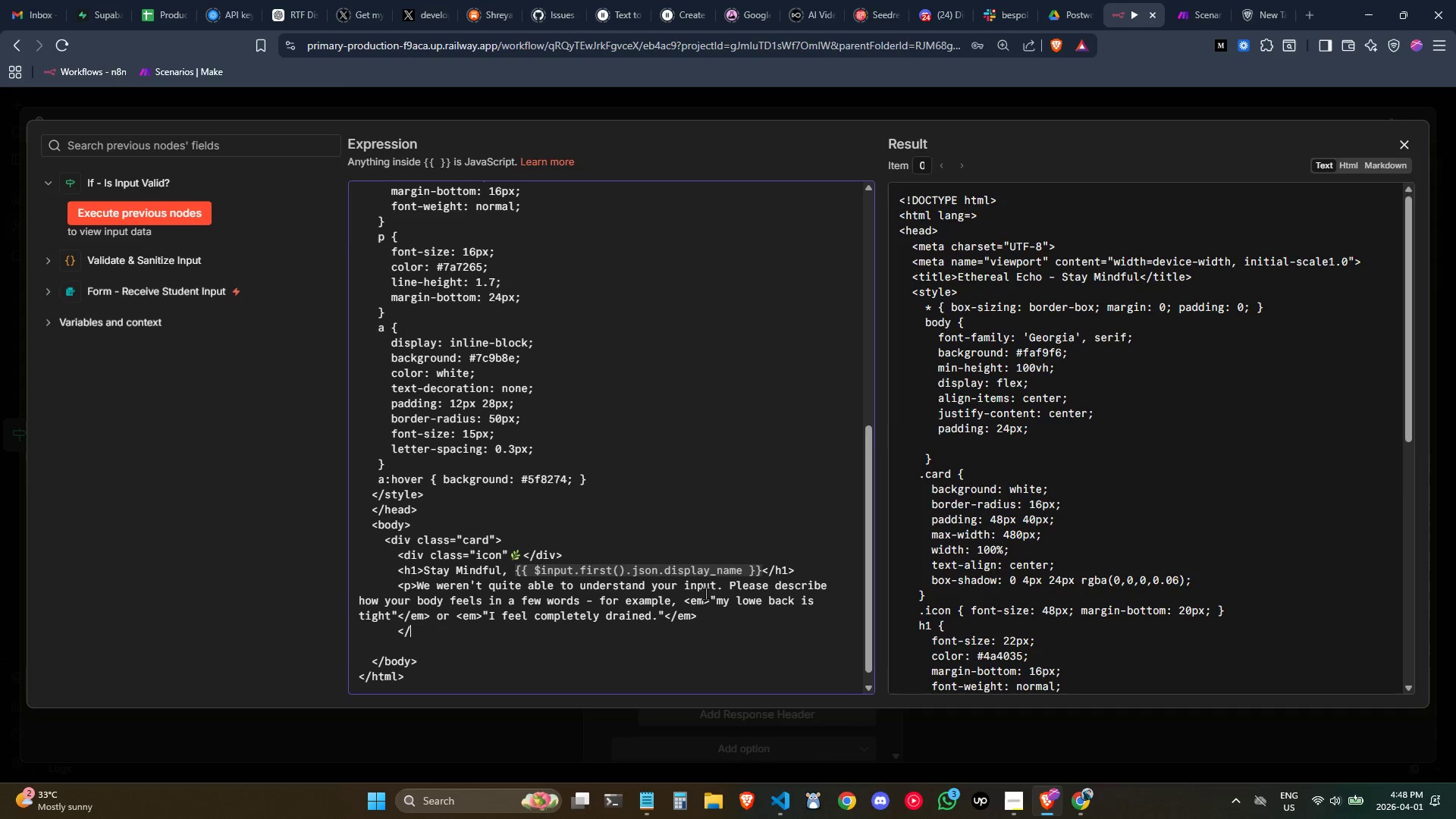 
key(P)
 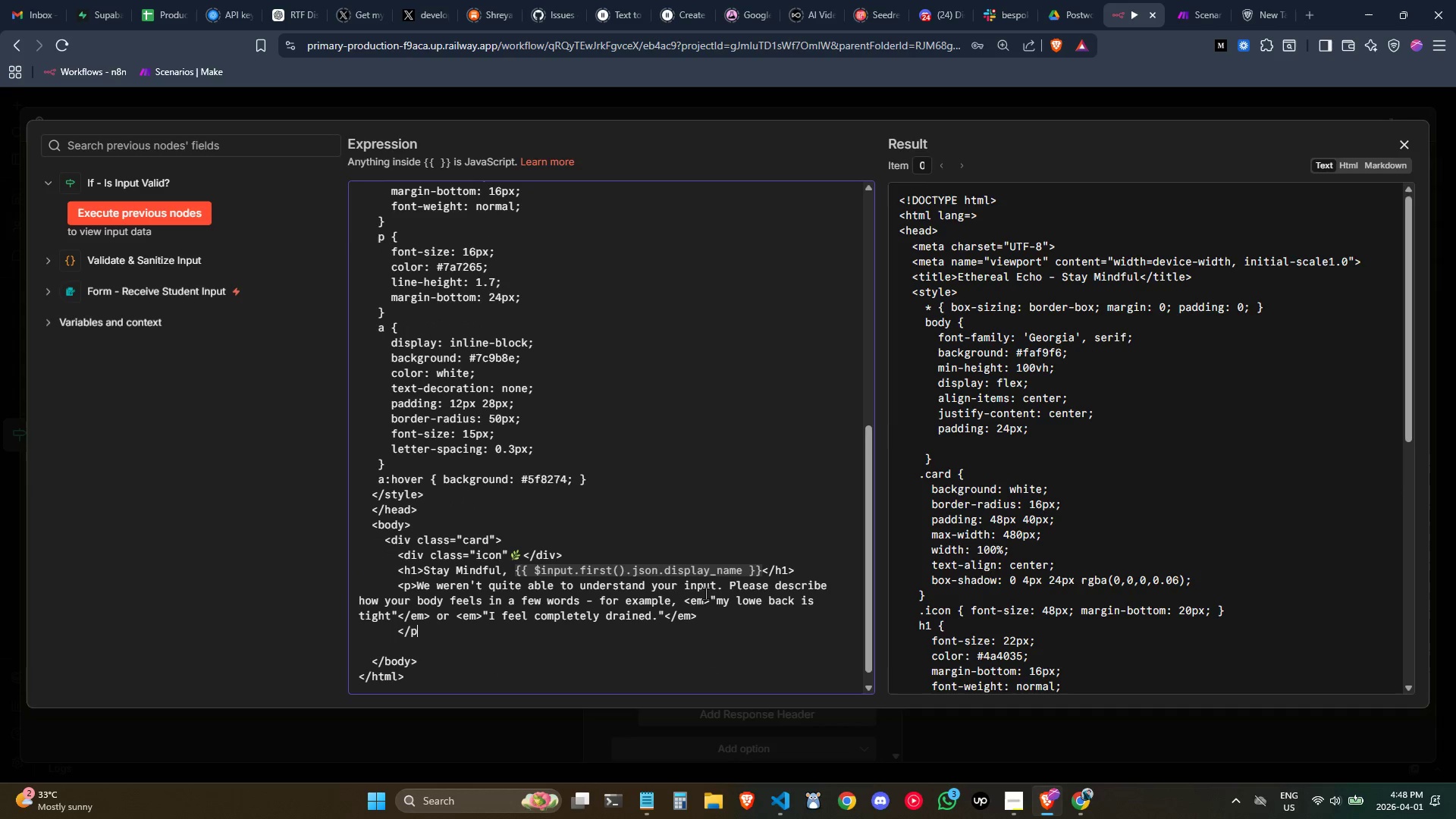 
key(Shift+Period)
 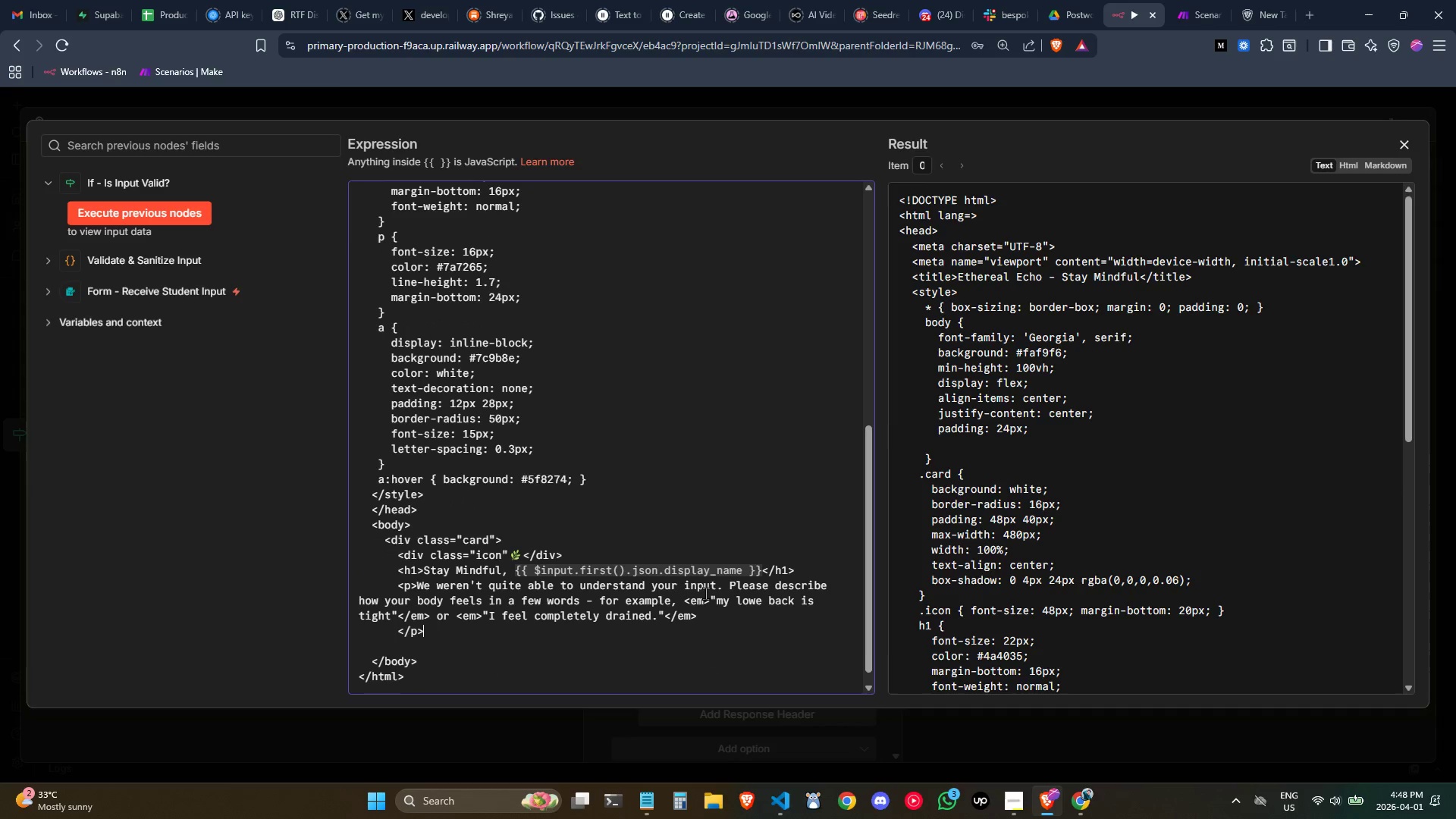 
key(Enter)
 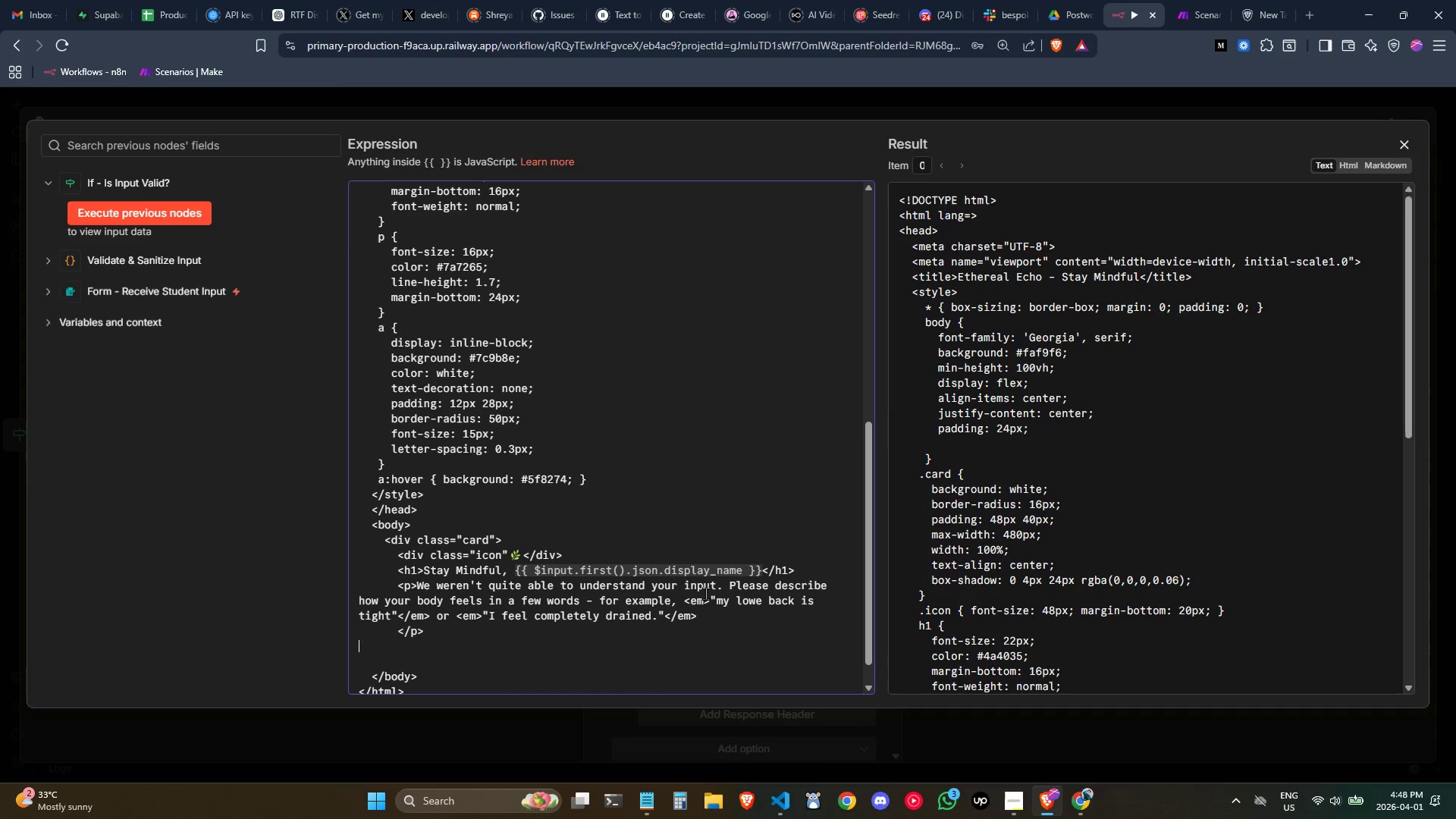 
key(Tab)
key(Tab)
key(Tab)
type(<p style="font-size:14px)
 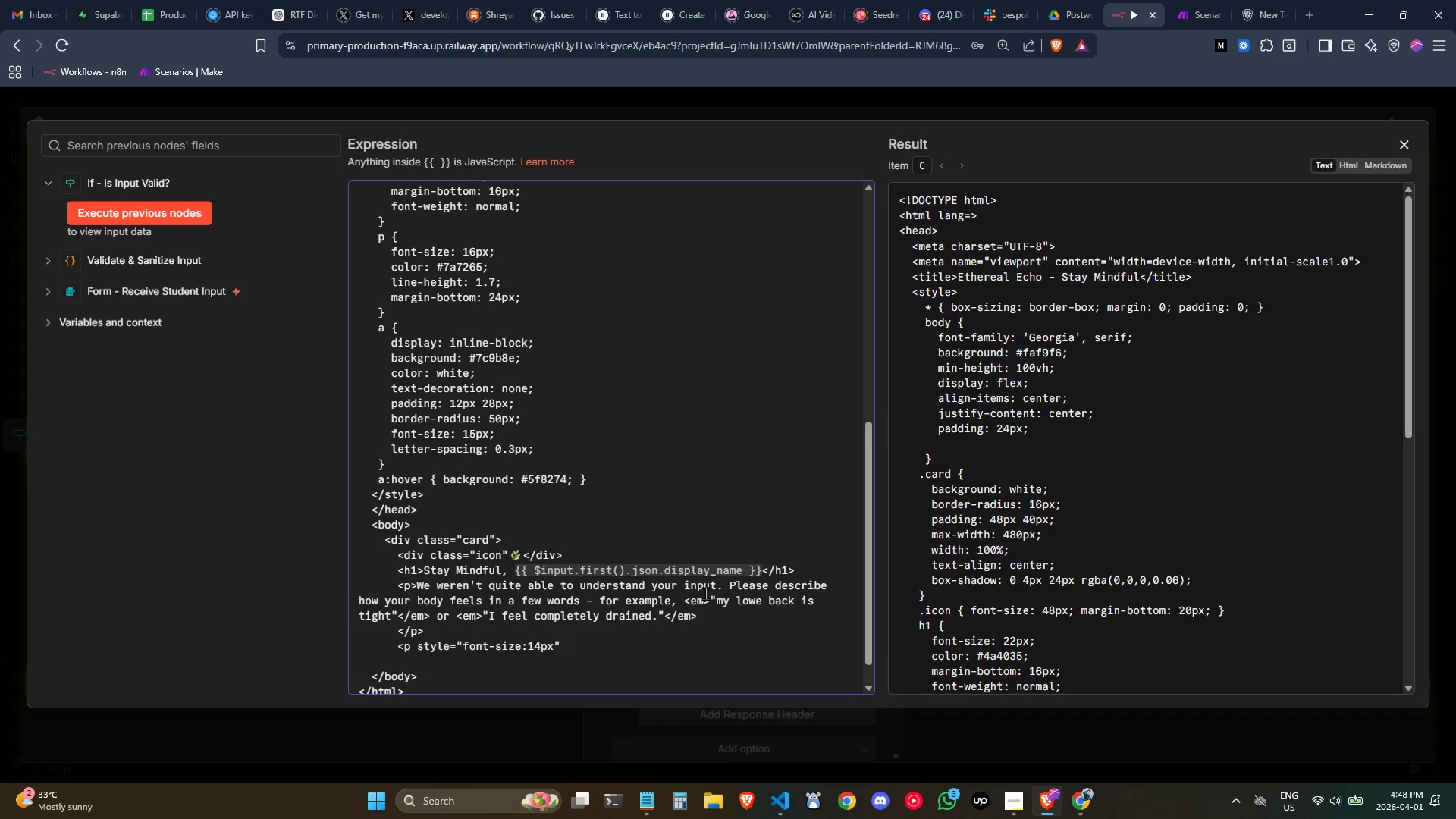 
key(ArrowRight)
 